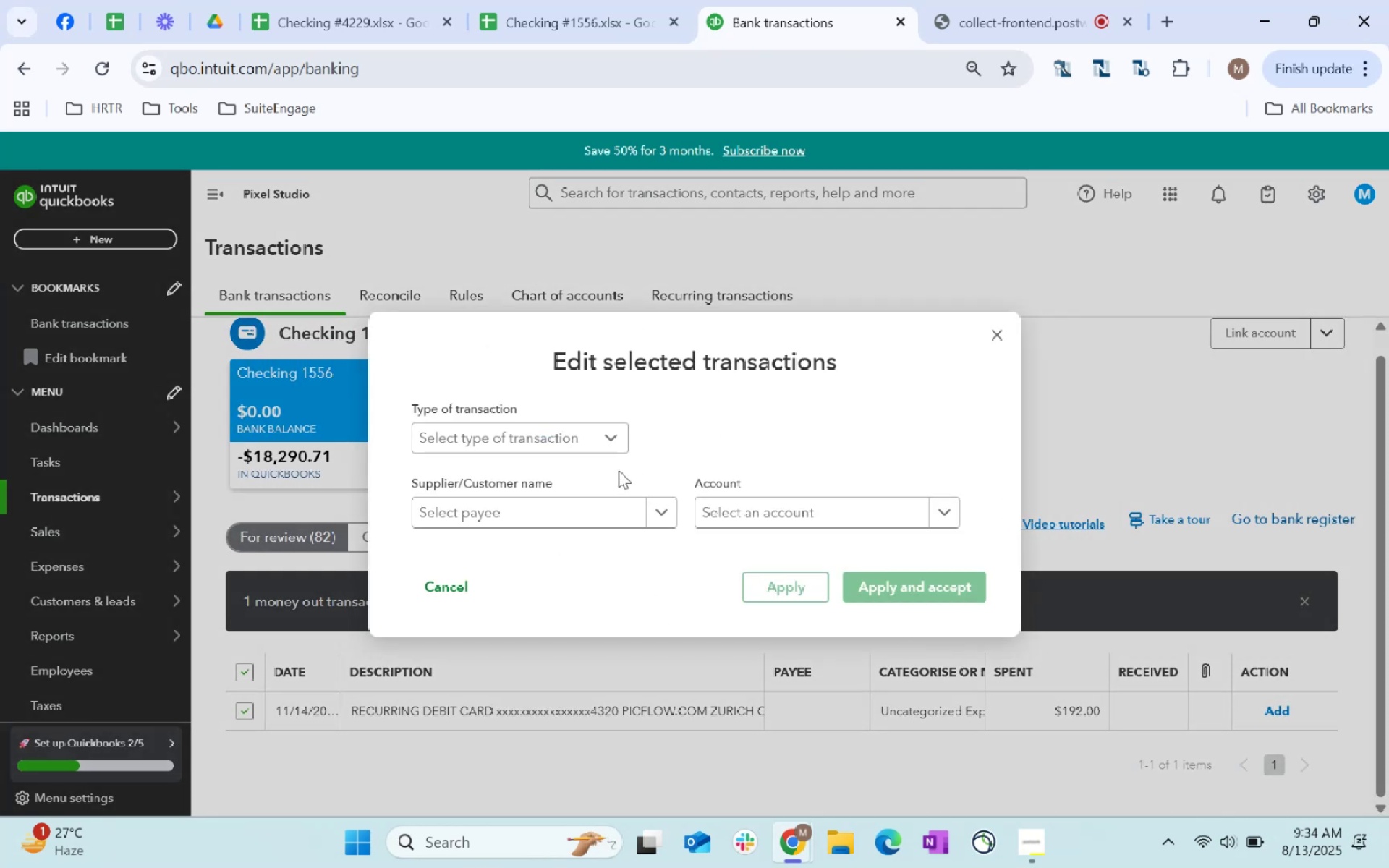 
left_click([574, 435])
 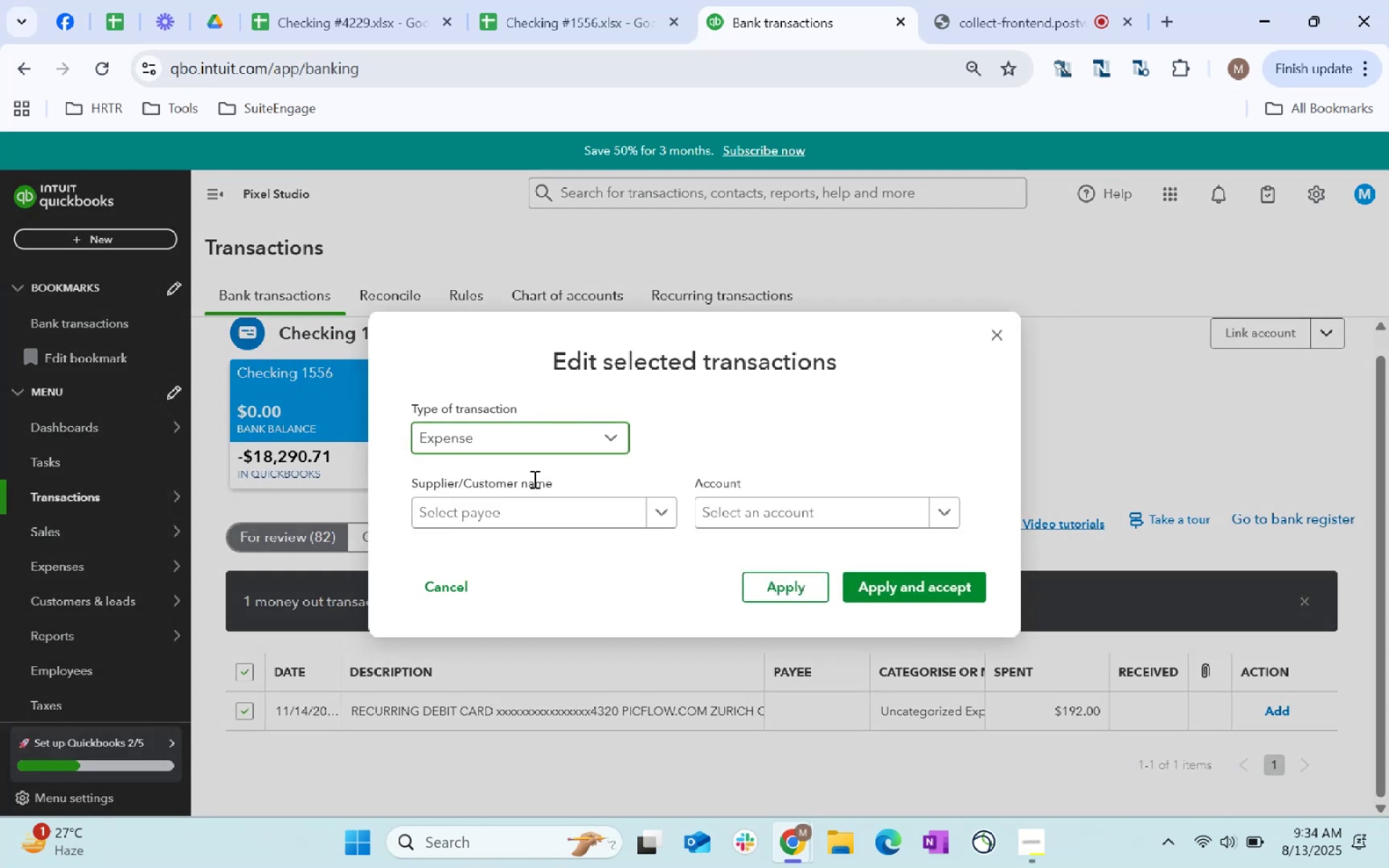 
double_click([527, 511])
 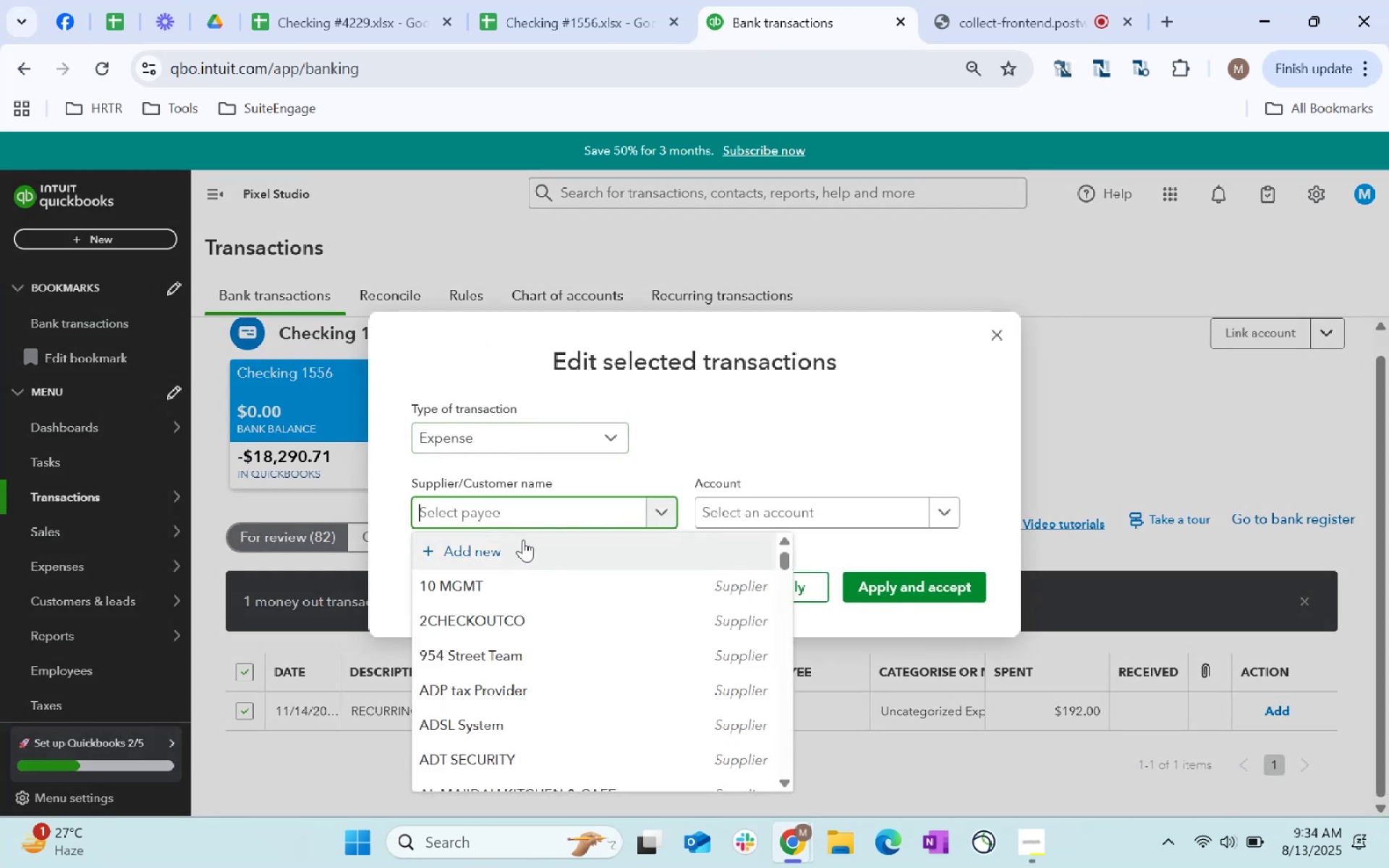 
key(Control+V)
 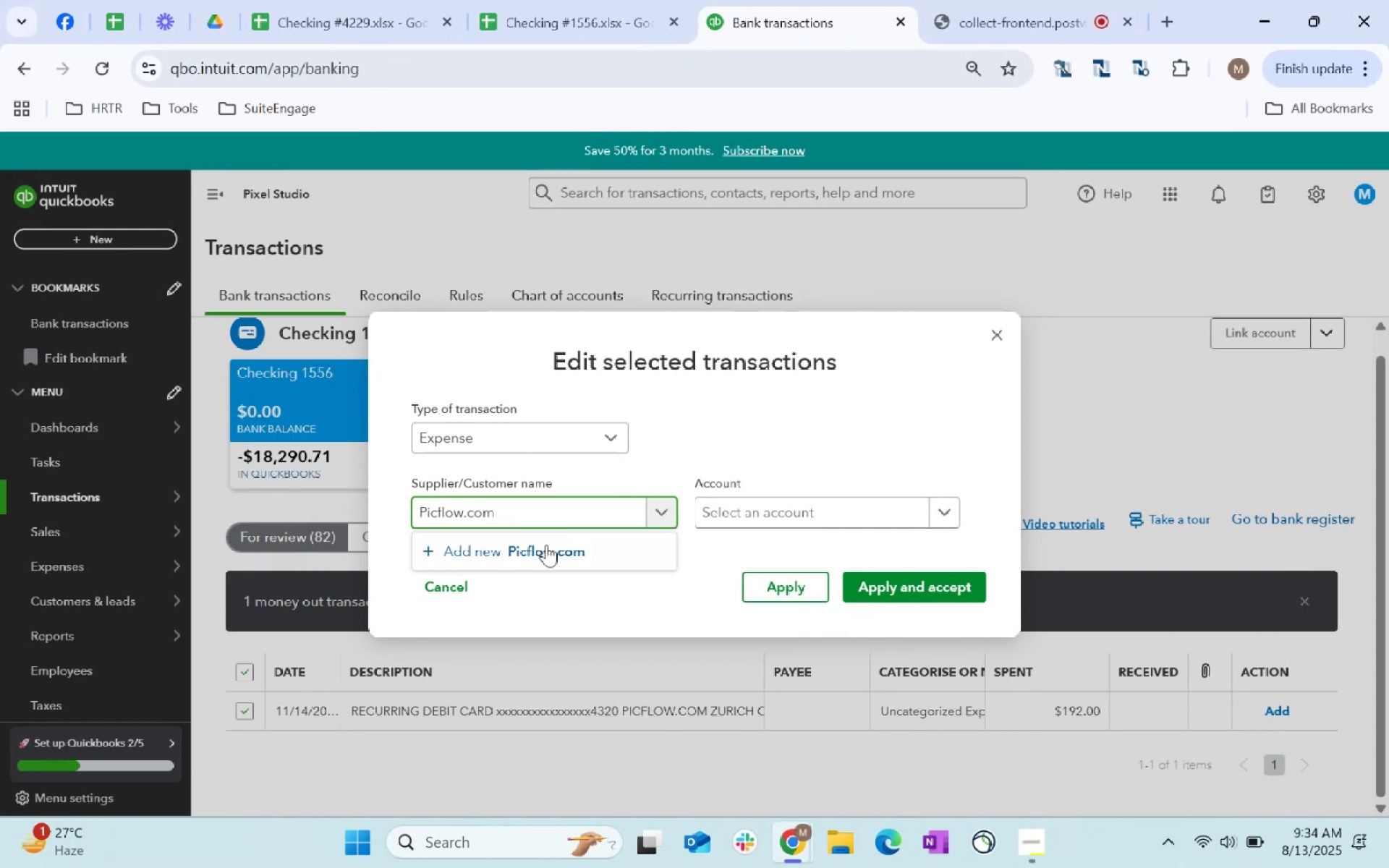 
left_click([550, 556])
 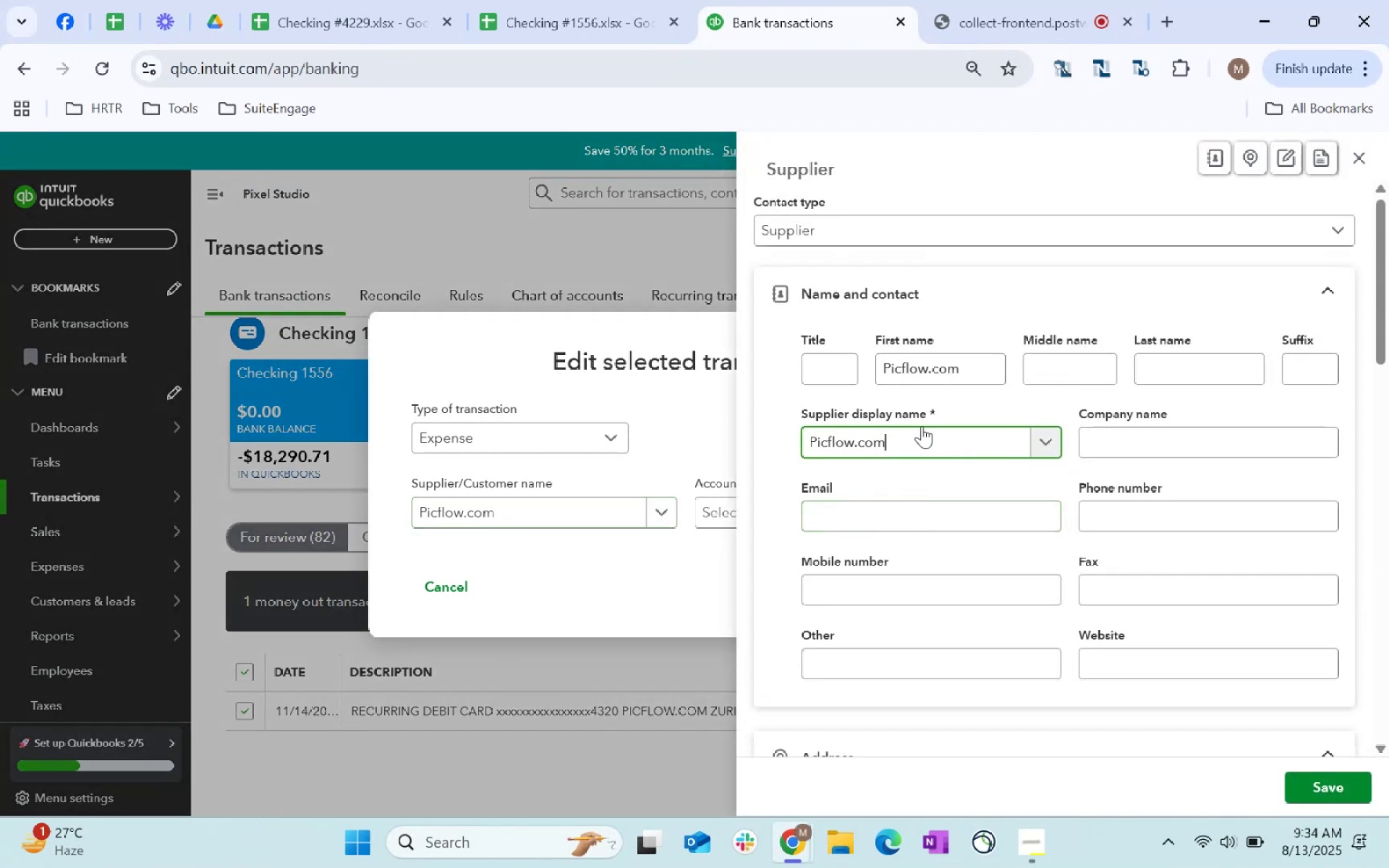 
scroll: coordinate [1006, 478], scroll_direction: down, amount: 27.0
 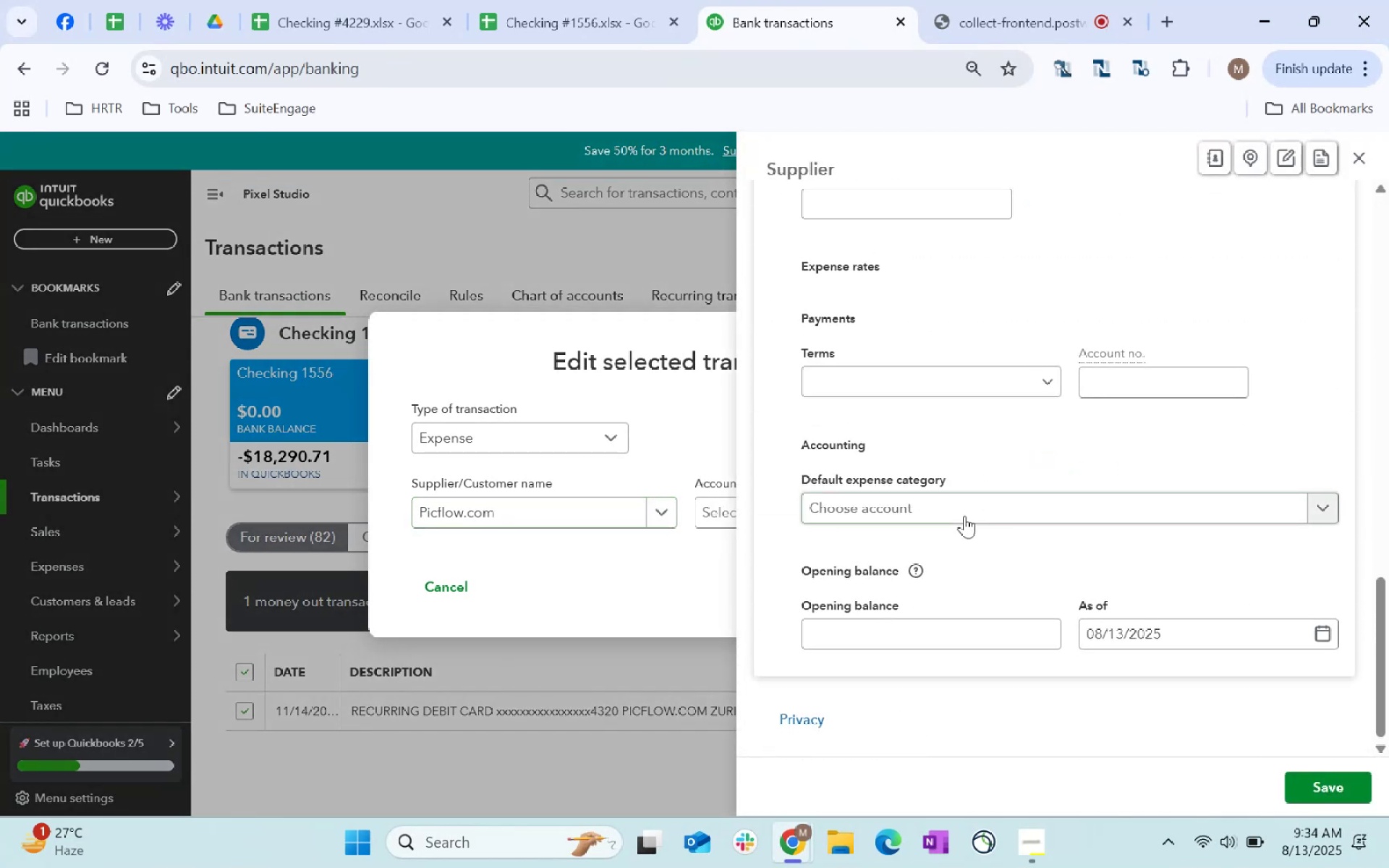 
left_click([964, 516])
 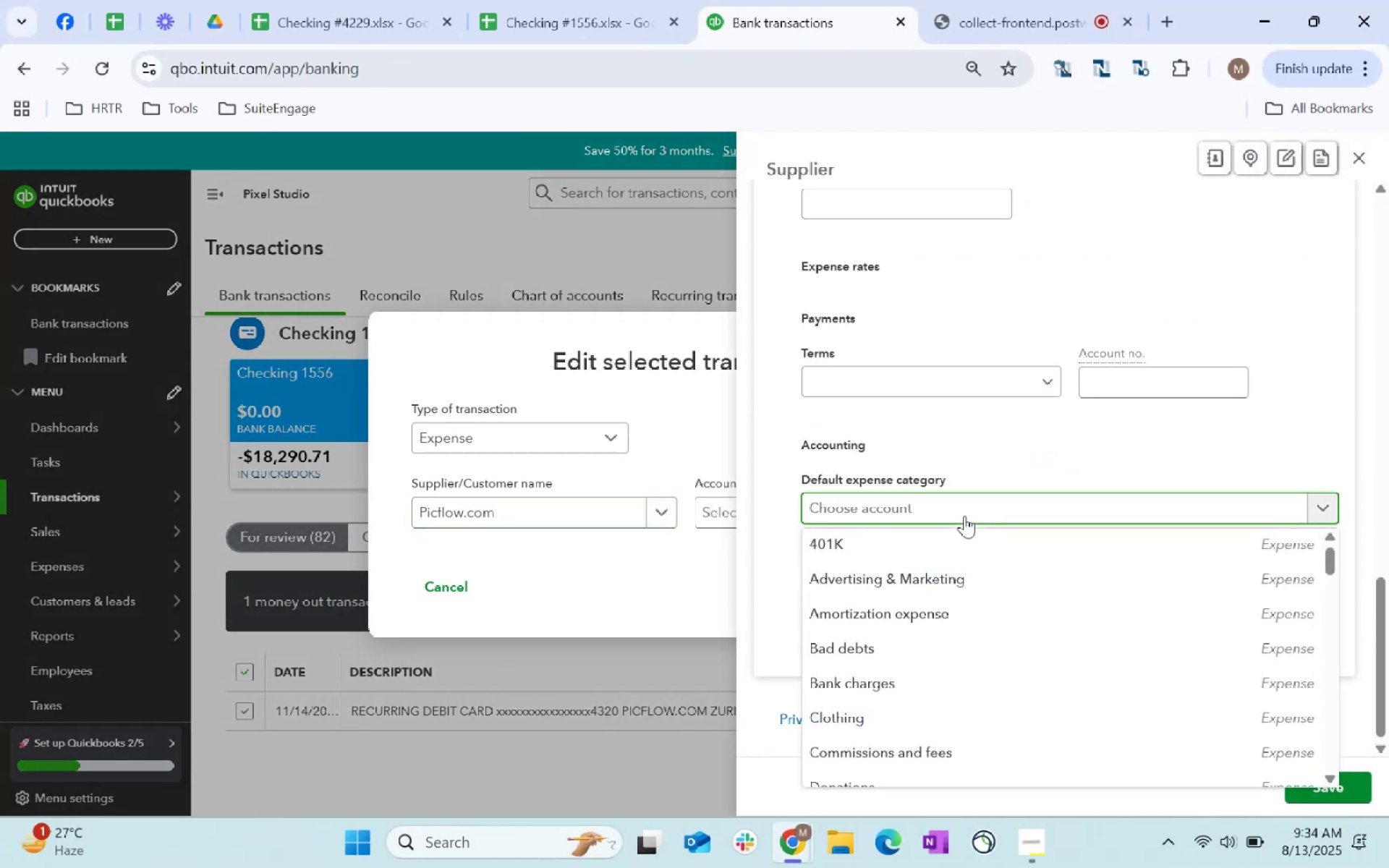 
type(we)
key(Backspace)
key(Backspace)
key(Backspace)
key(Backspace)
key(Backspace)
key(Backspace)
key(Backspace)
type(software)
key(Tab)
 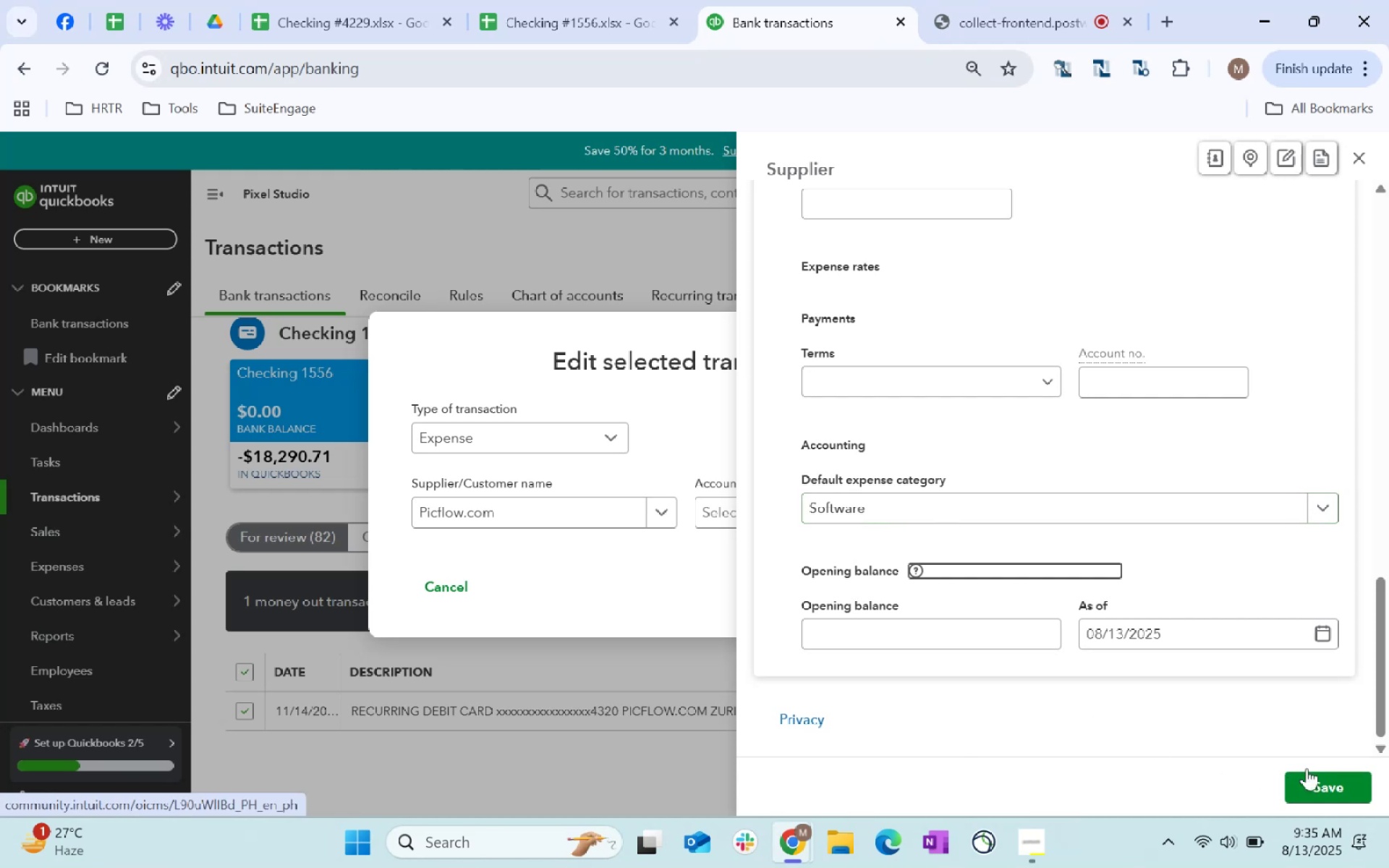 
left_click([1333, 778])
 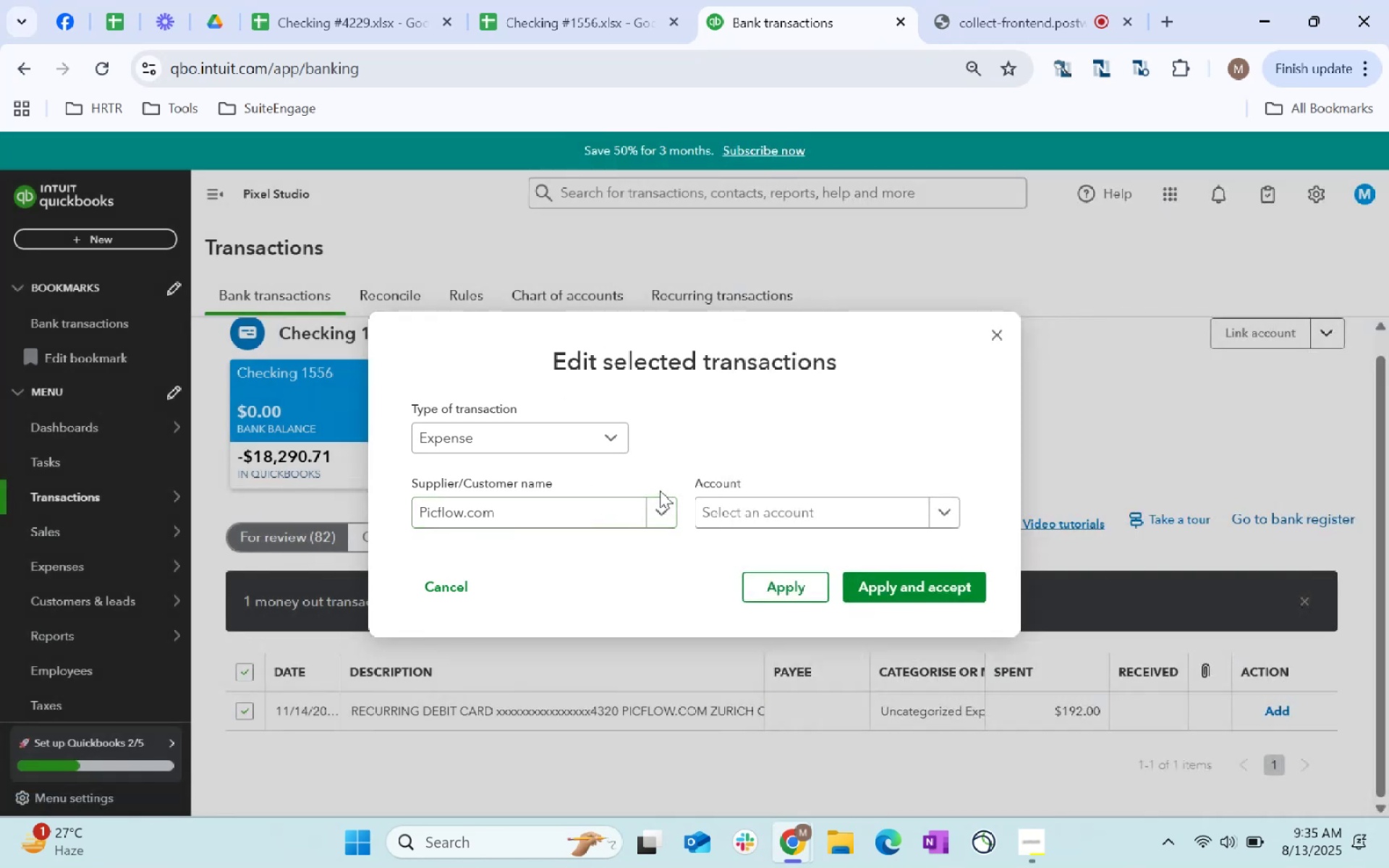 
left_click([755, 499])
 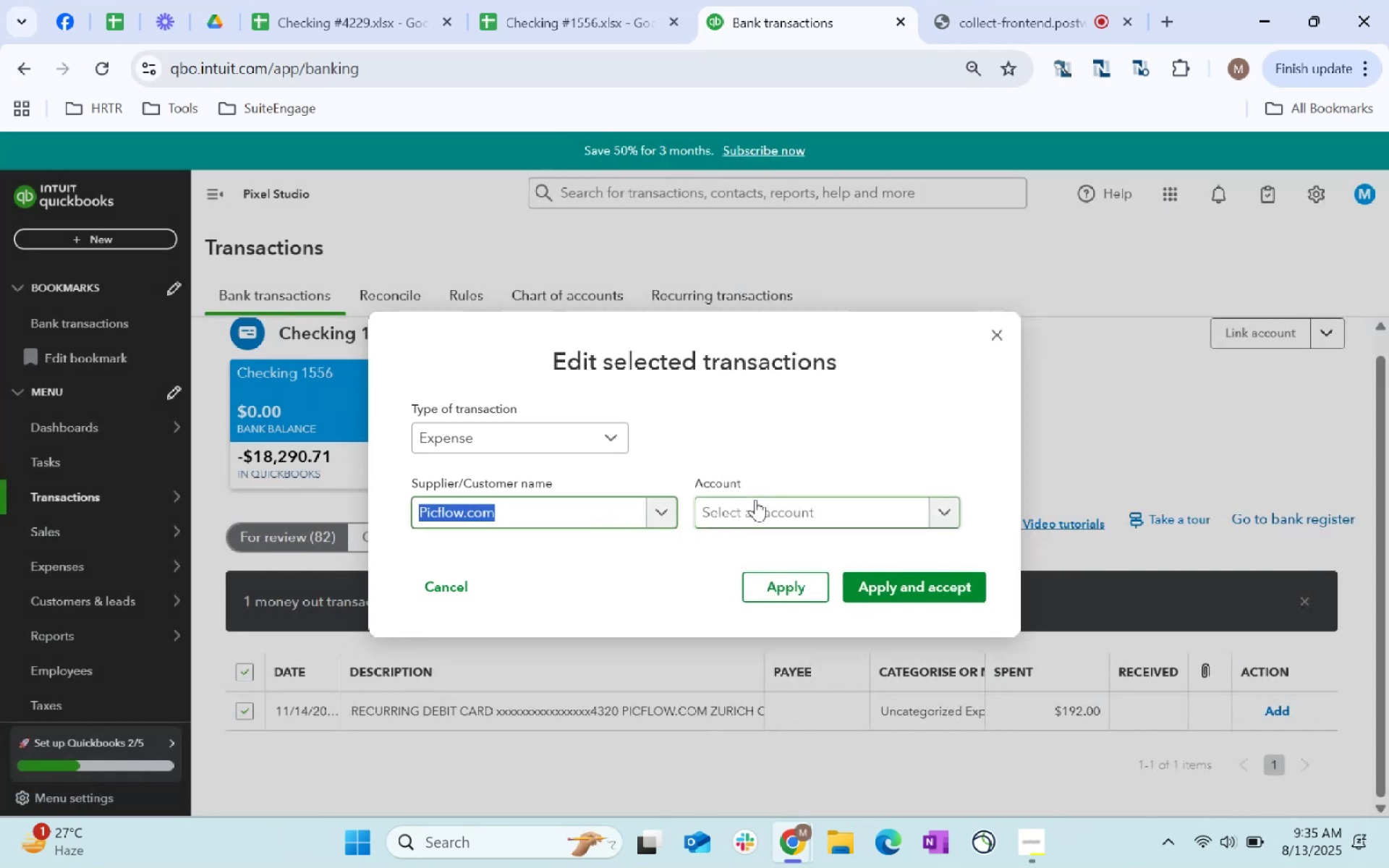 
type(software)
key(Tab)
 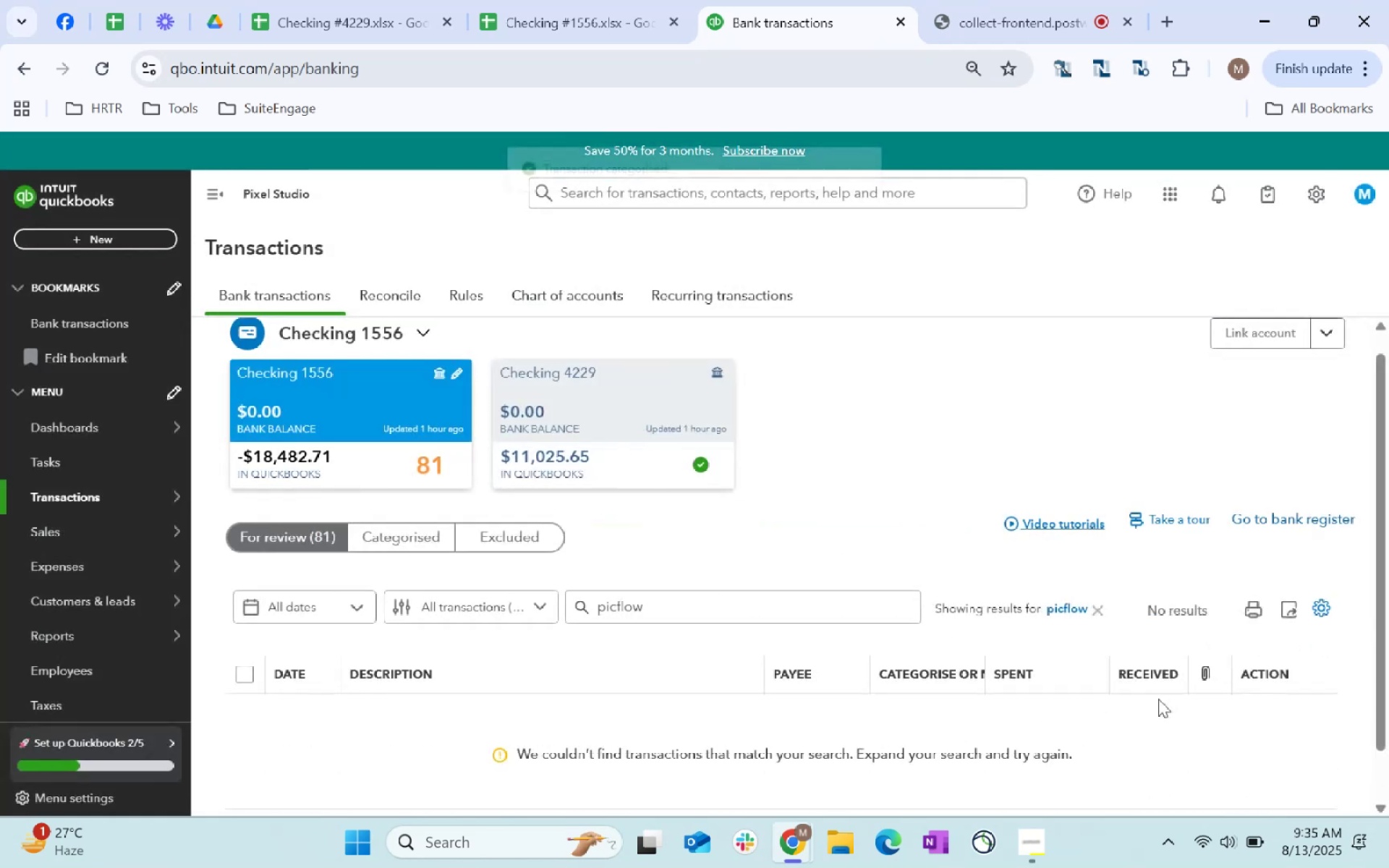 
left_click([1107, 608])
 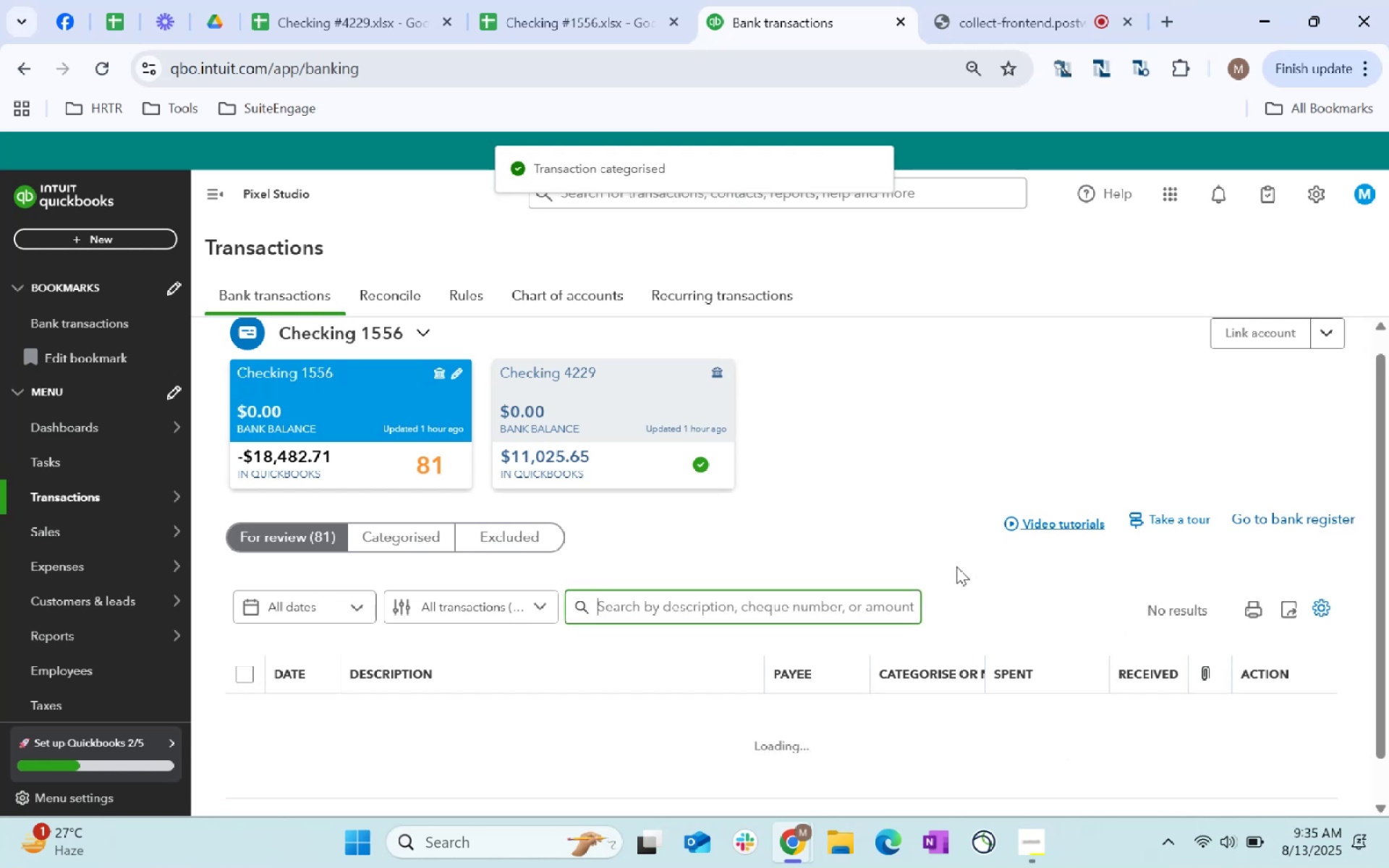 
scroll: coordinate [284, 676], scroll_direction: down, amount: 2.0
 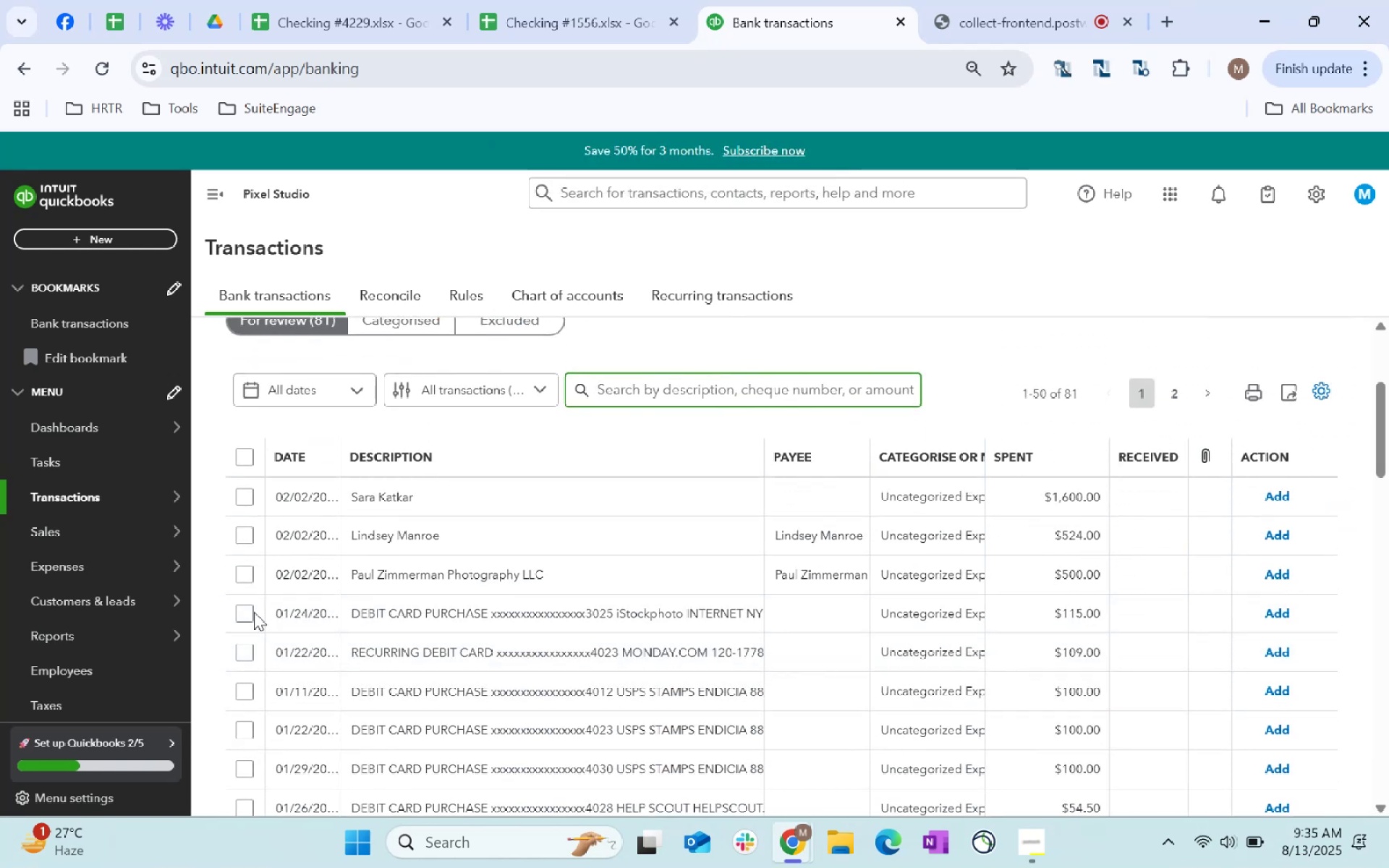 
wait(5.12)
 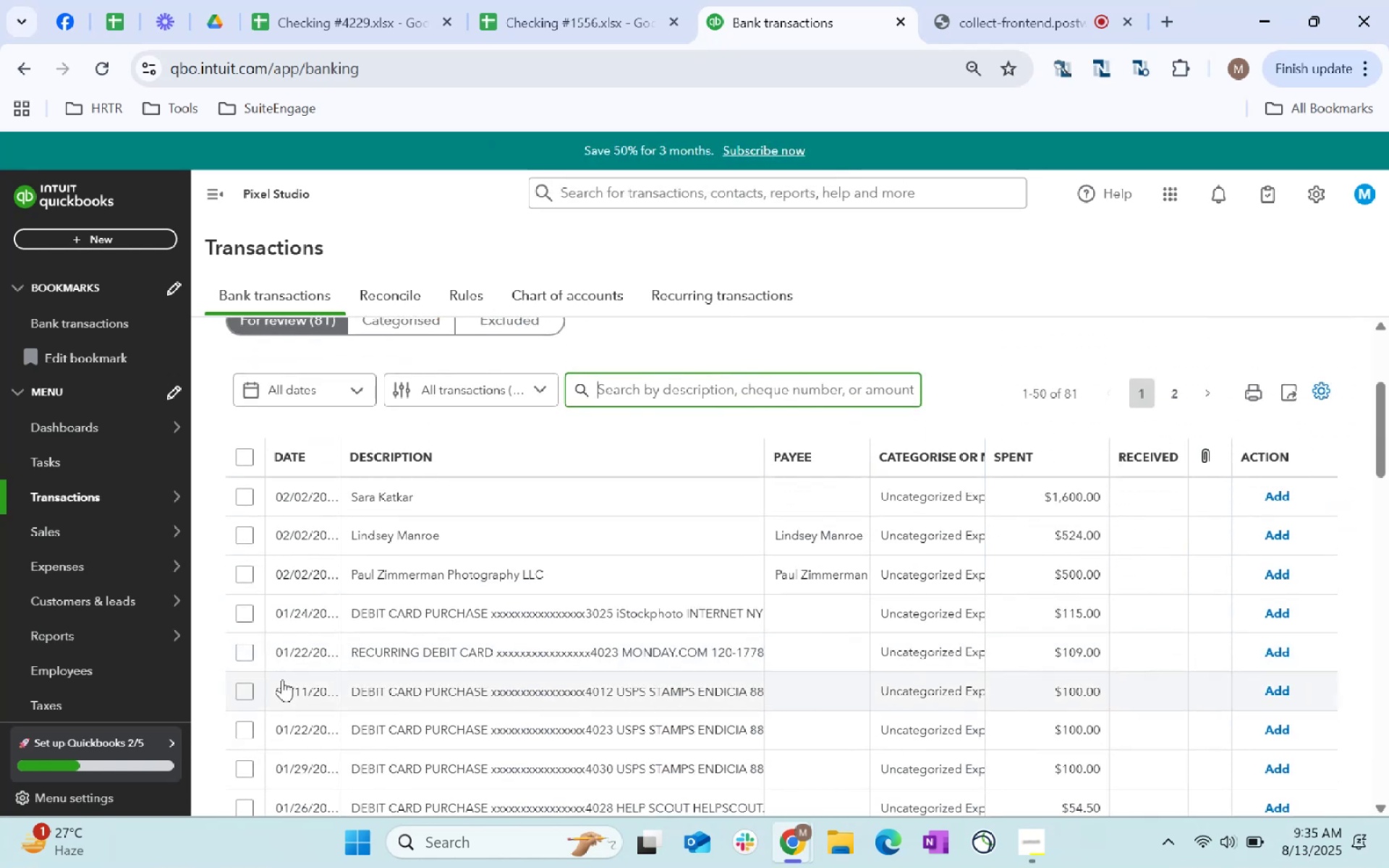 
left_click([704, 391])
 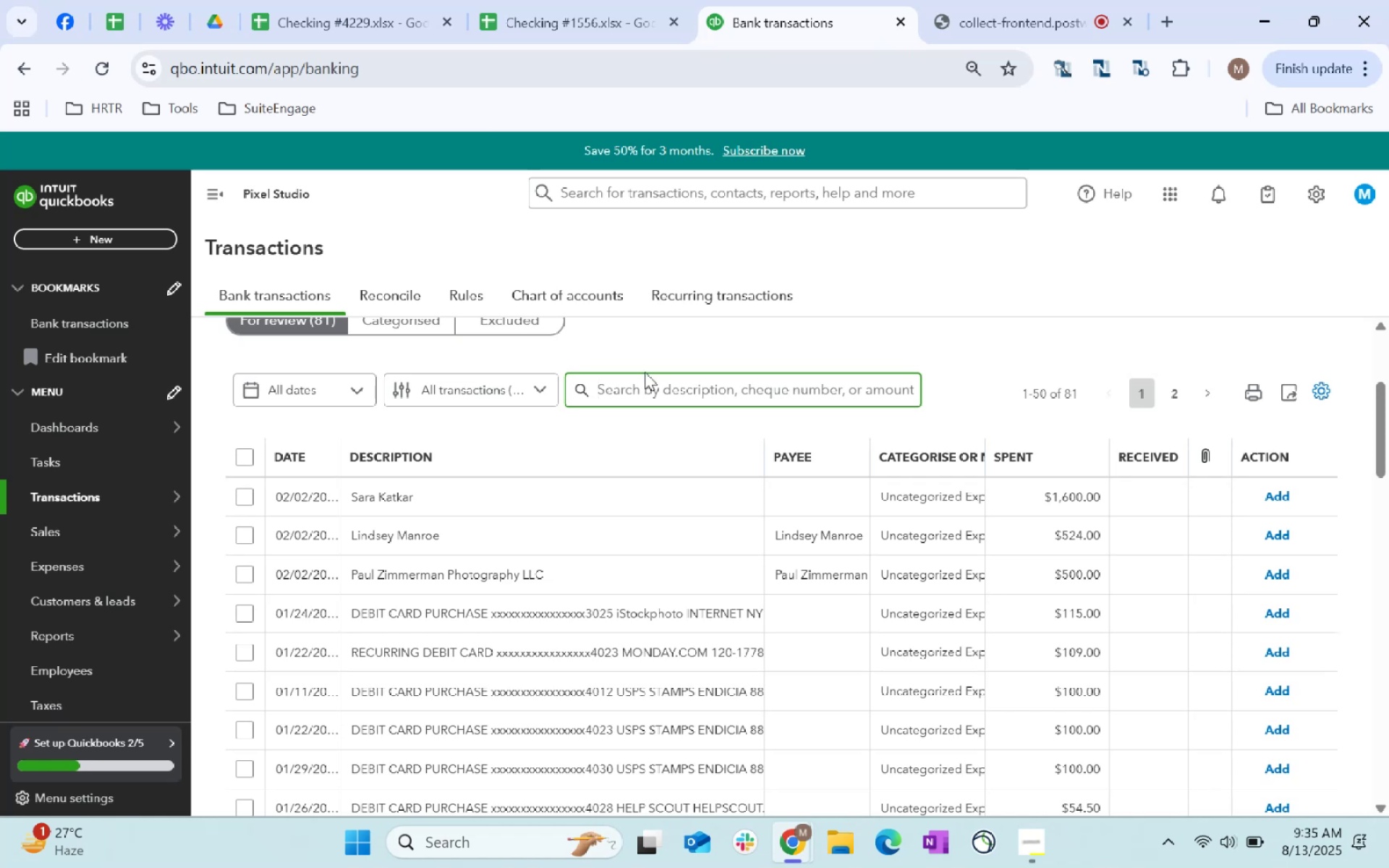 
type(istock)
 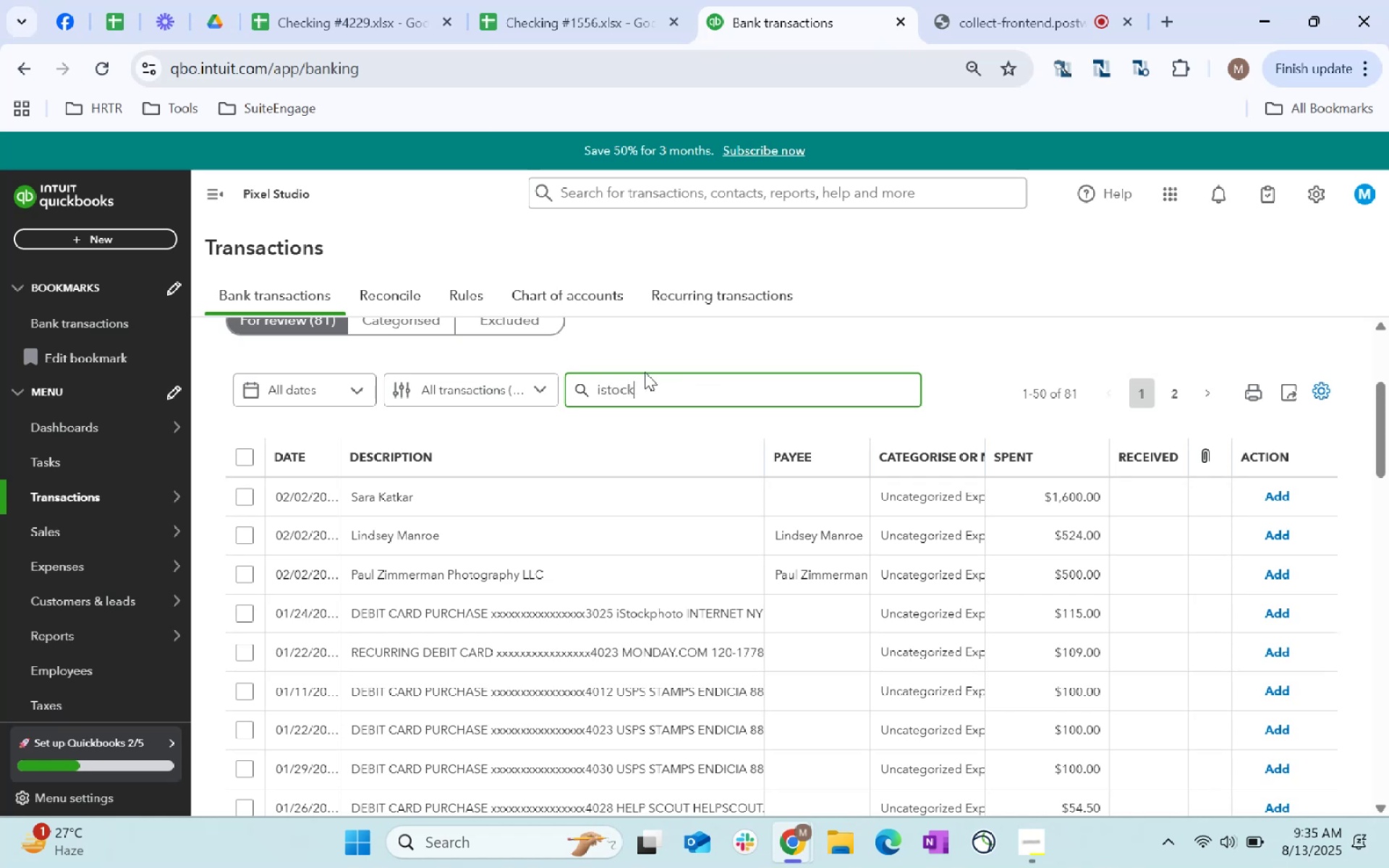 
key(Enter)
 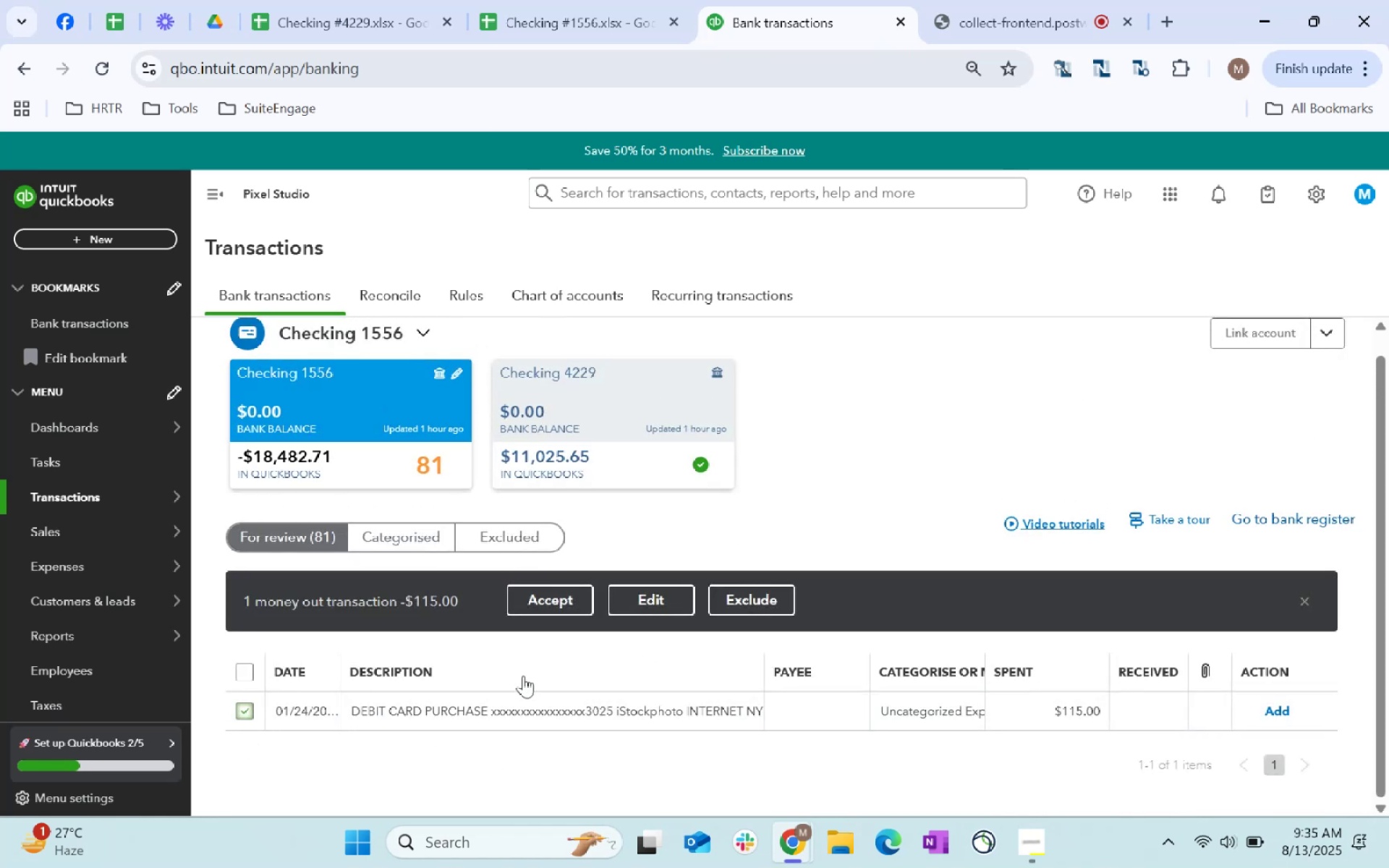 
wait(5.85)
 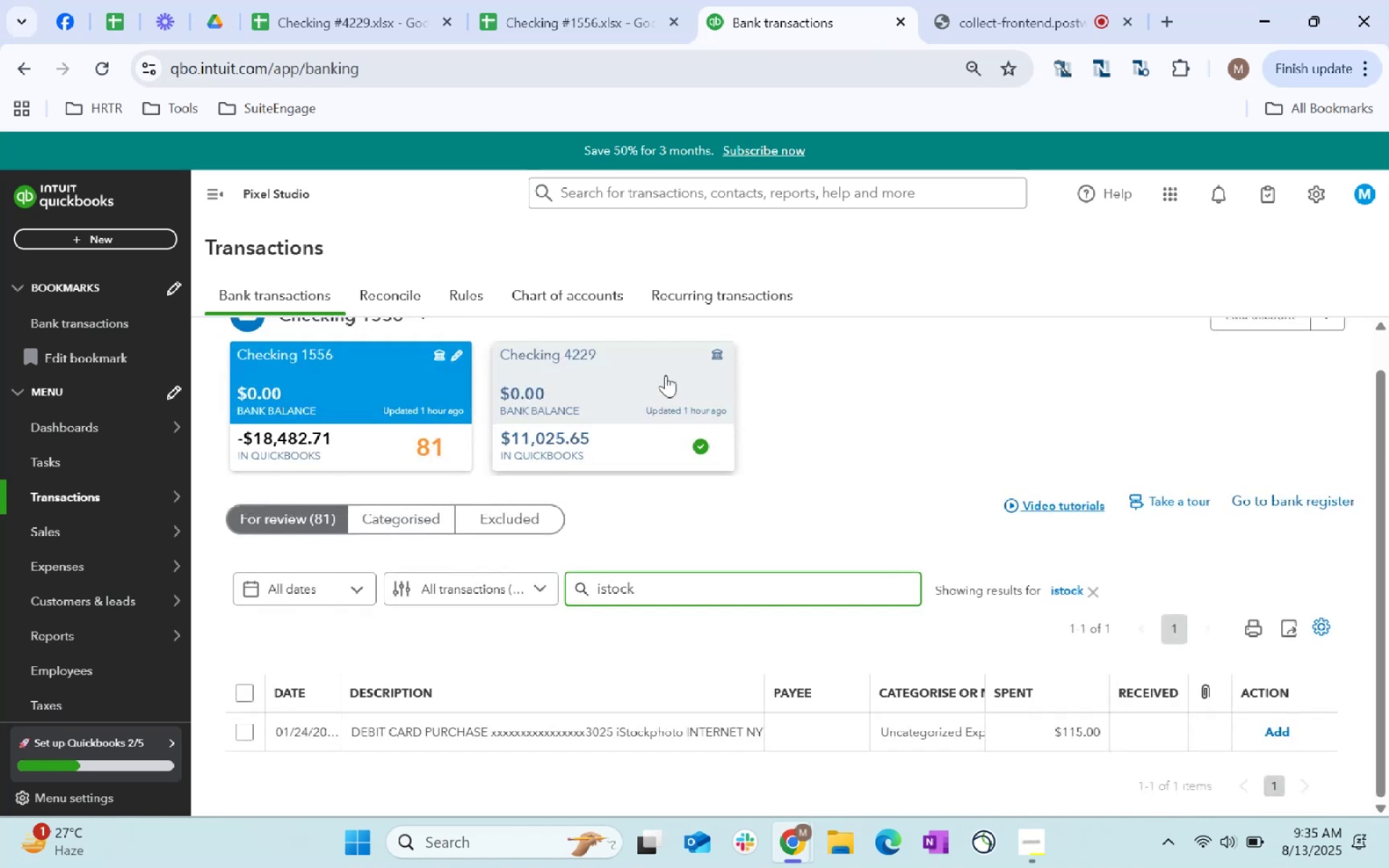 
left_click([521, 443])
 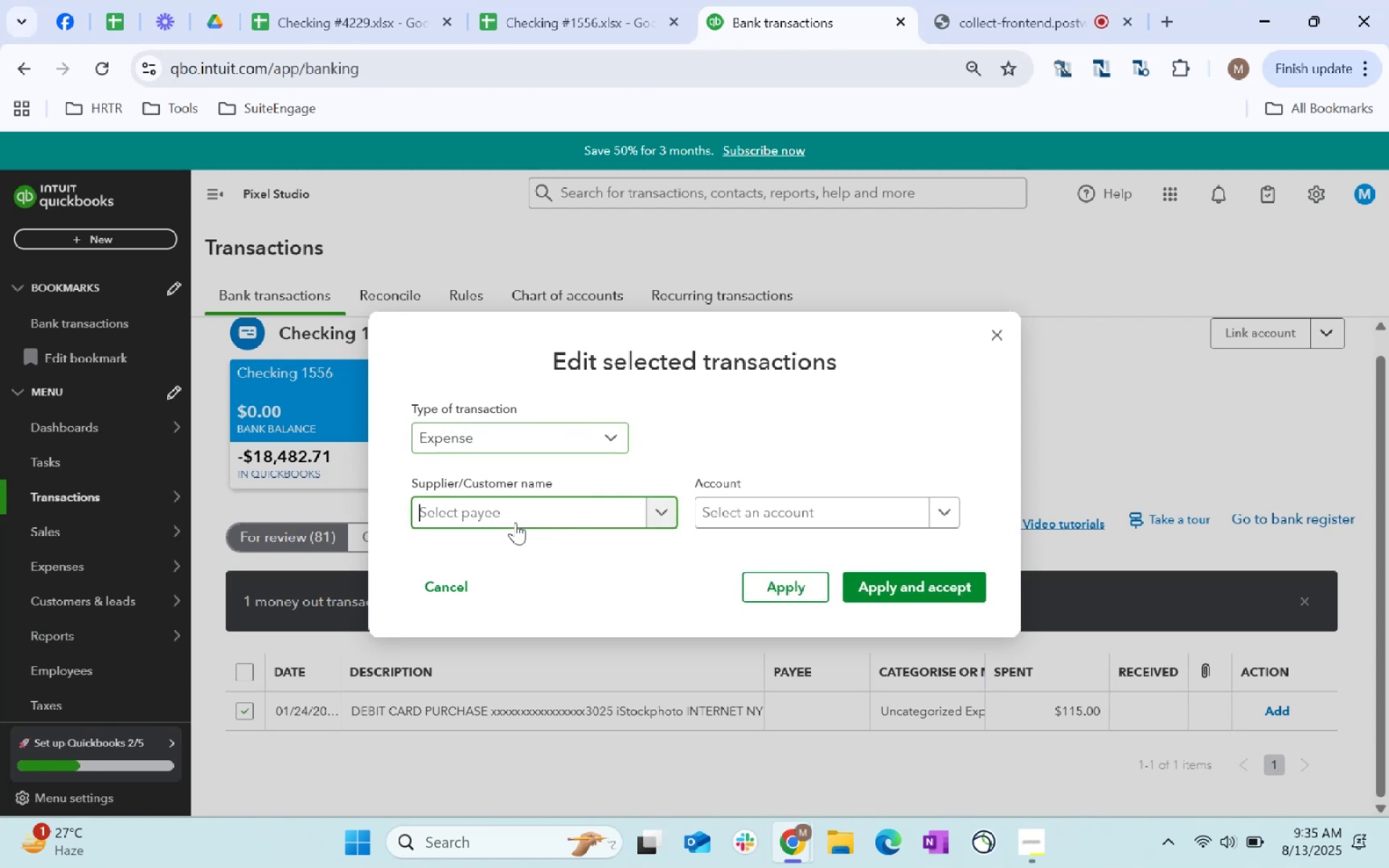 
type(Is)
key(Backspace)
key(Backspace)
key(Backspace)
key(Backspace)
type(iStock Photo)
key(Tab)
 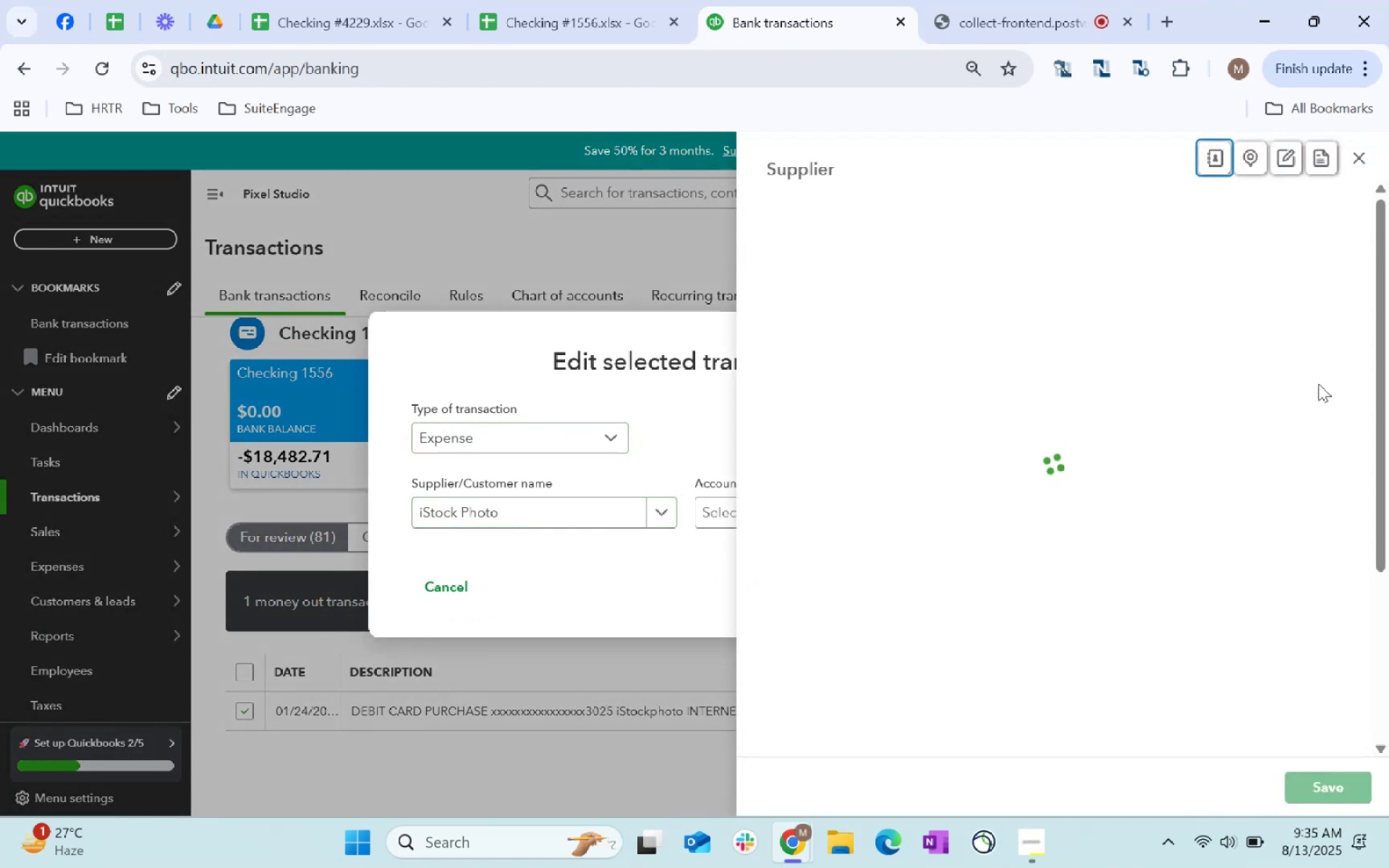 
scroll: coordinate [987, 524], scroll_direction: down, amount: 23.0
 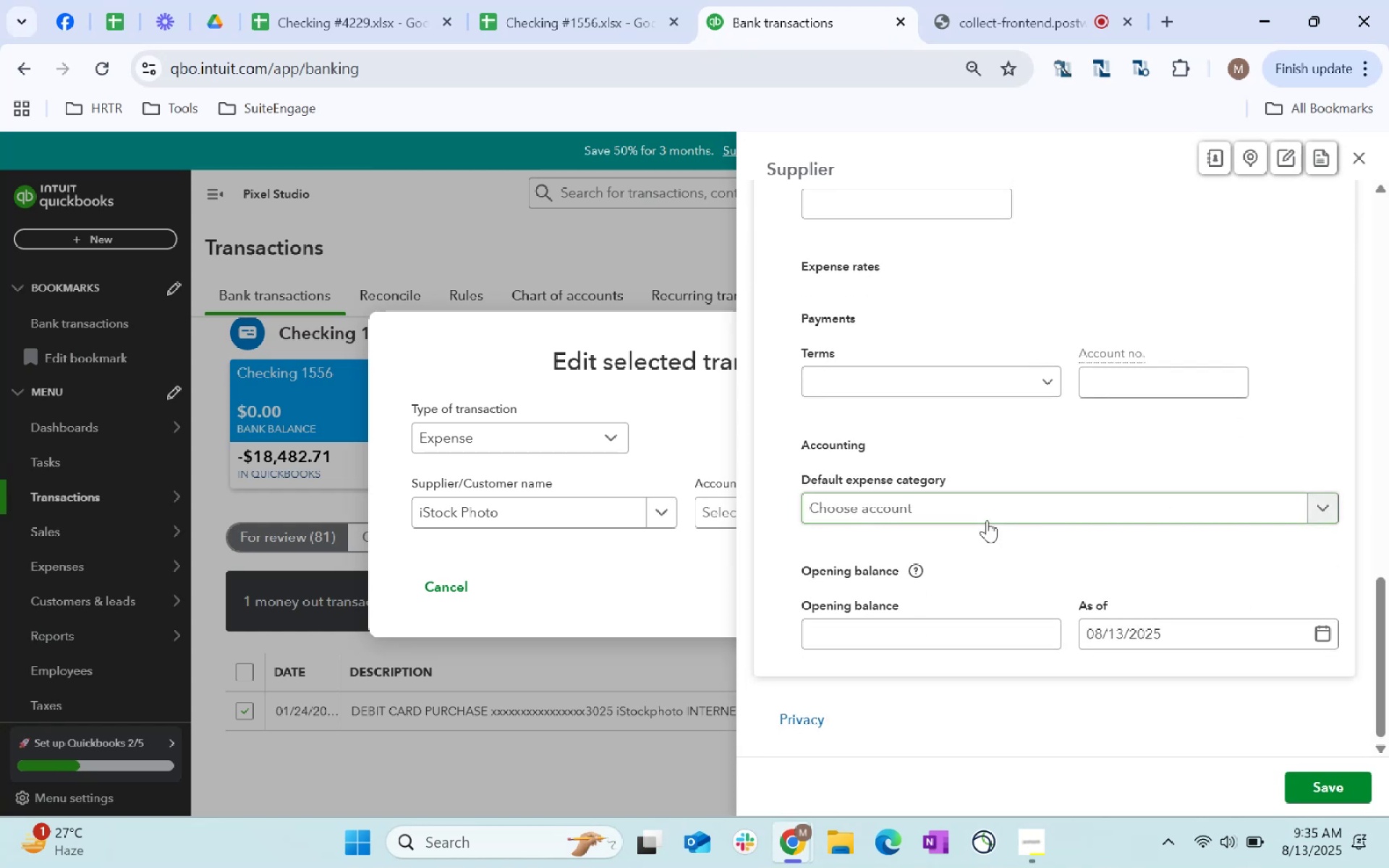 
left_click([987, 510])
 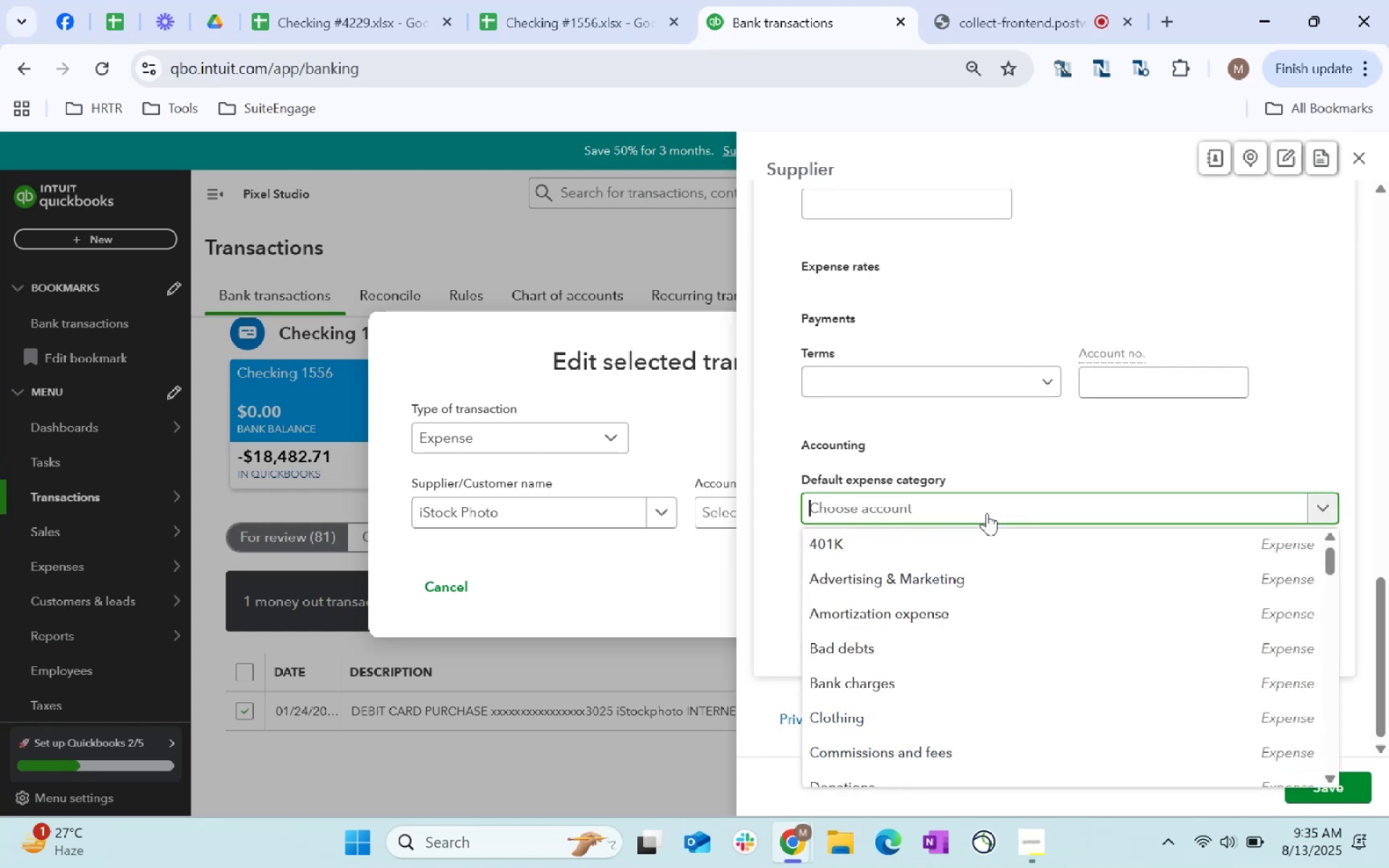 
type(webis)
key(Backspace)
key(Backspace)
key(Backspace)
key(Backspace)
key(Backspace)
key(Backspace)
key(Backspace)
key(Backspace)
key(Backspace)
key(Backspace)
type(software)
key(Tab)
 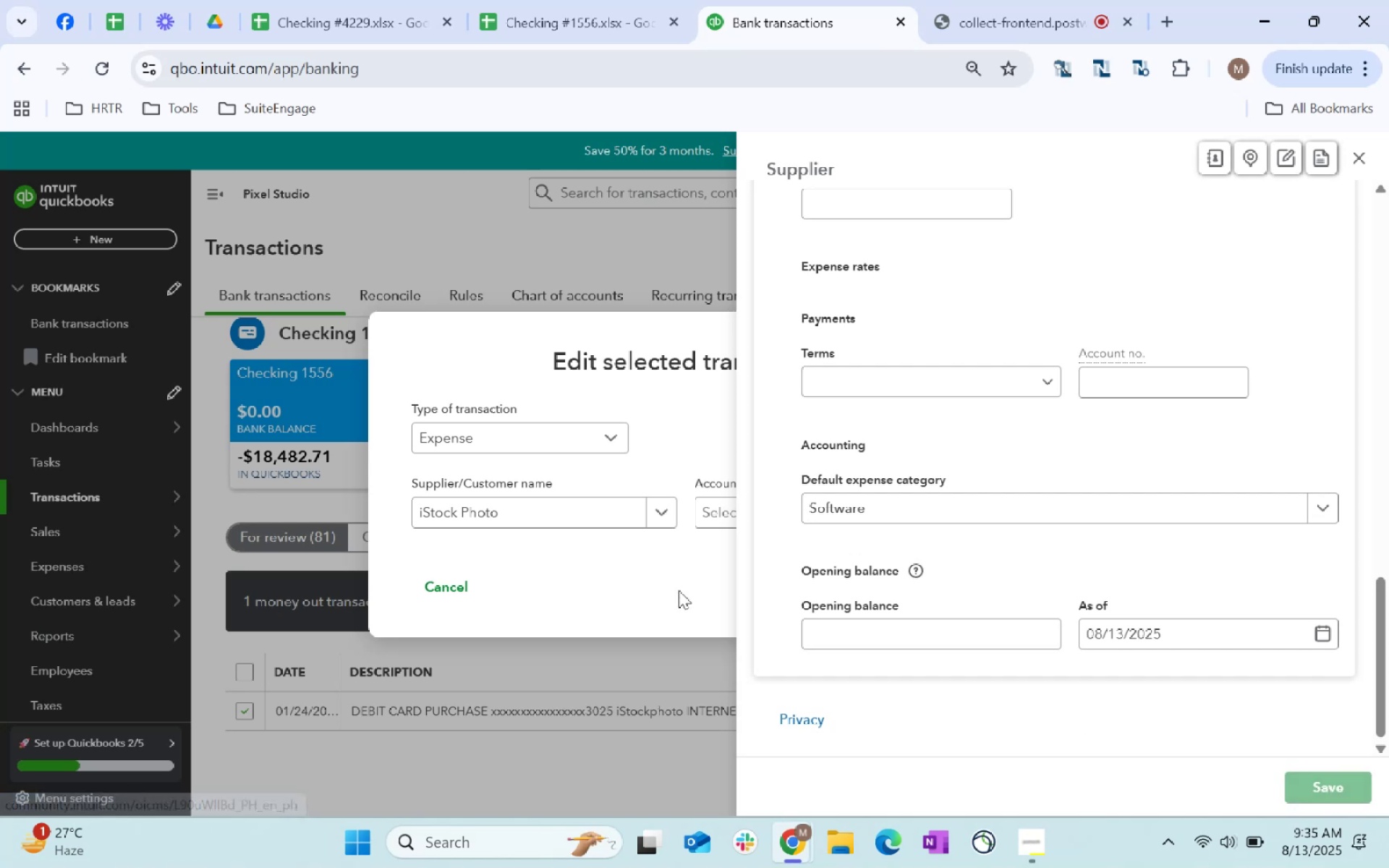 
left_click([731, 522])
 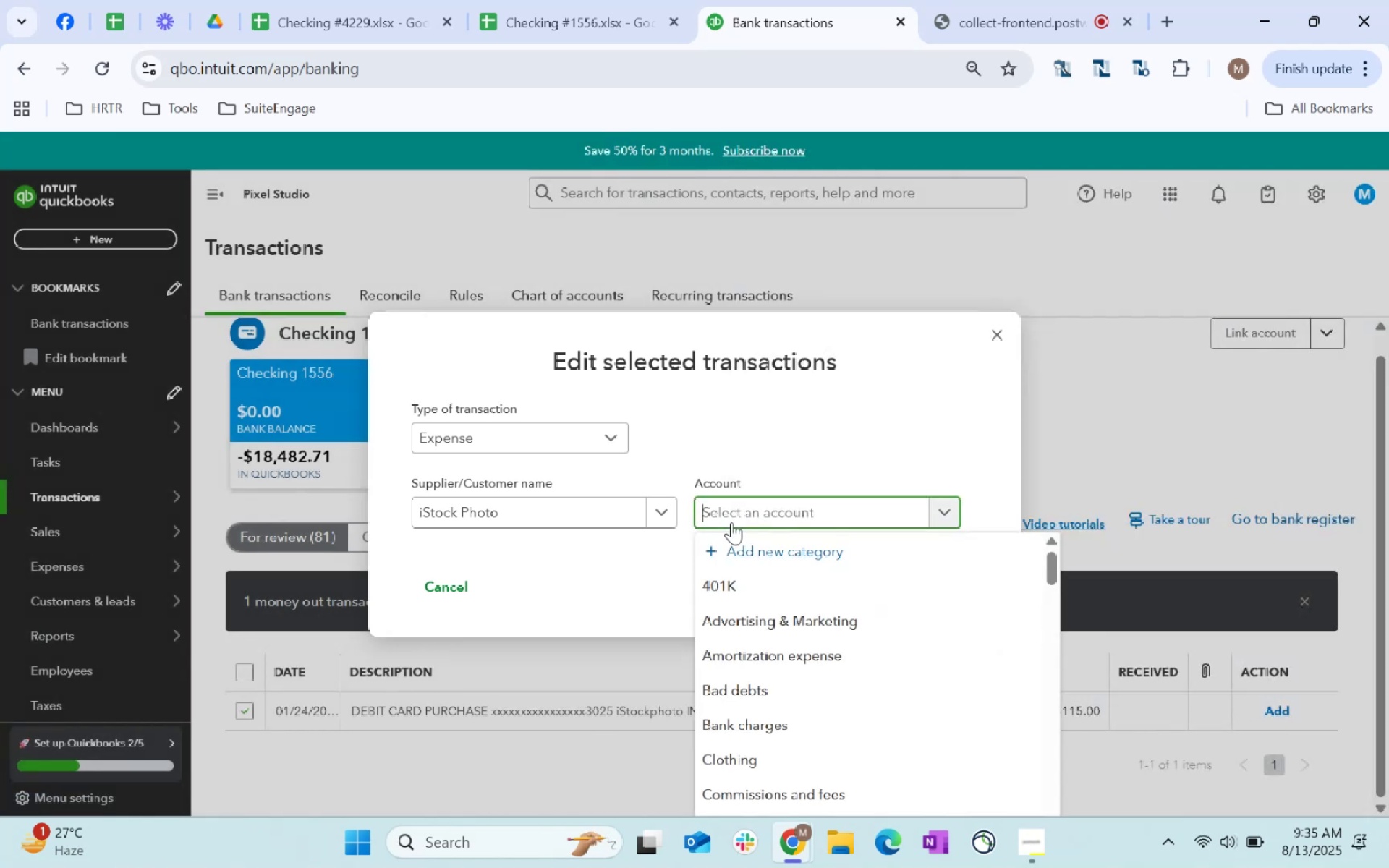 
type(soft)
key(Backspace)
key(Backspace)
key(Backspace)
key(Backspace)
key(Backspace)
key(Backspace)
key(Backspace)
 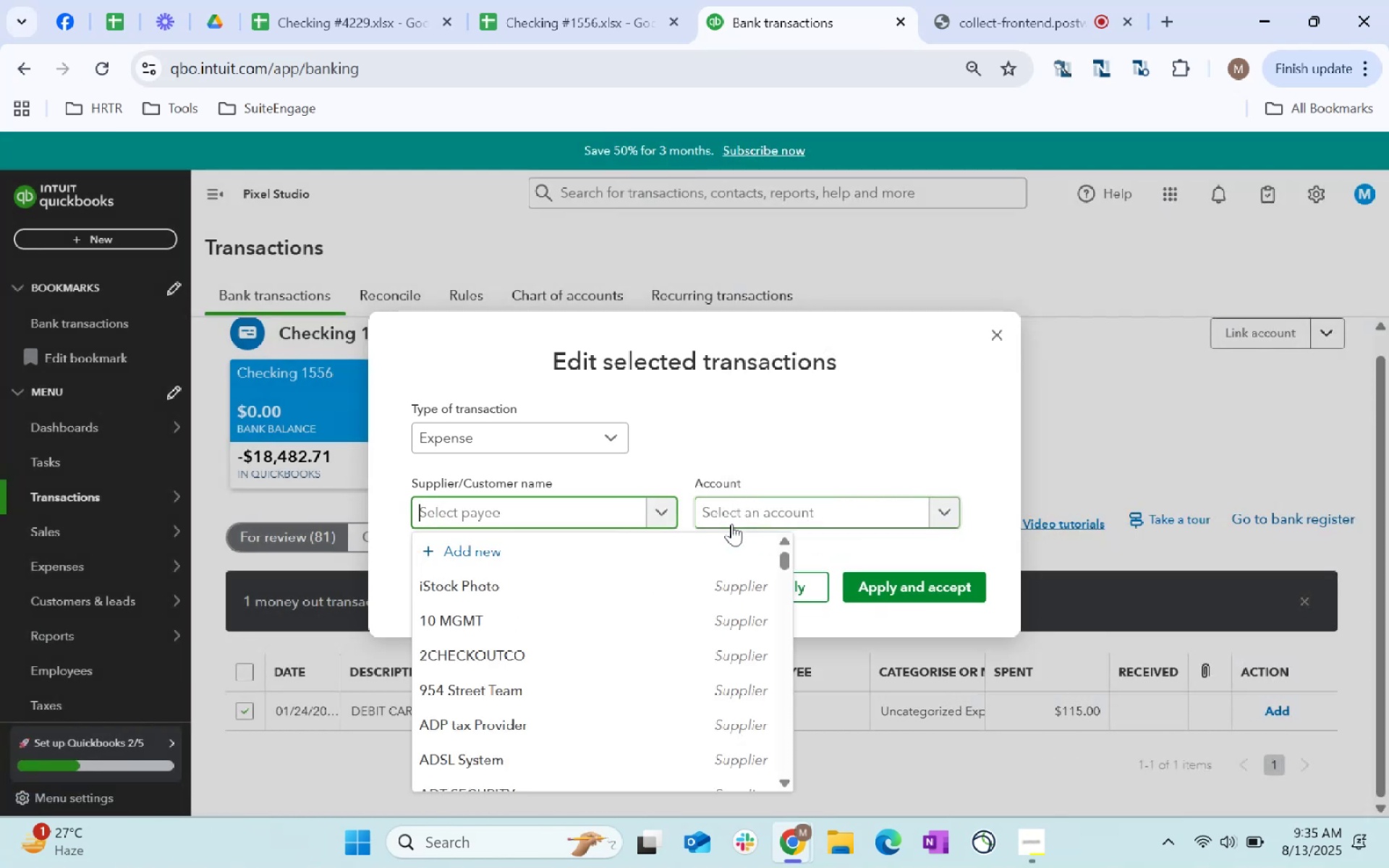 
key(ArrowDown)
 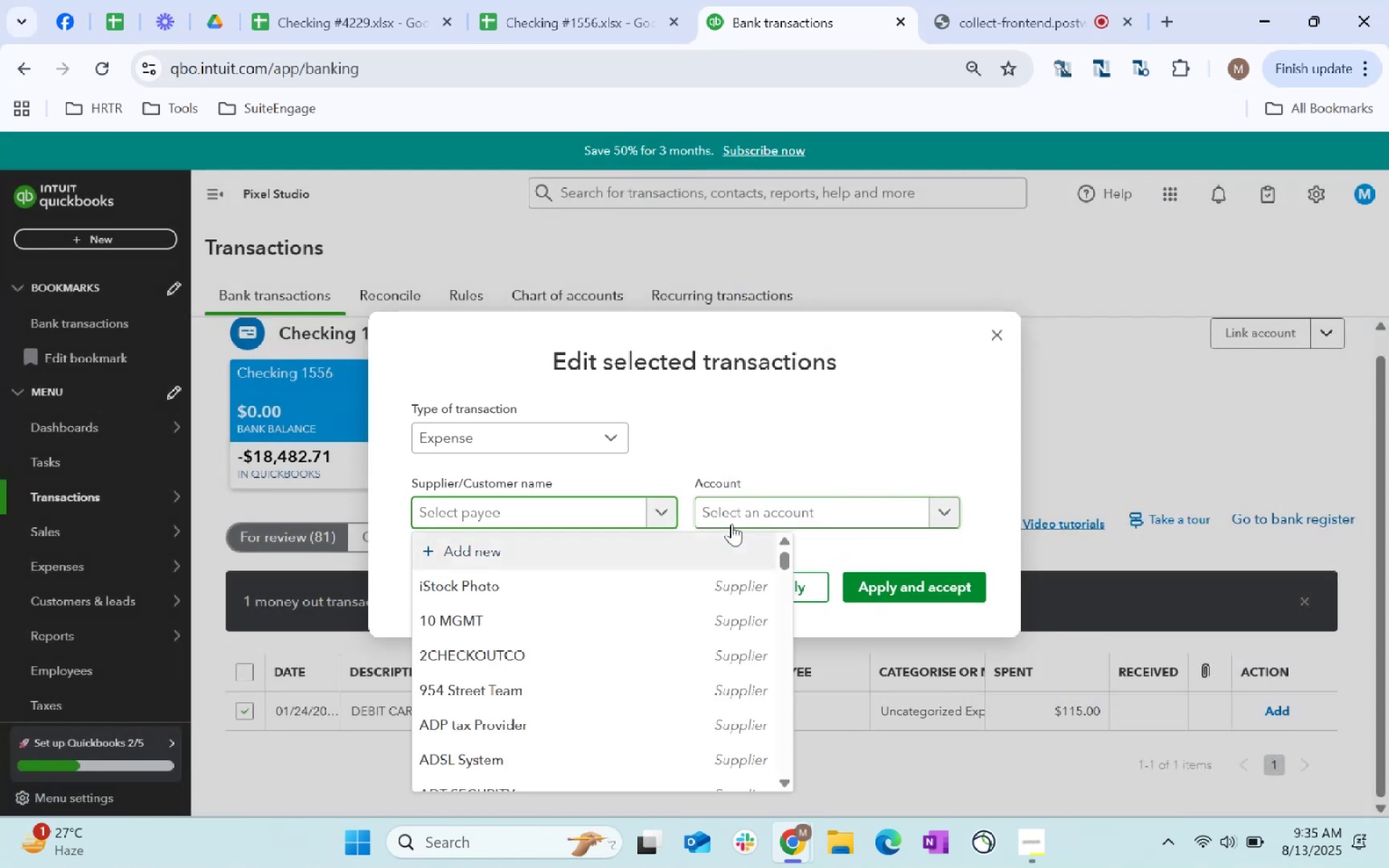 
key(ArrowDown)
 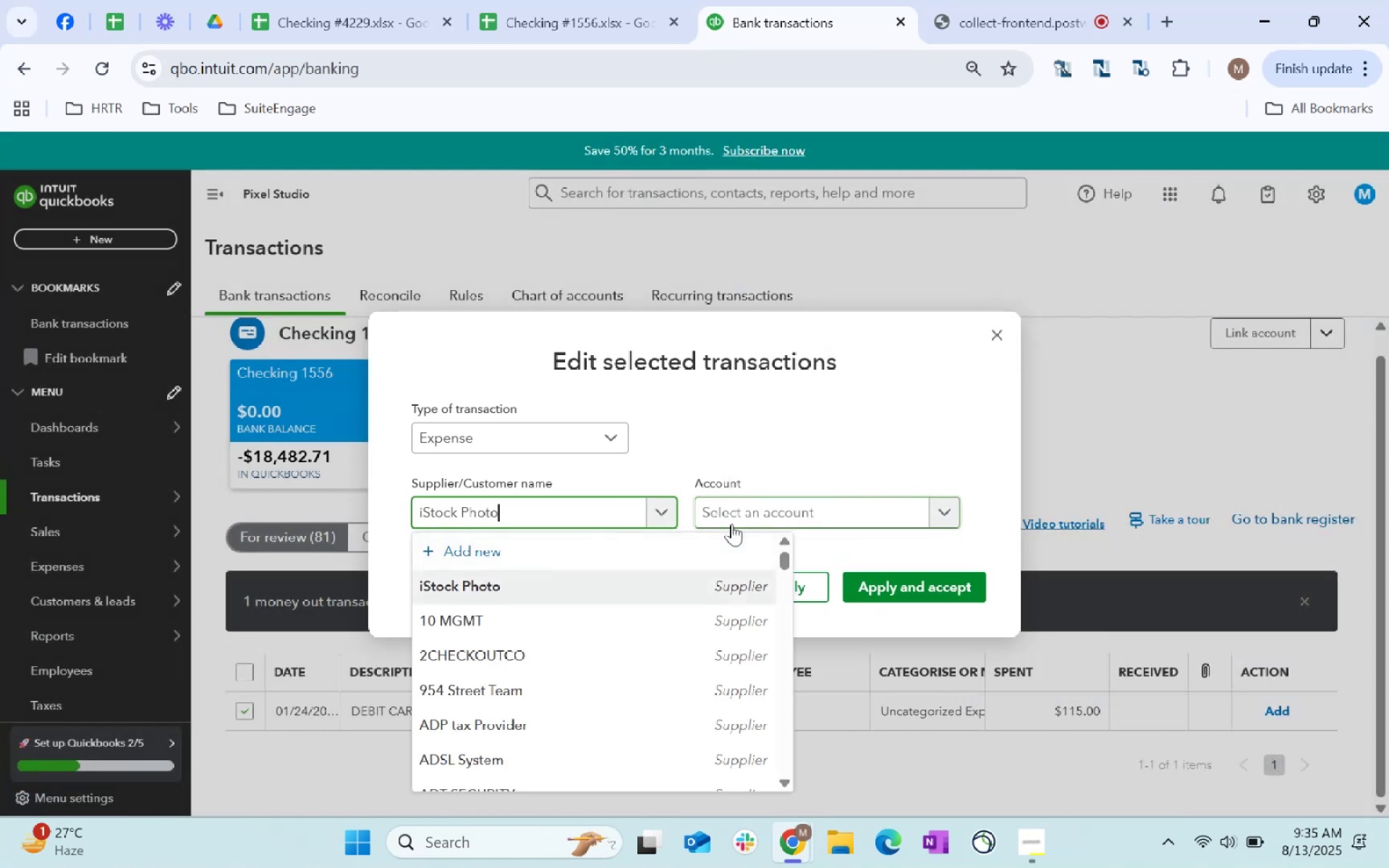 
key(Tab)
type(software)
key(Tab)
 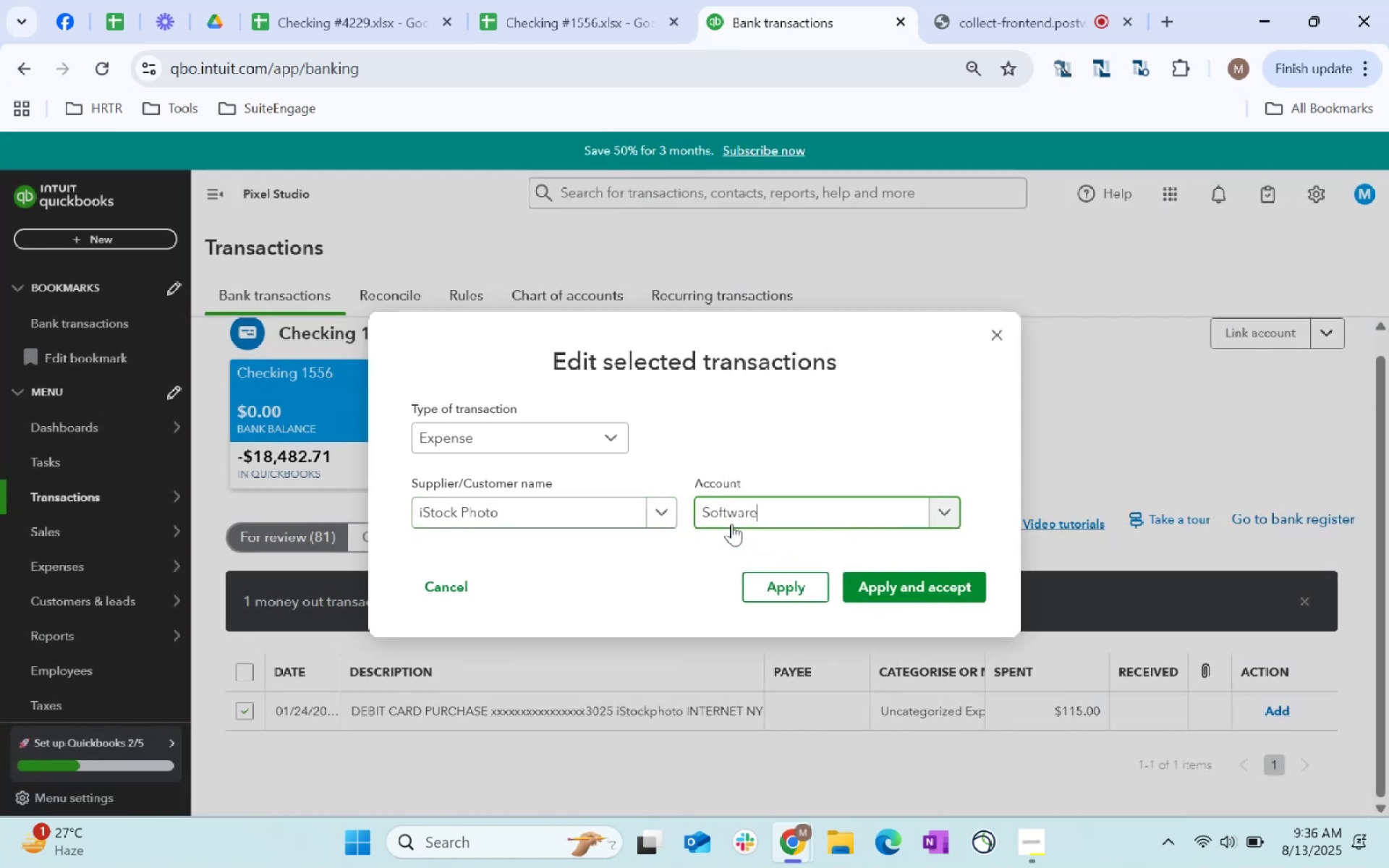 
scroll: coordinate [731, 522], scroll_direction: up, amount: 2.0
 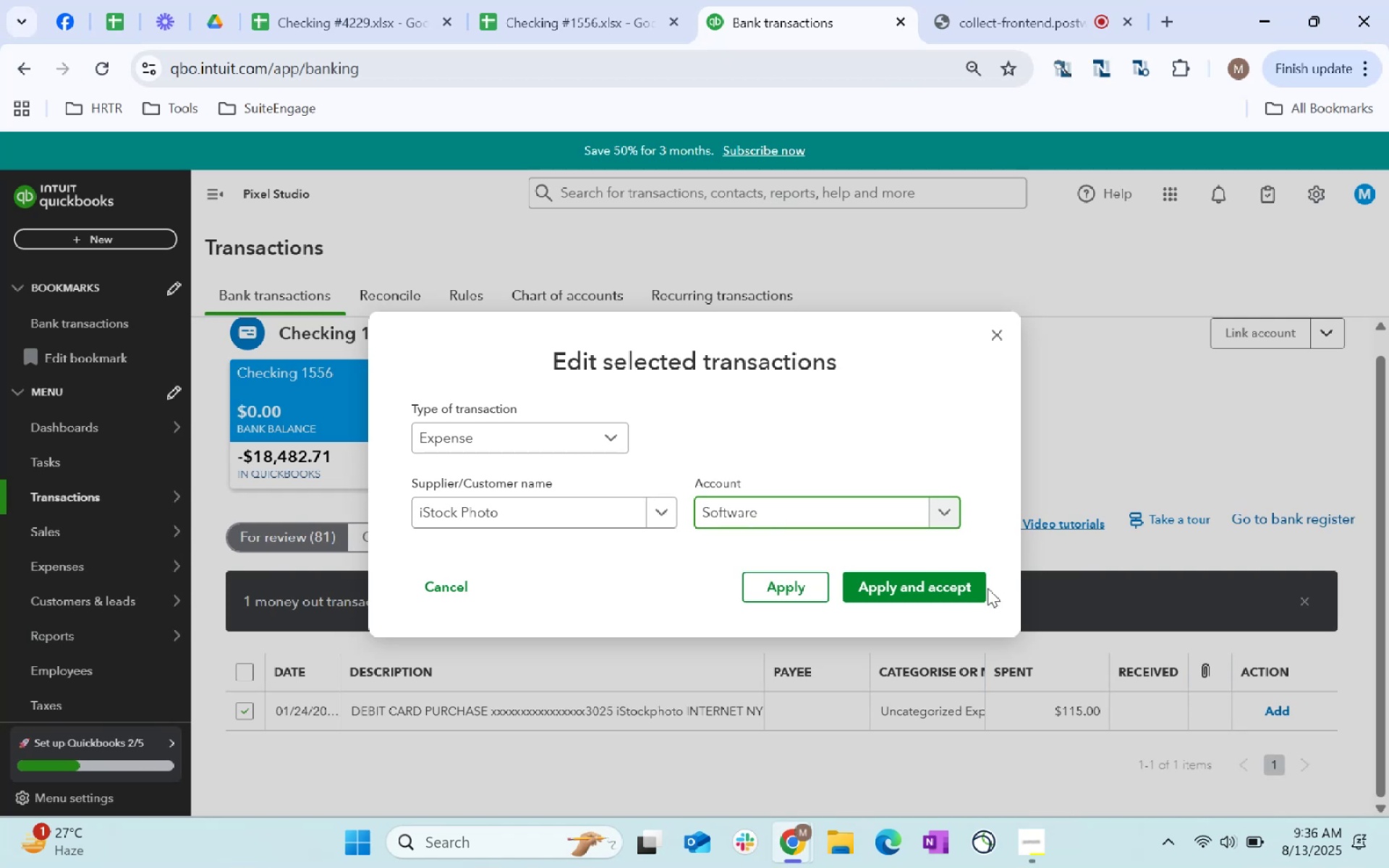 
left_click([945, 587])
 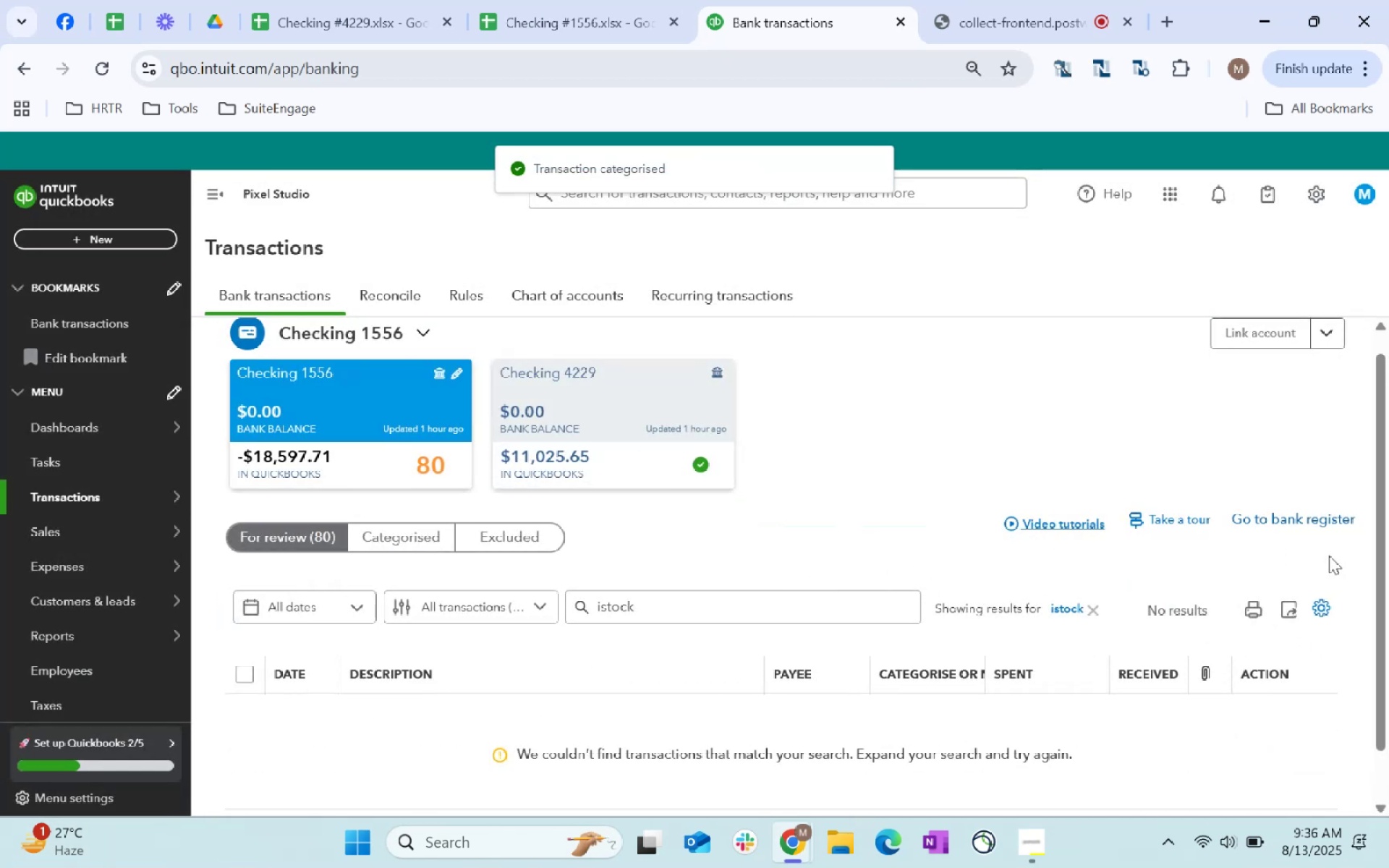 
wait(7.23)
 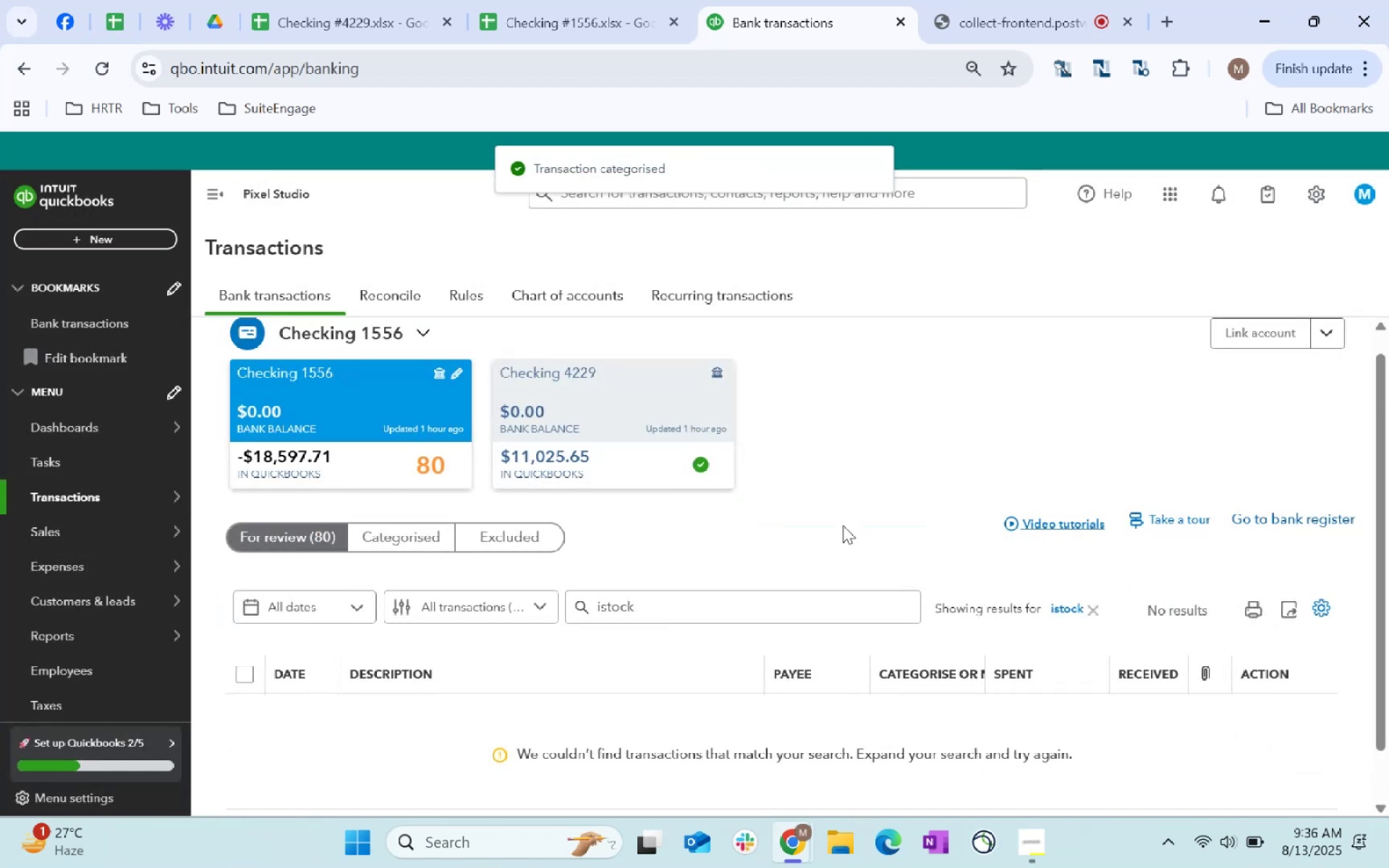 
left_click([1091, 607])
 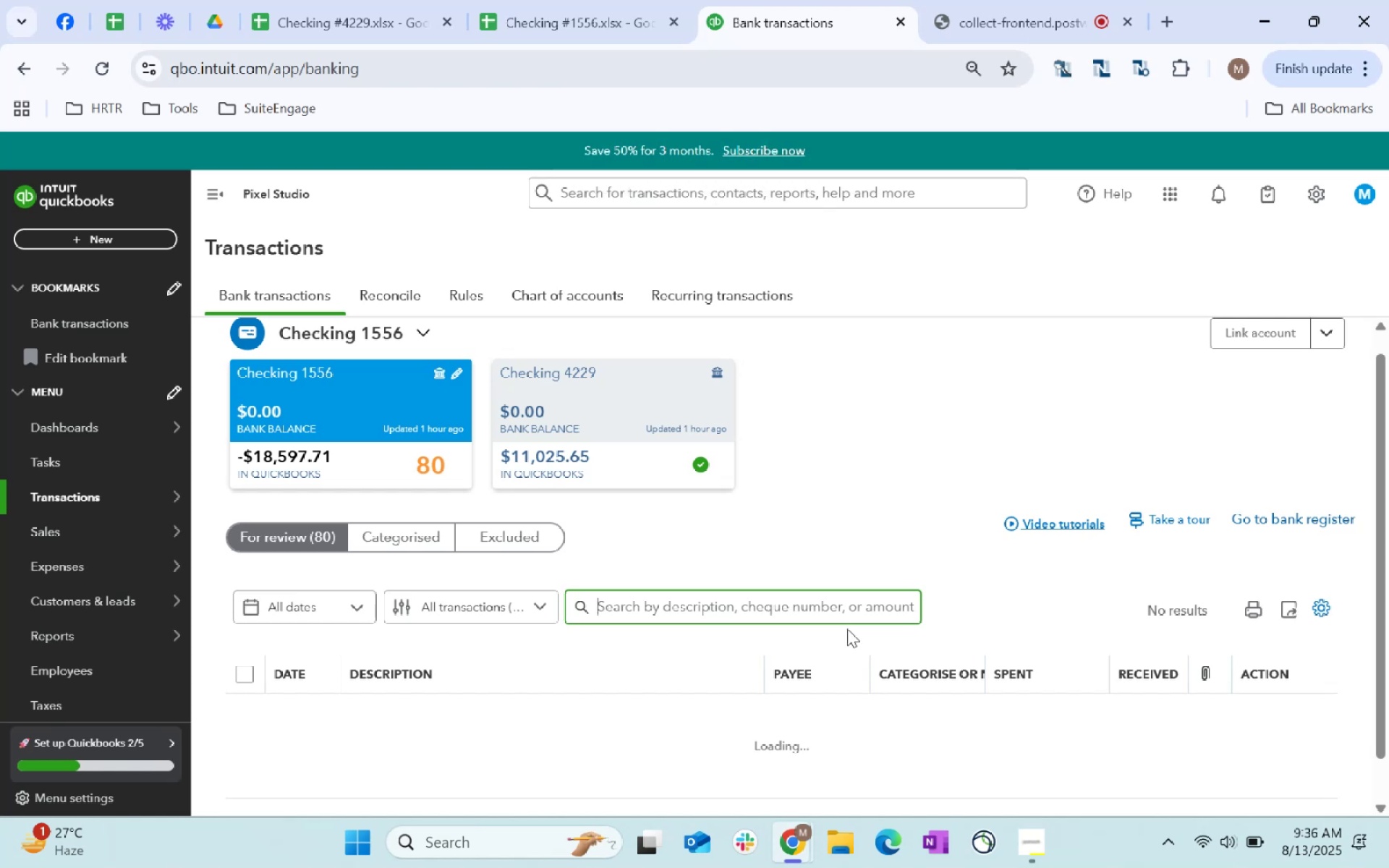 
wait(9.44)
 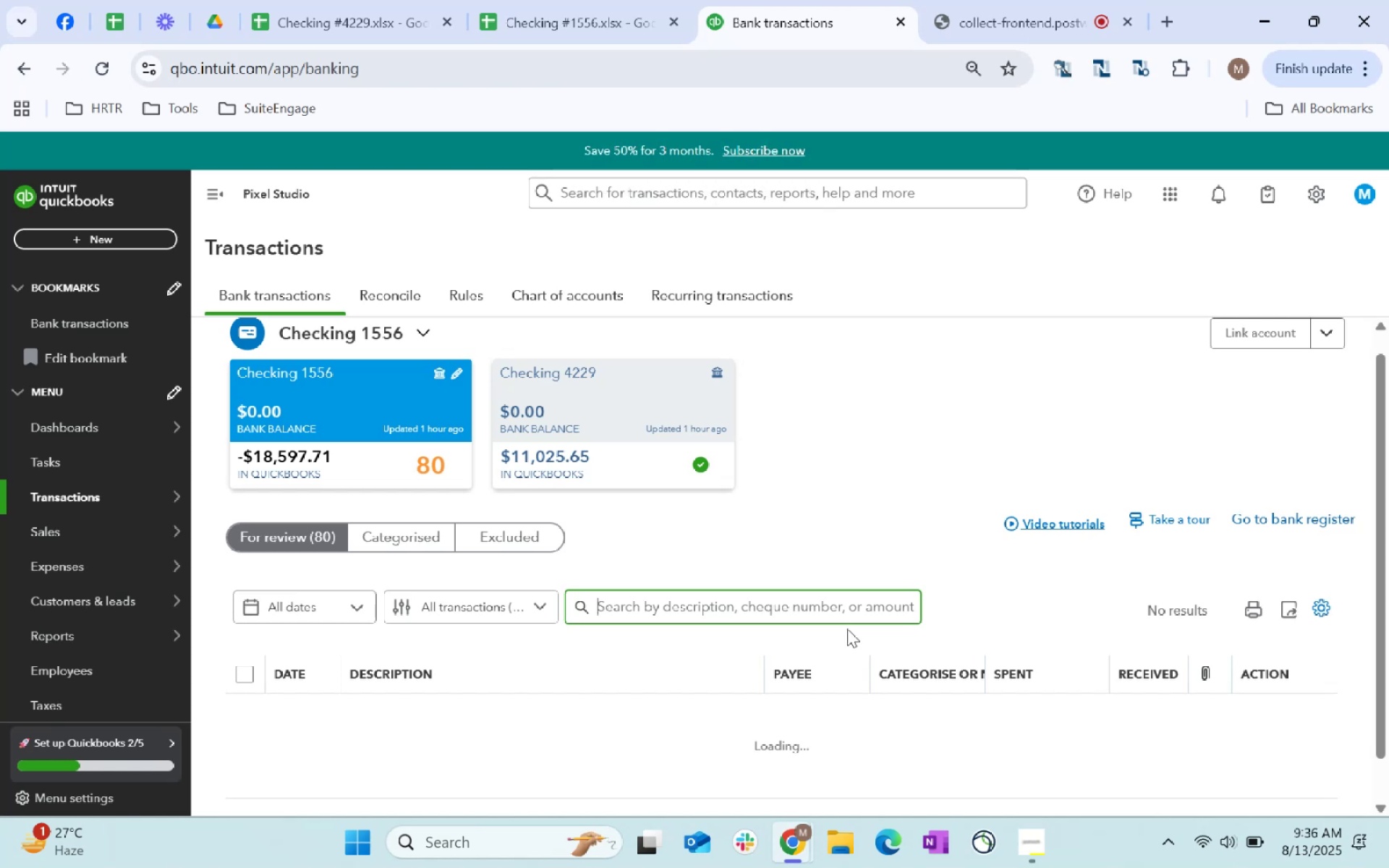 
left_click([247, 795])
 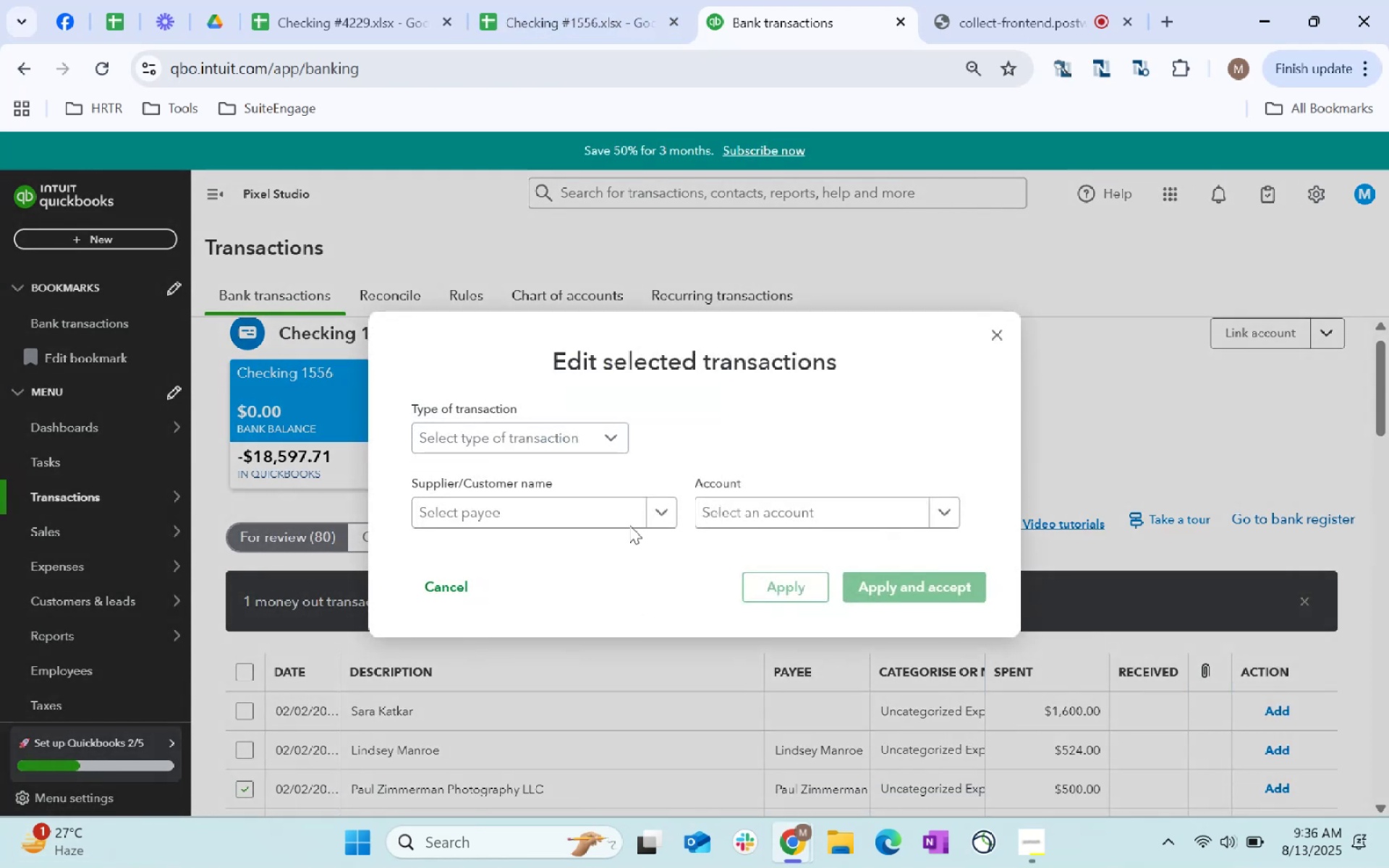 
left_click([569, 436])
 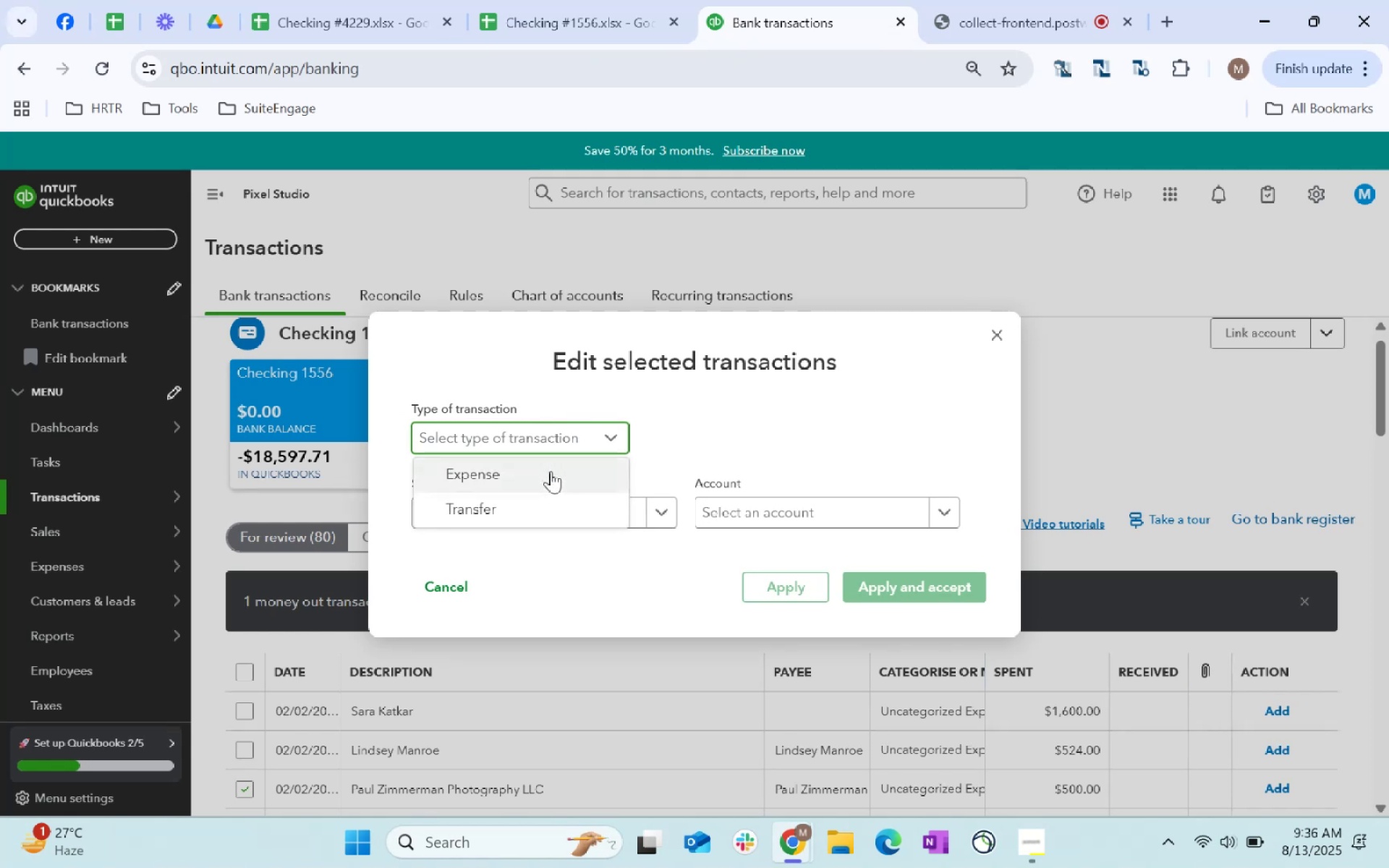 
left_click([547, 475])
 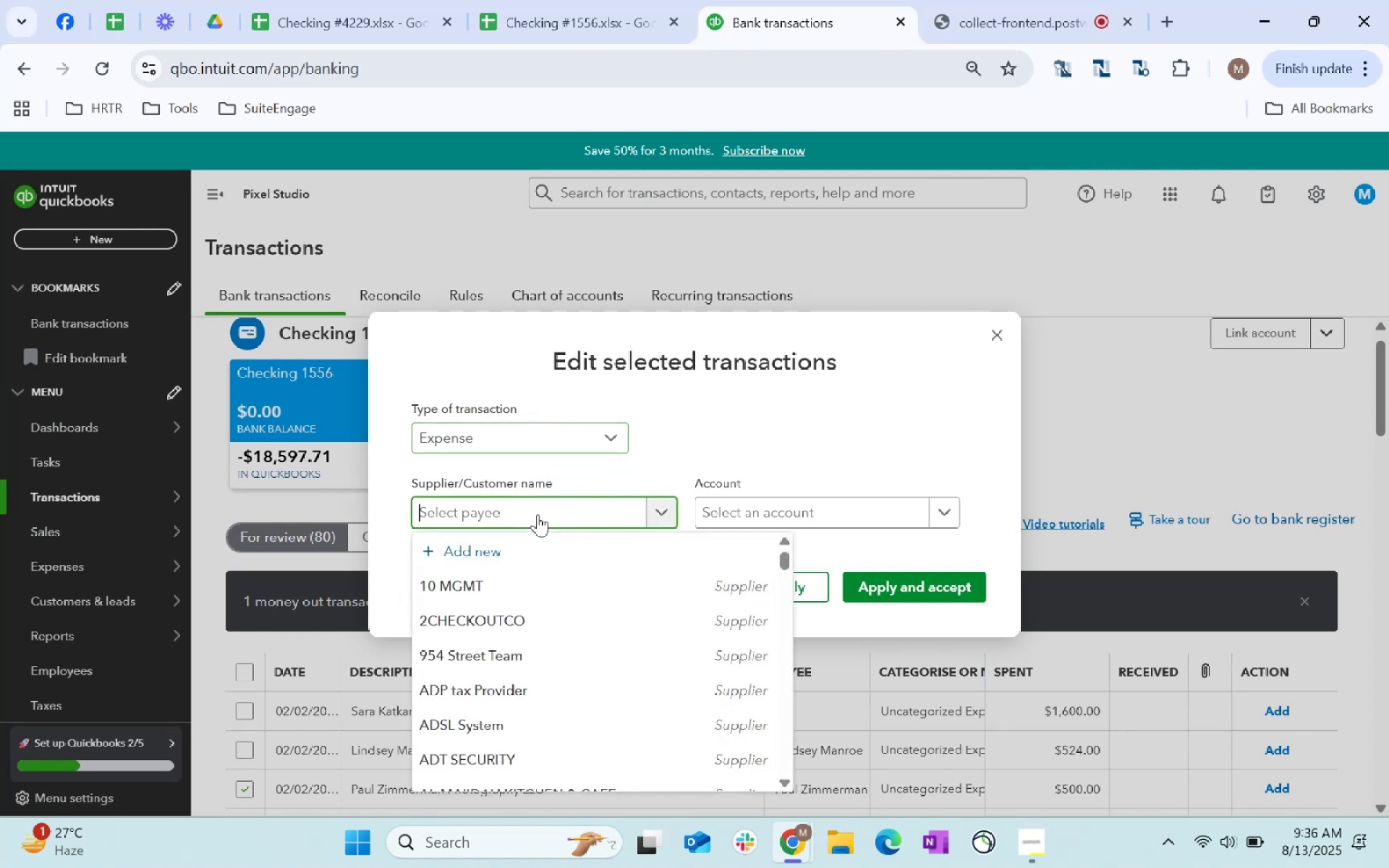 
type(Paul zimm)
 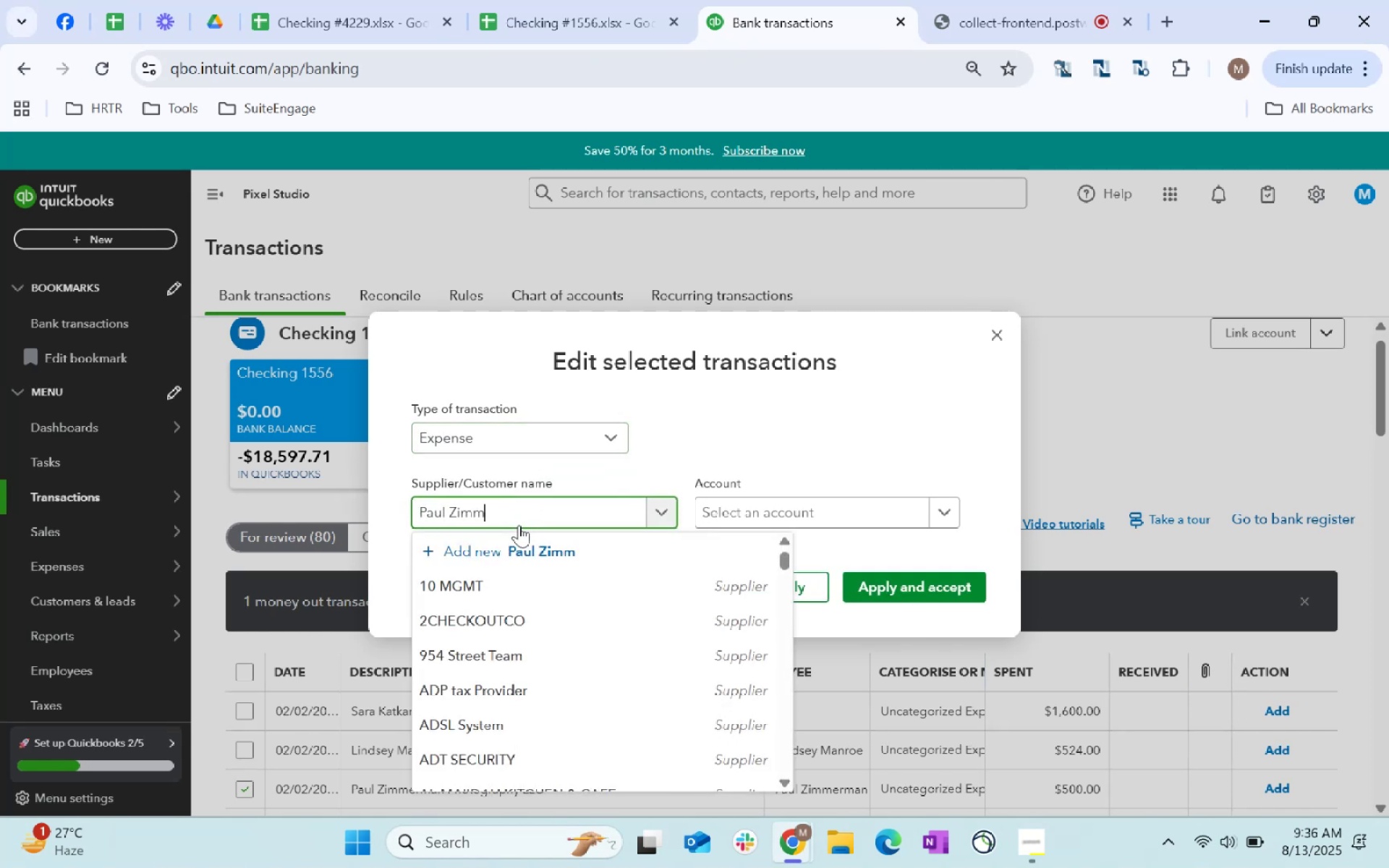 
scroll: coordinate [860, 631], scroll_direction: down, amount: 7.0
 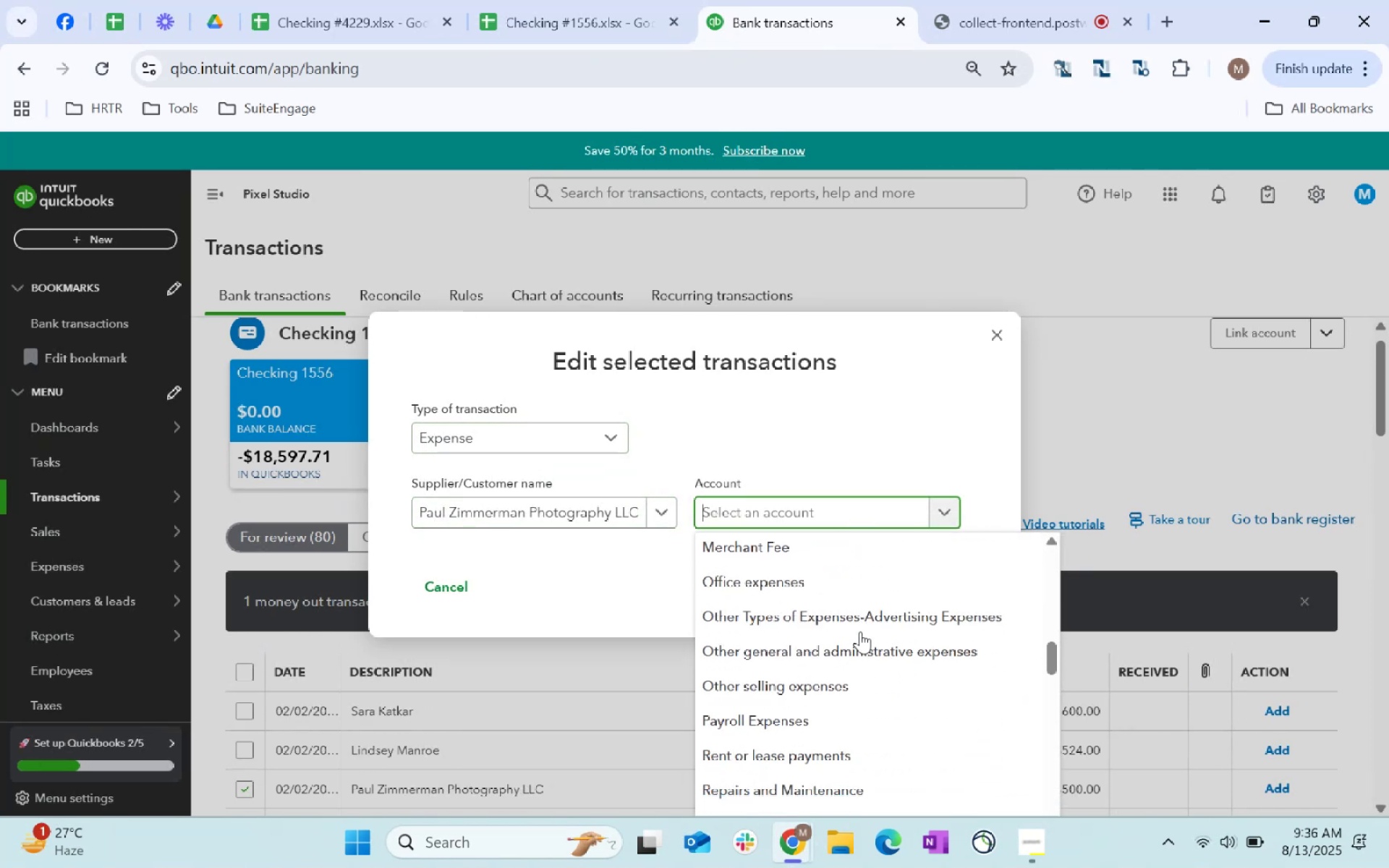 
scroll: coordinate [860, 631], scroll_direction: none, amount: 0.0
 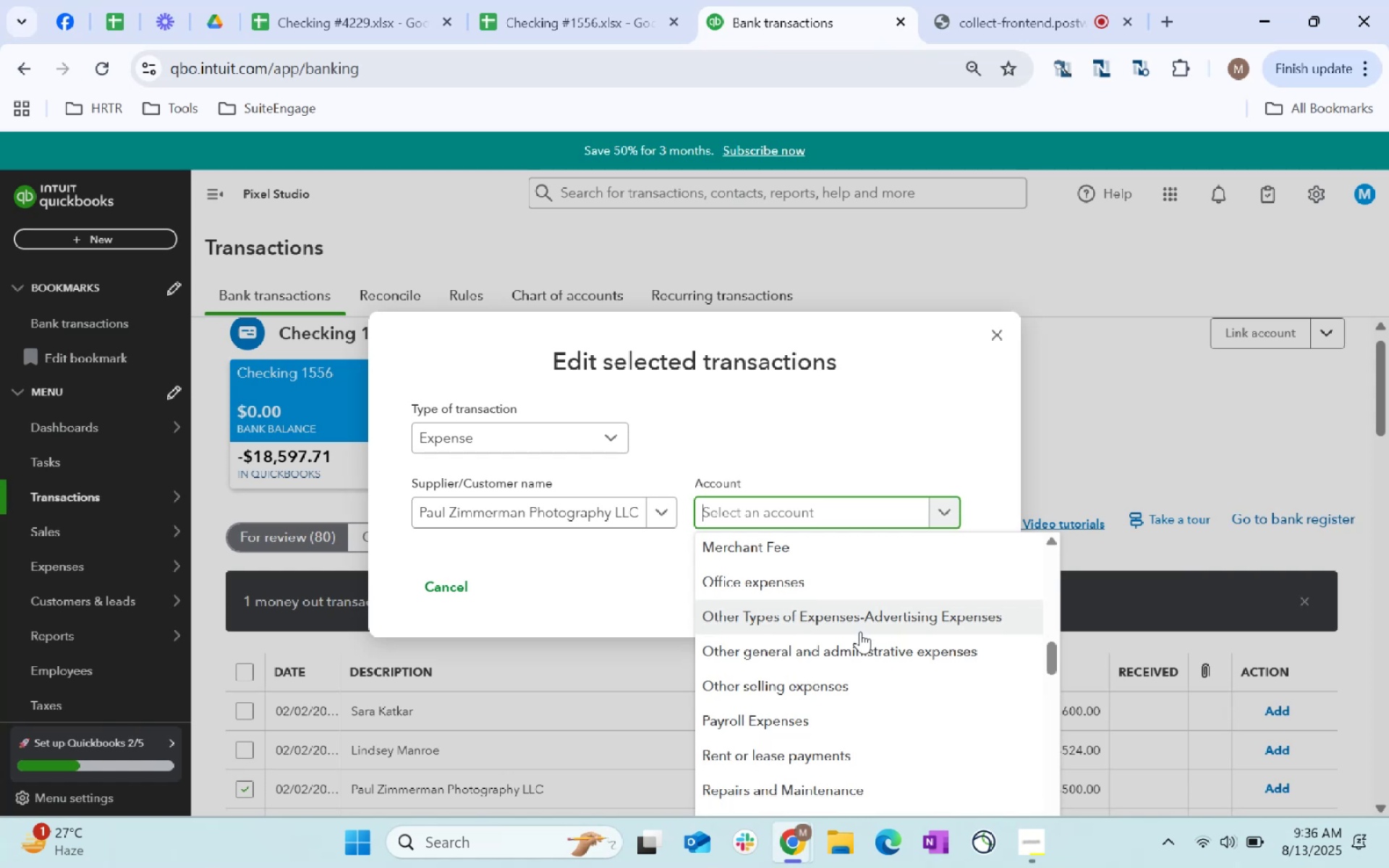 
scroll: coordinate [872, 658], scroll_direction: down, amount: 1.0
 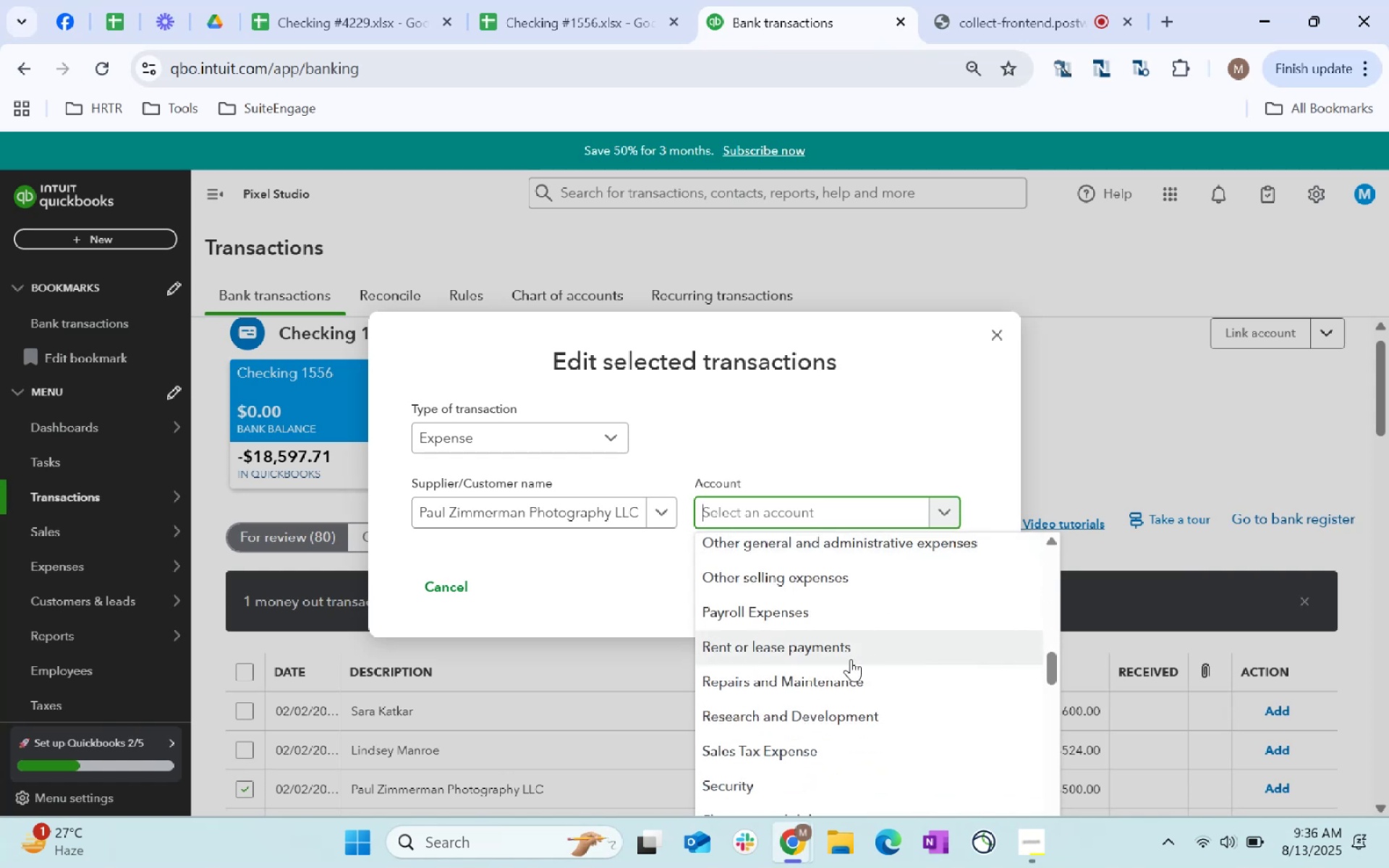 
type(professional)
 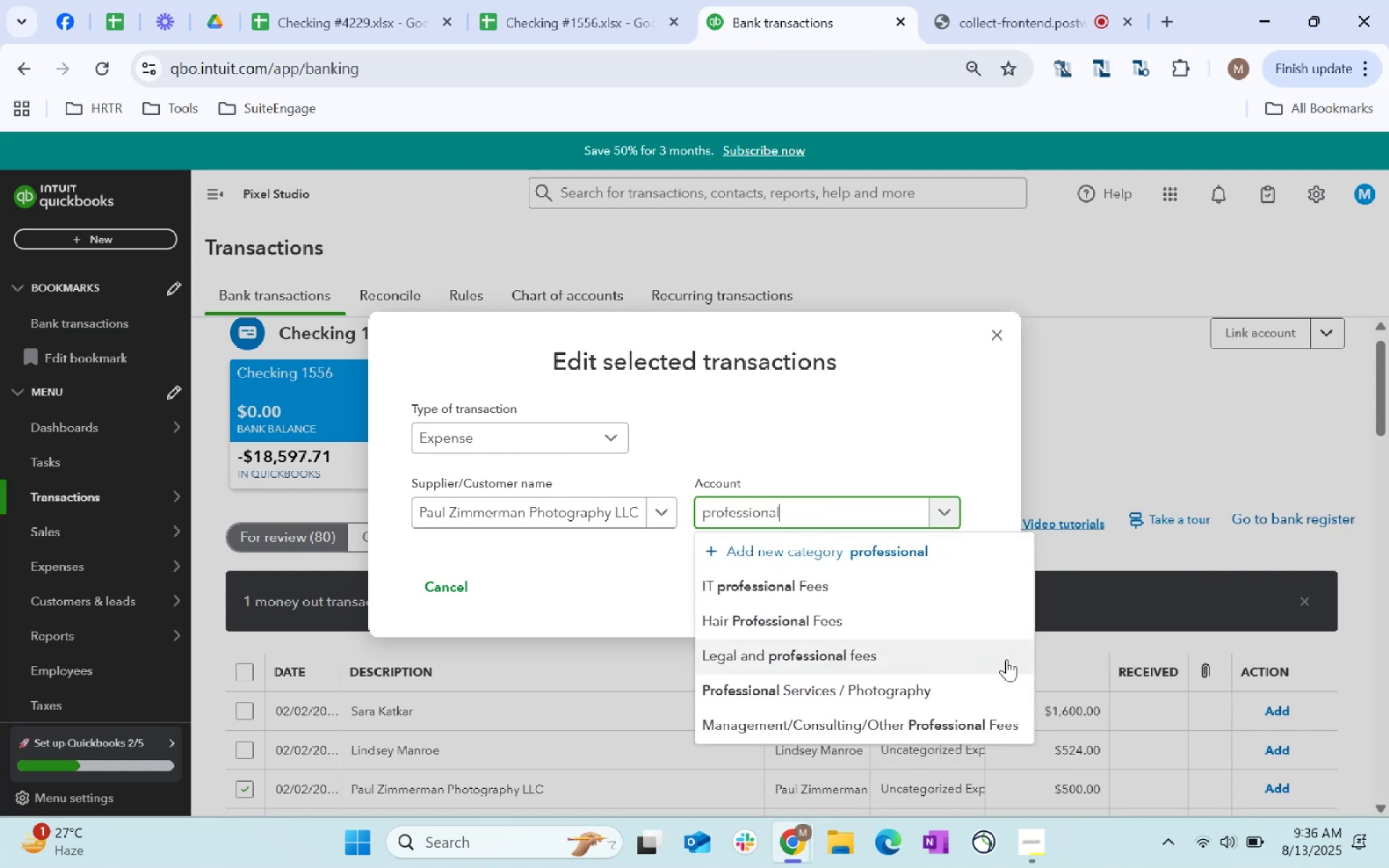 
left_click([869, 692])
 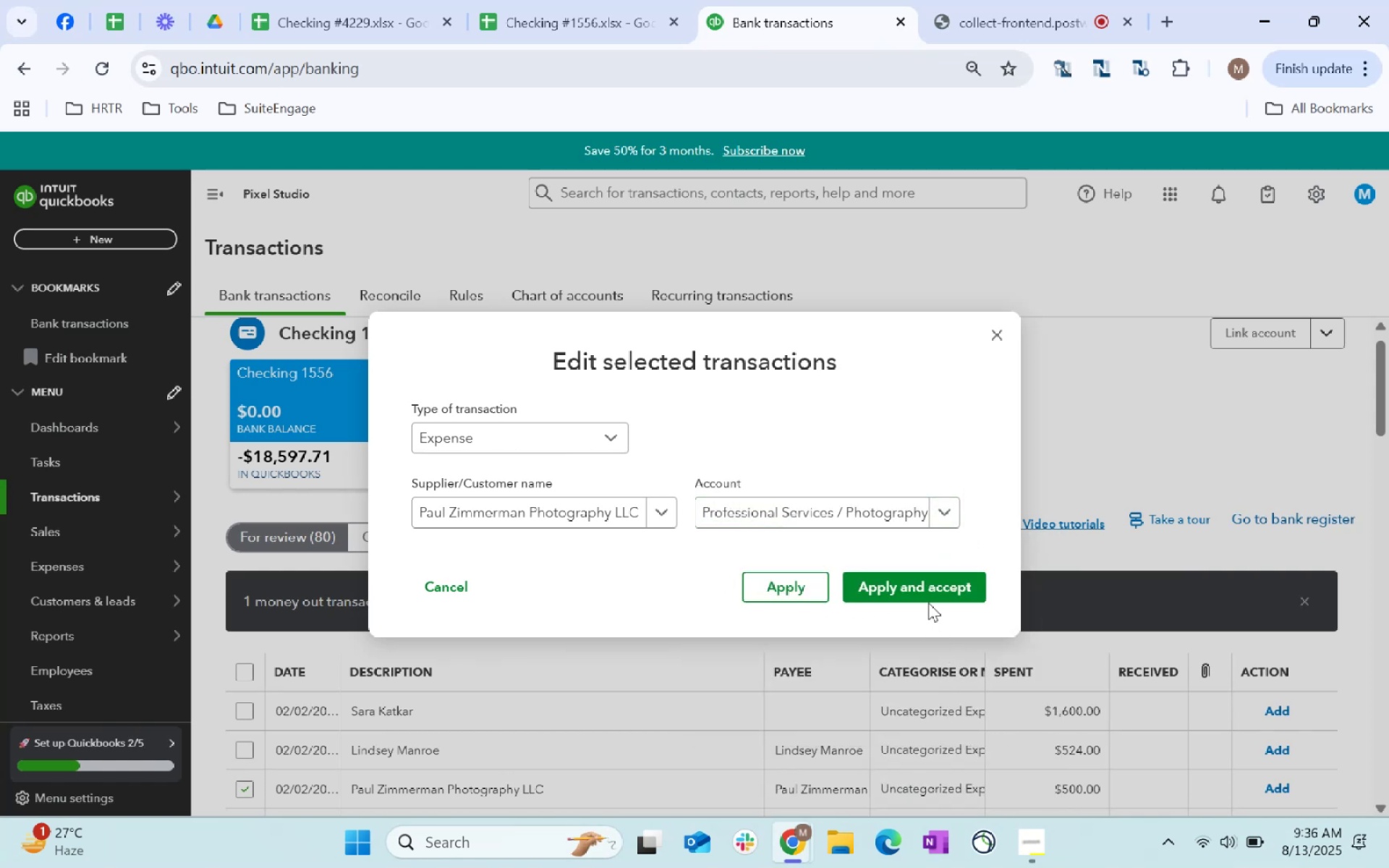 
double_click([930, 585])
 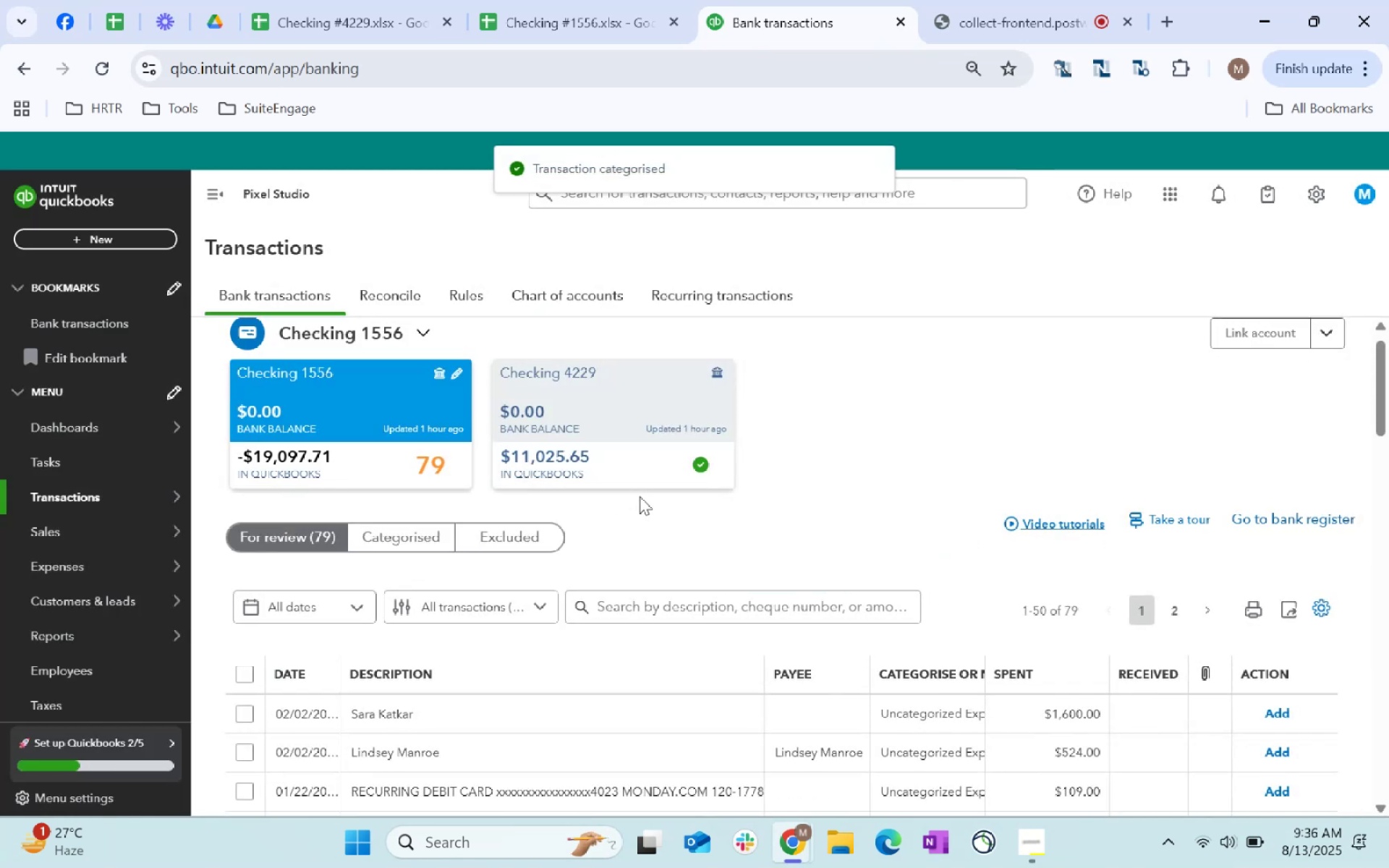 
scroll: coordinate [640, 519], scroll_direction: down, amount: 2.0
 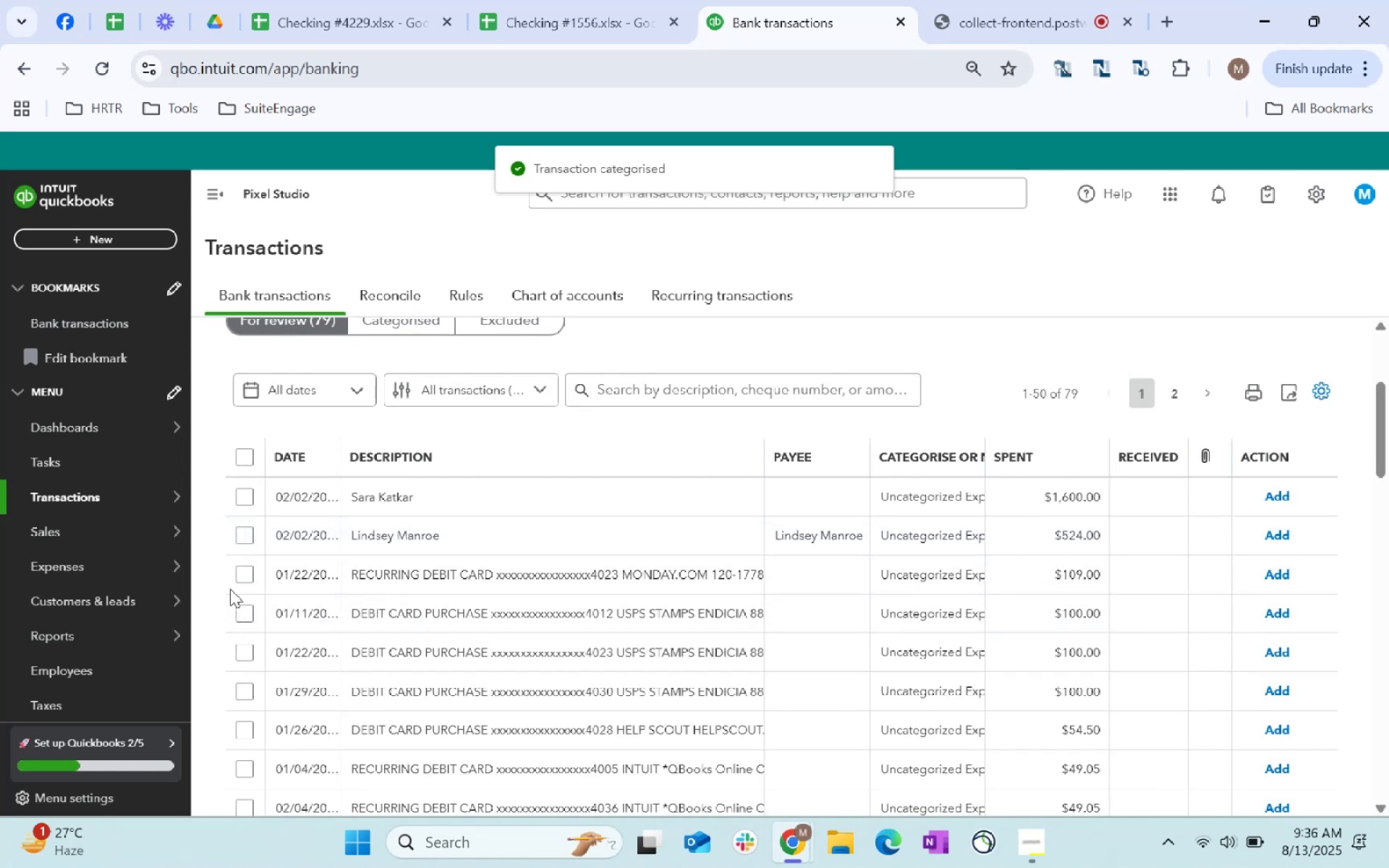 
left_click([241, 575])
 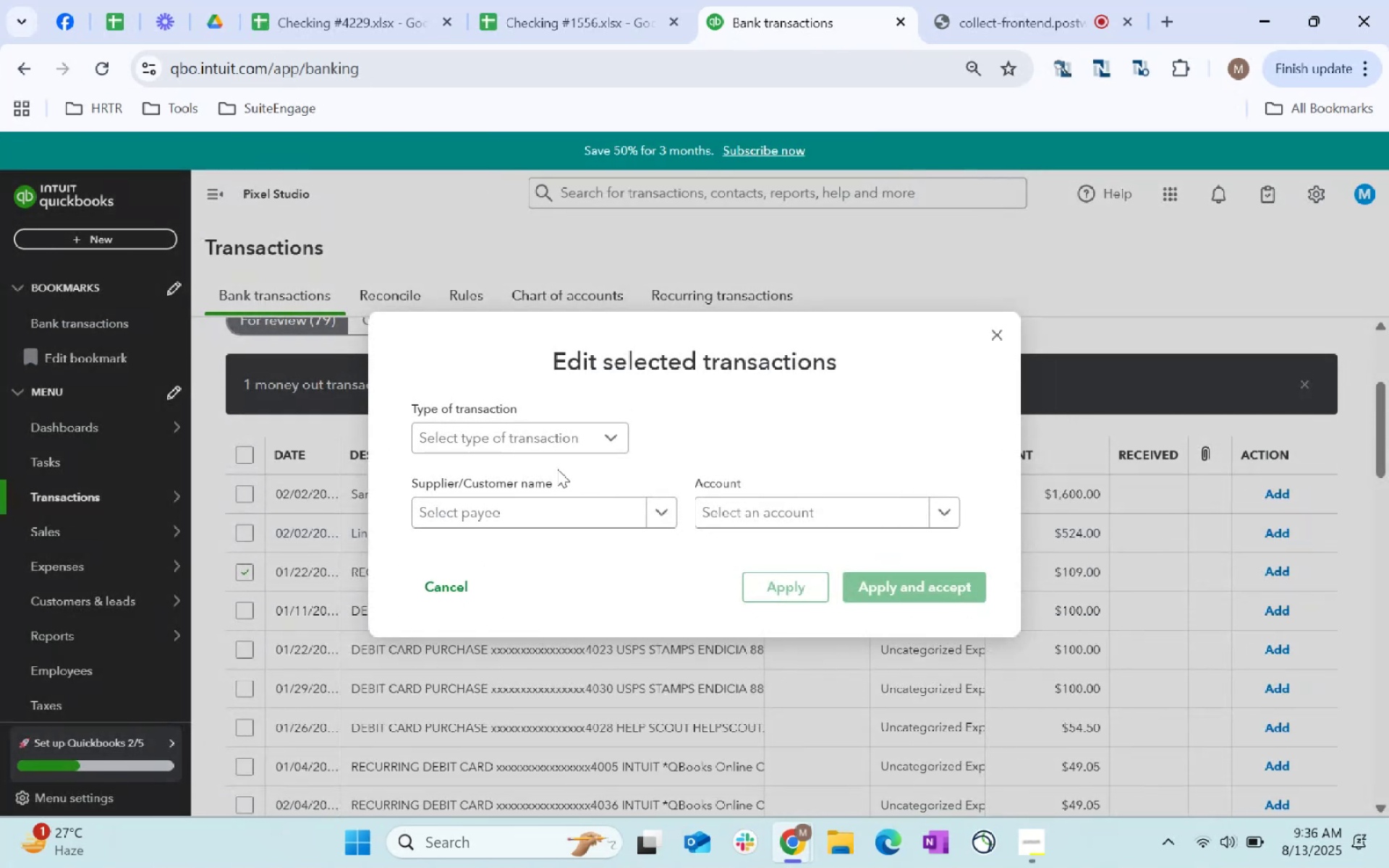 
double_click([510, 475])
 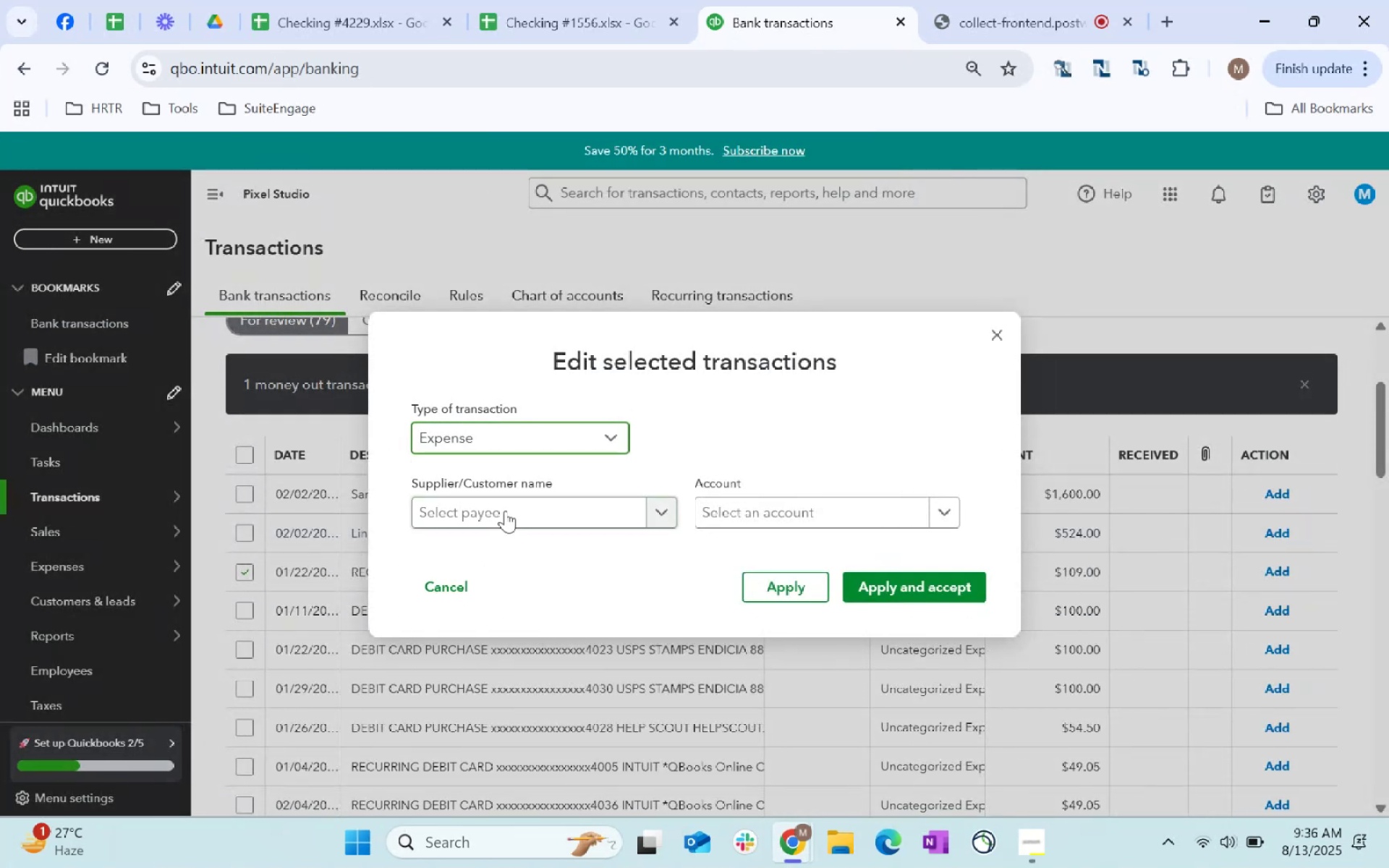 
triple_click([505, 510])
 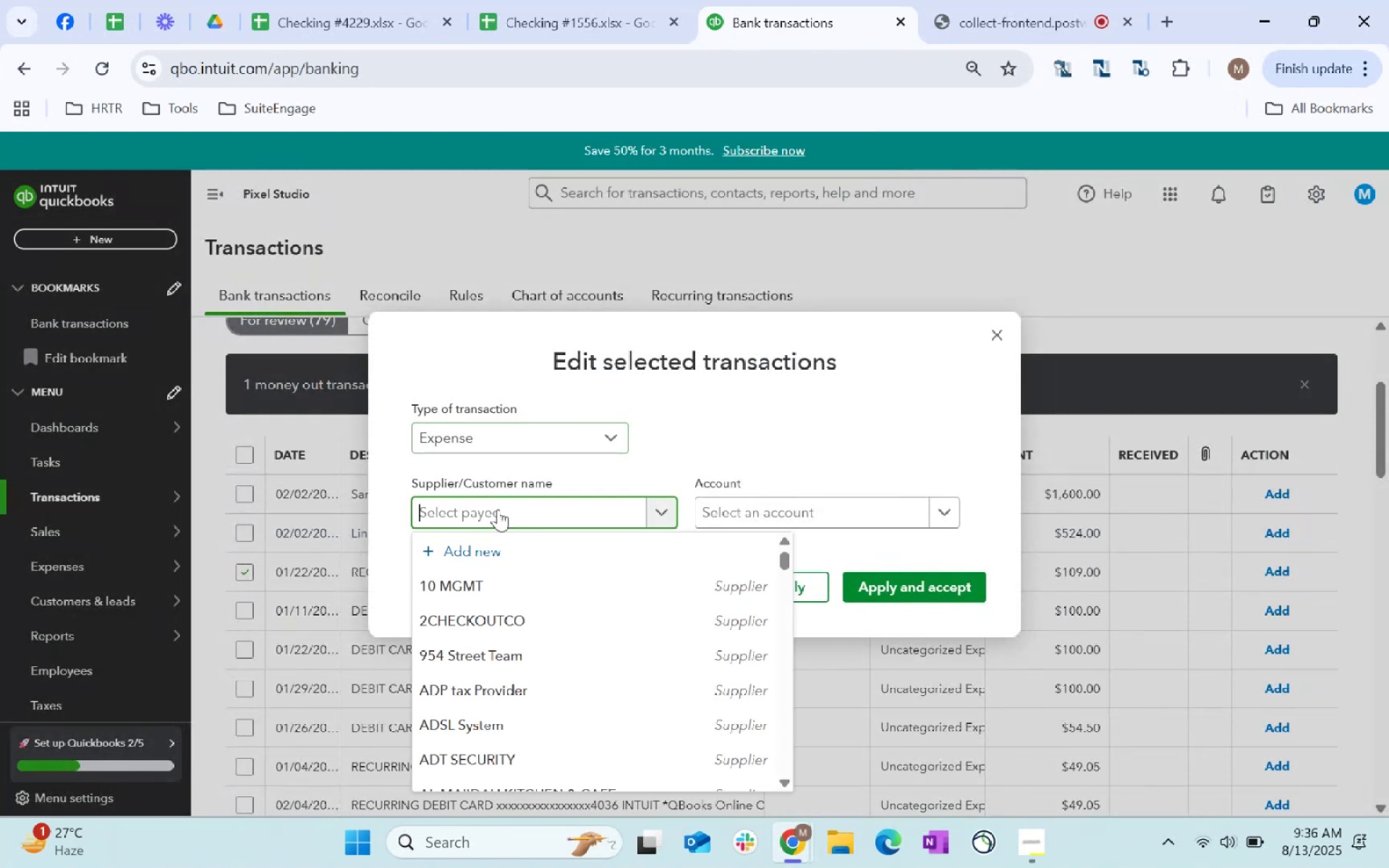 
type(Monday)
 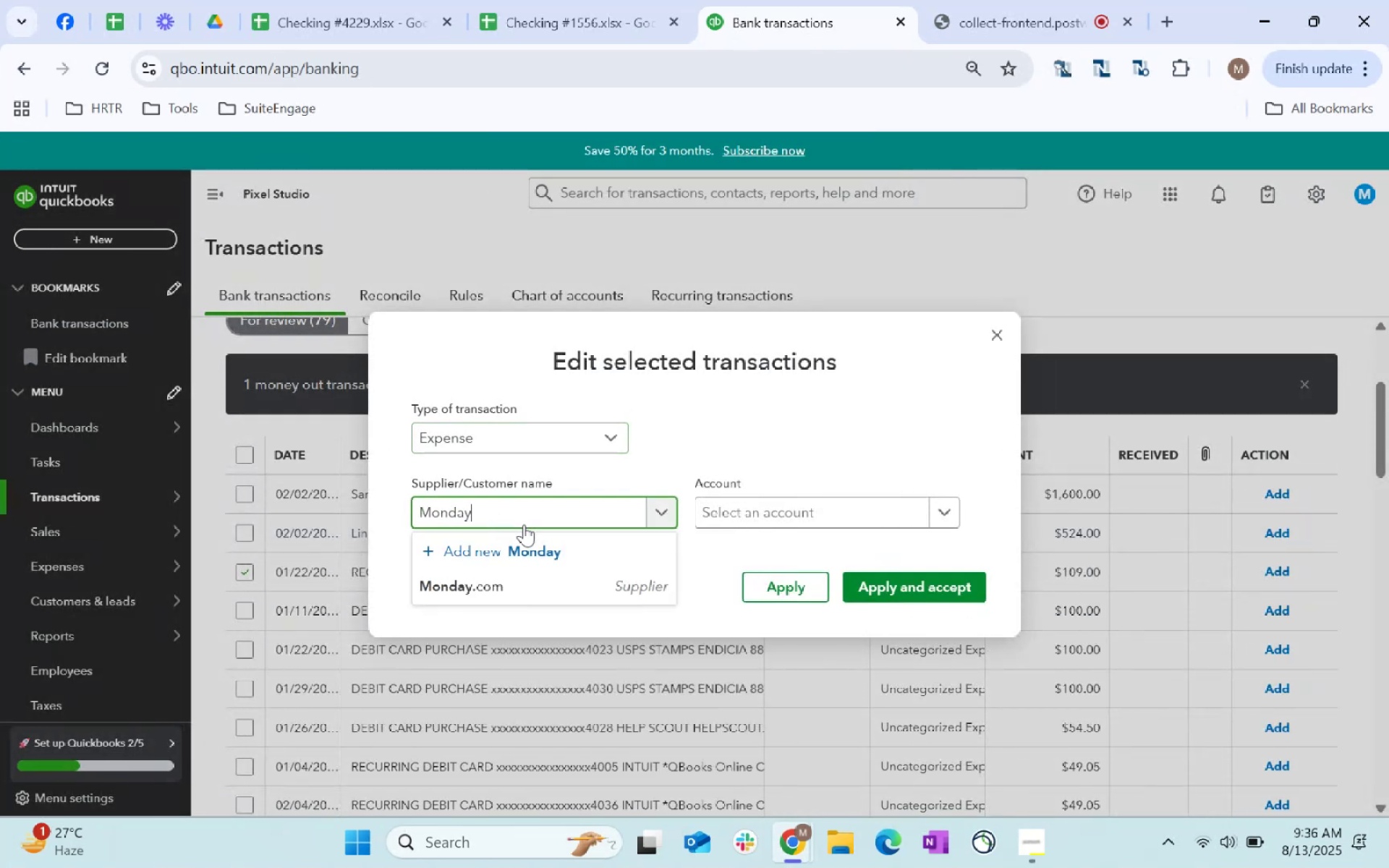 
left_click([574, 595])
 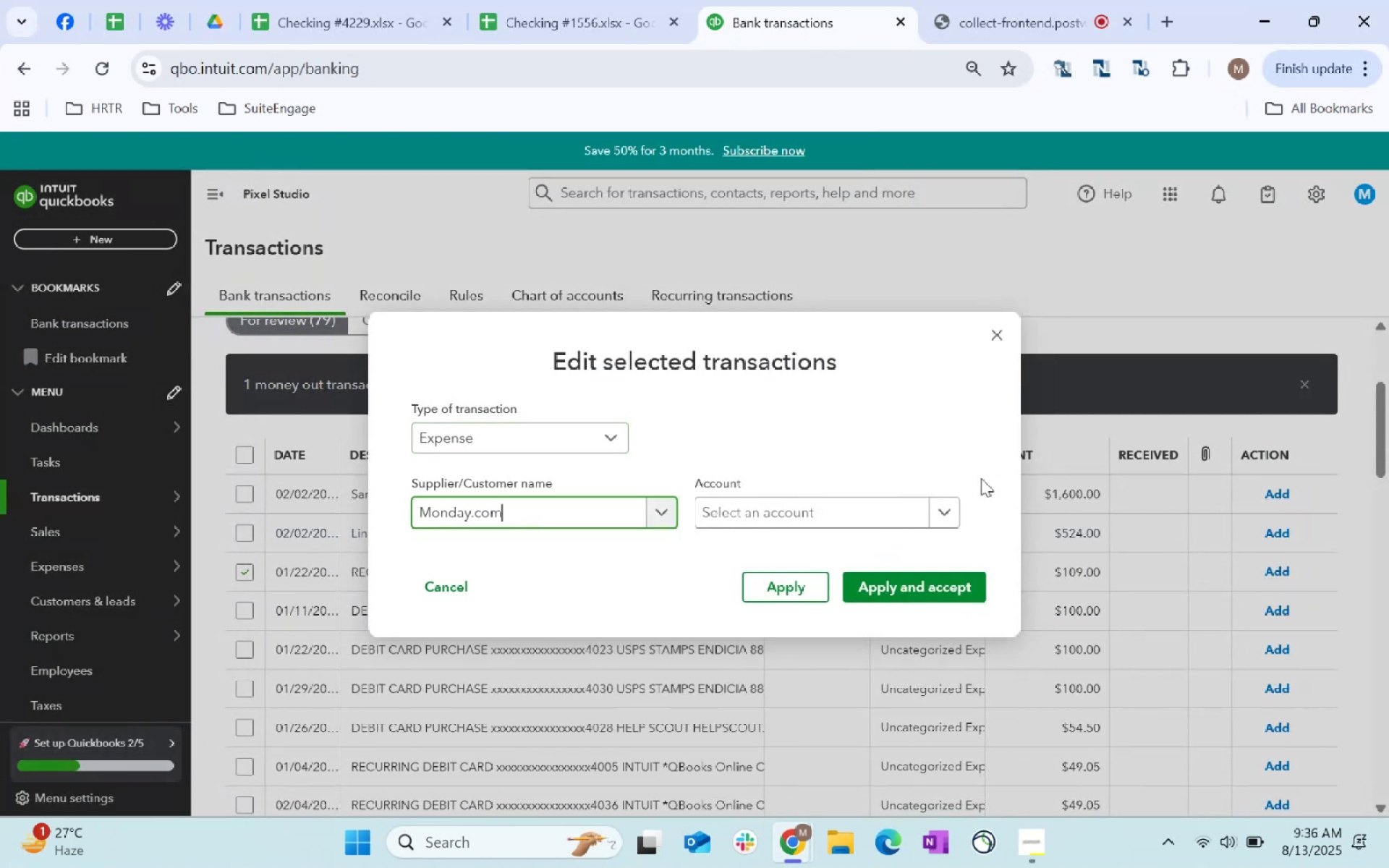 
left_click([830, 515])
 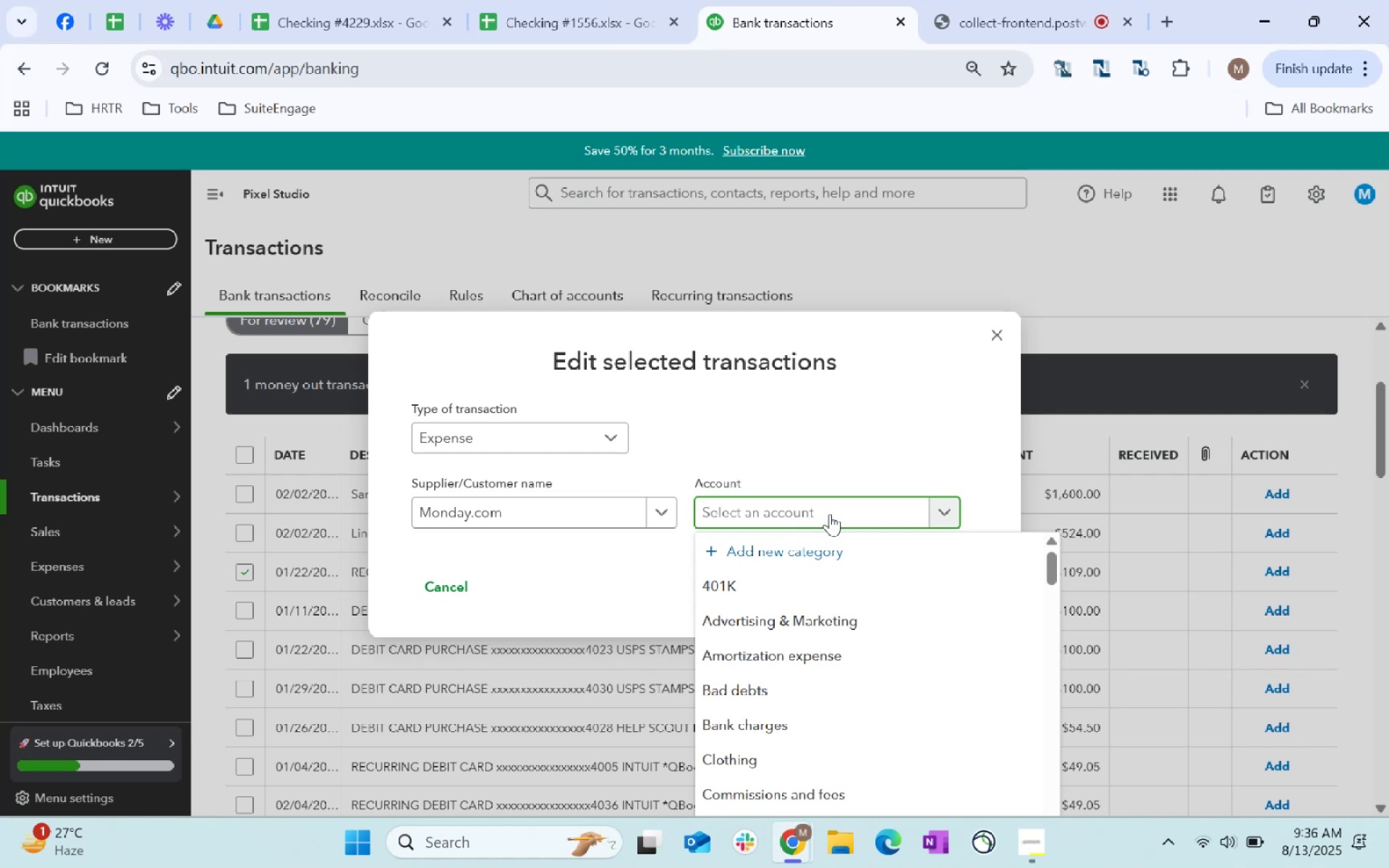 
type(software)
key(Tab)
 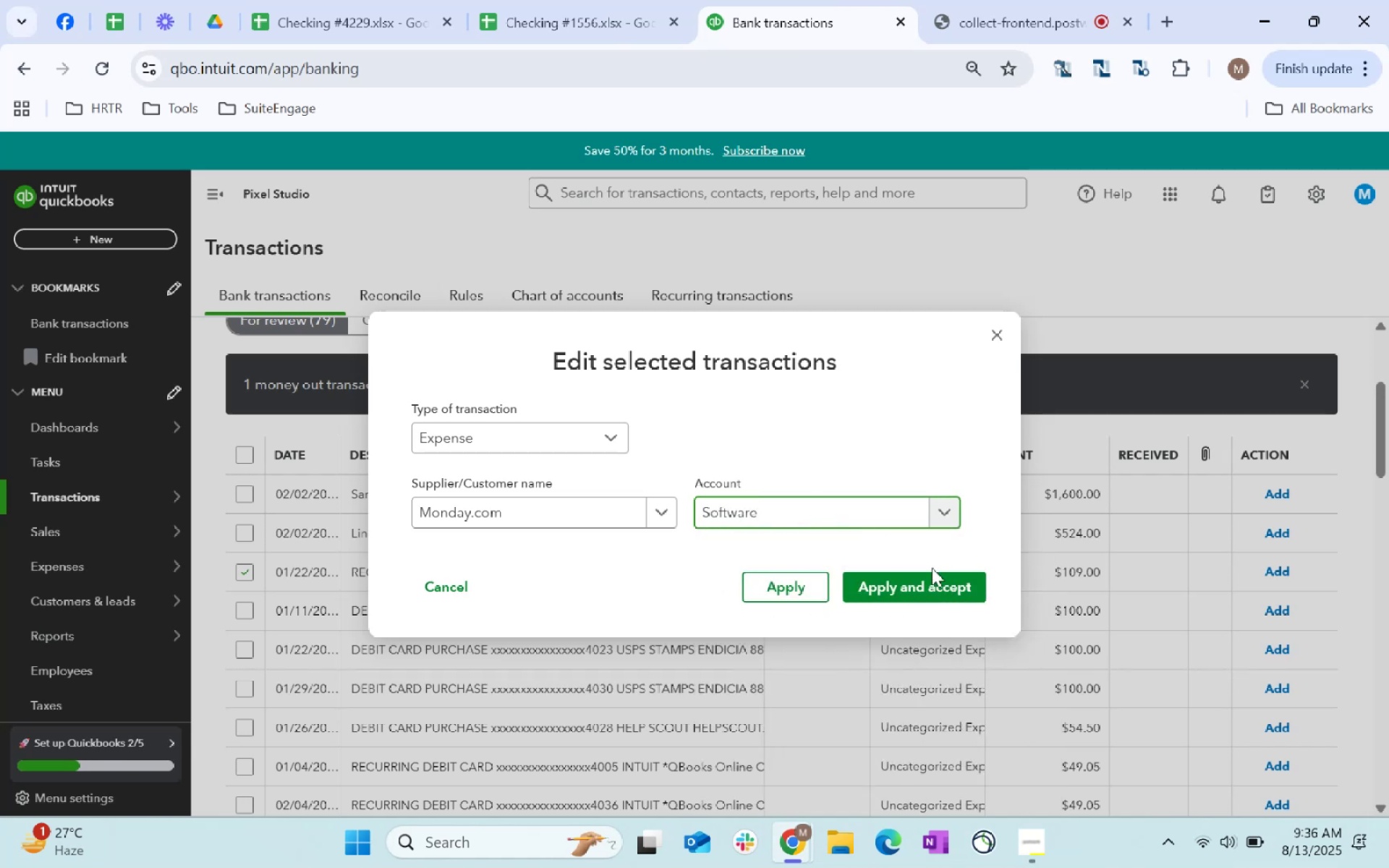 
left_click([933, 590])
 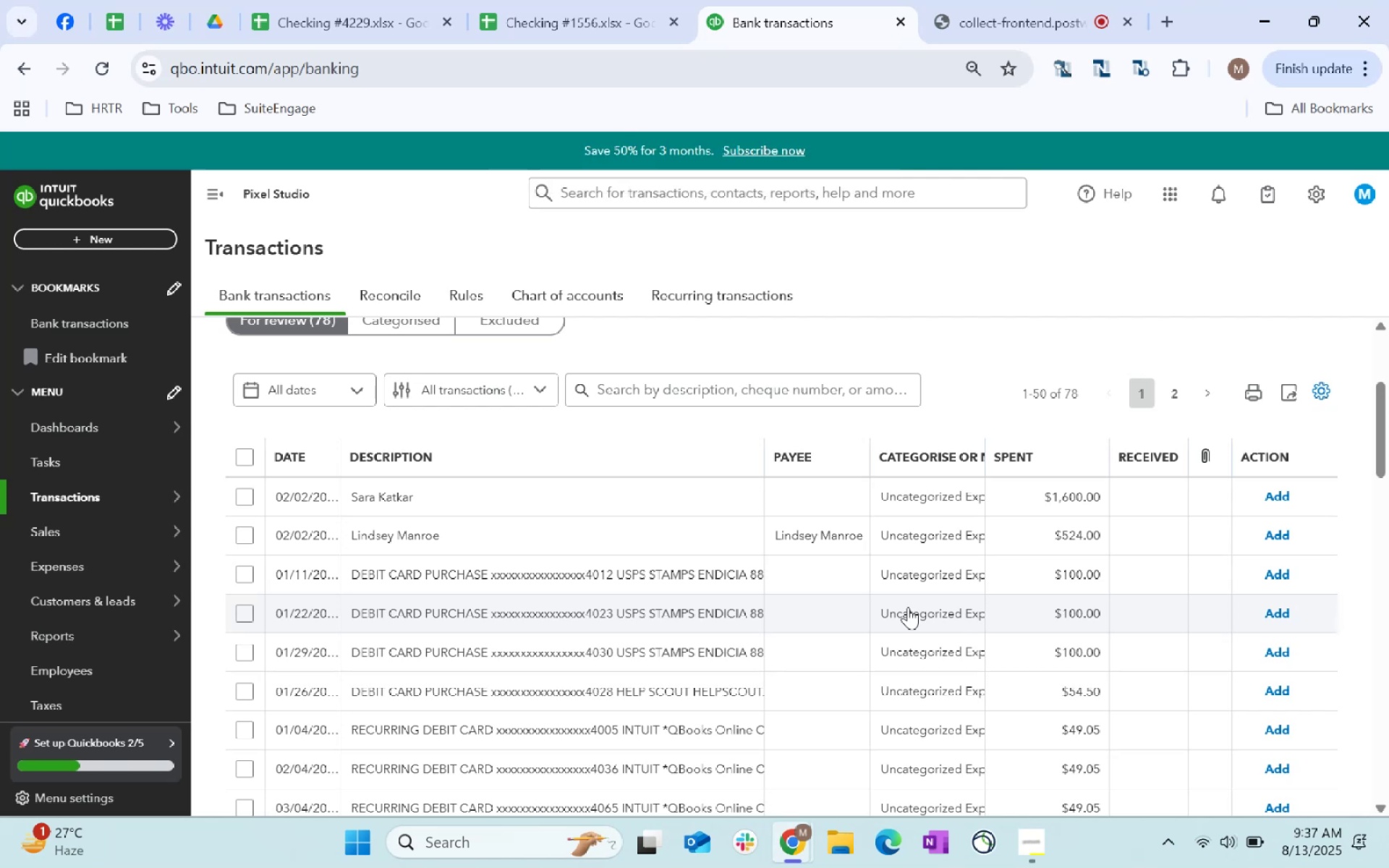 
wait(16.55)
 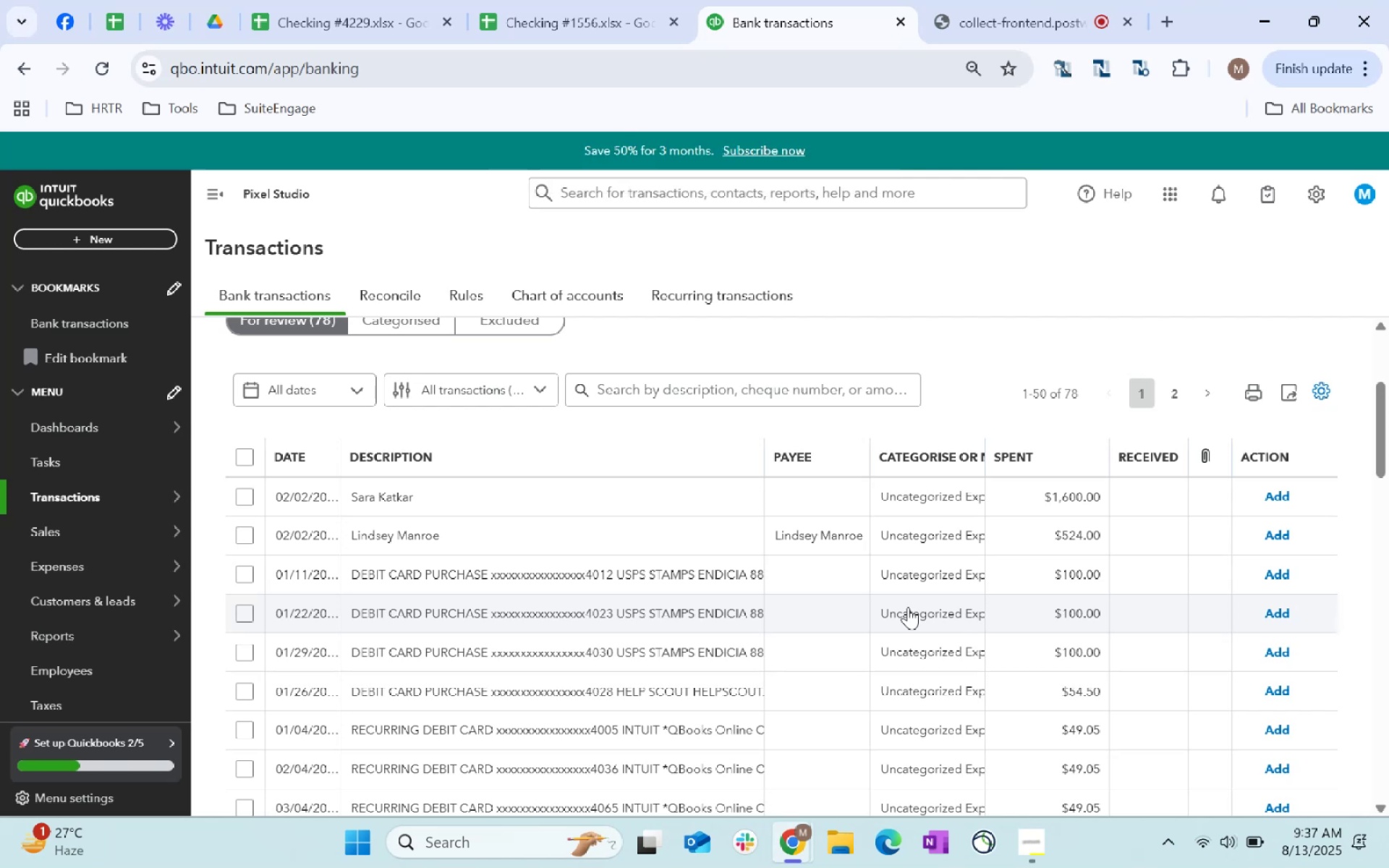 
left_click([250, 605])
 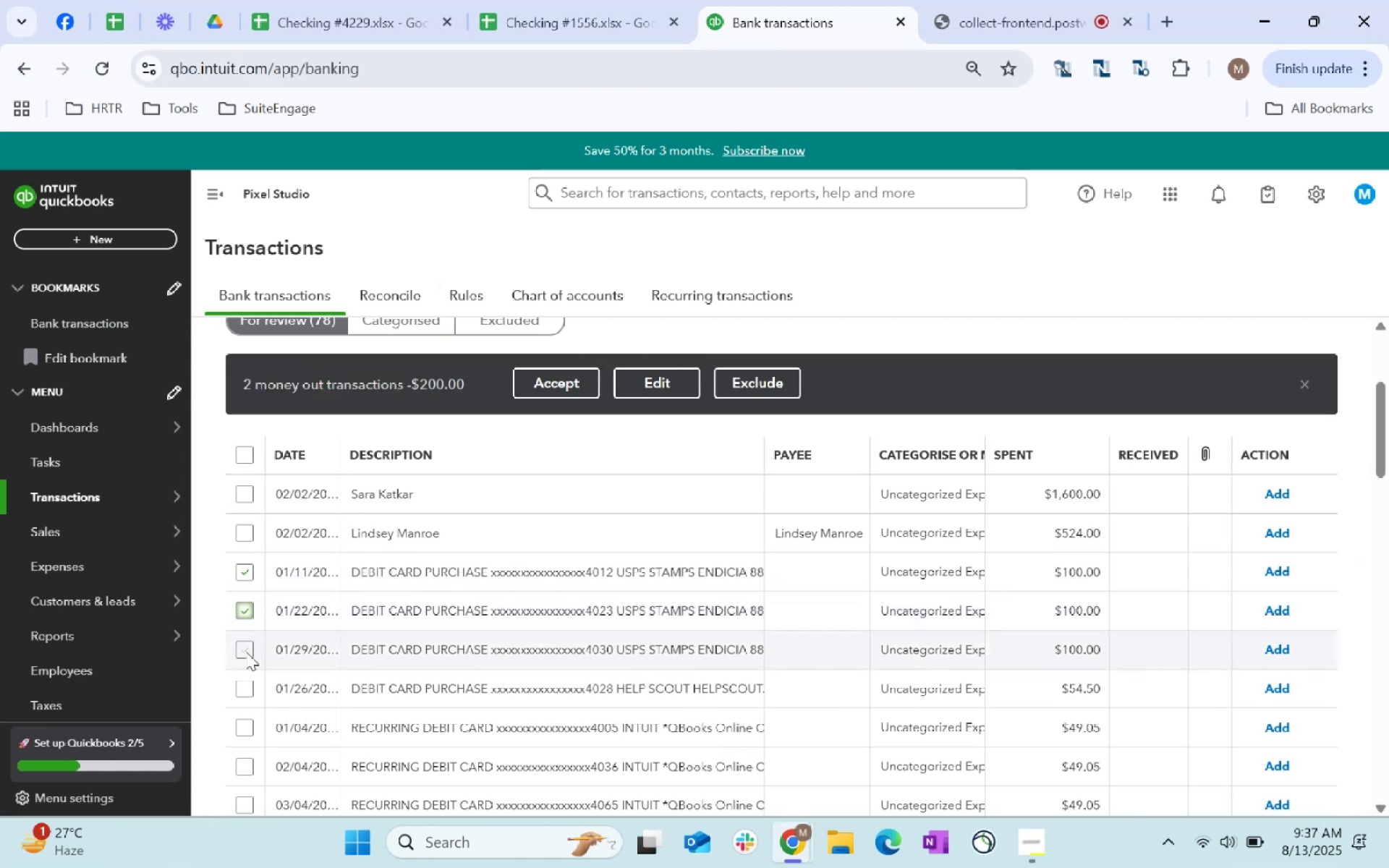 
left_click([246, 652])
 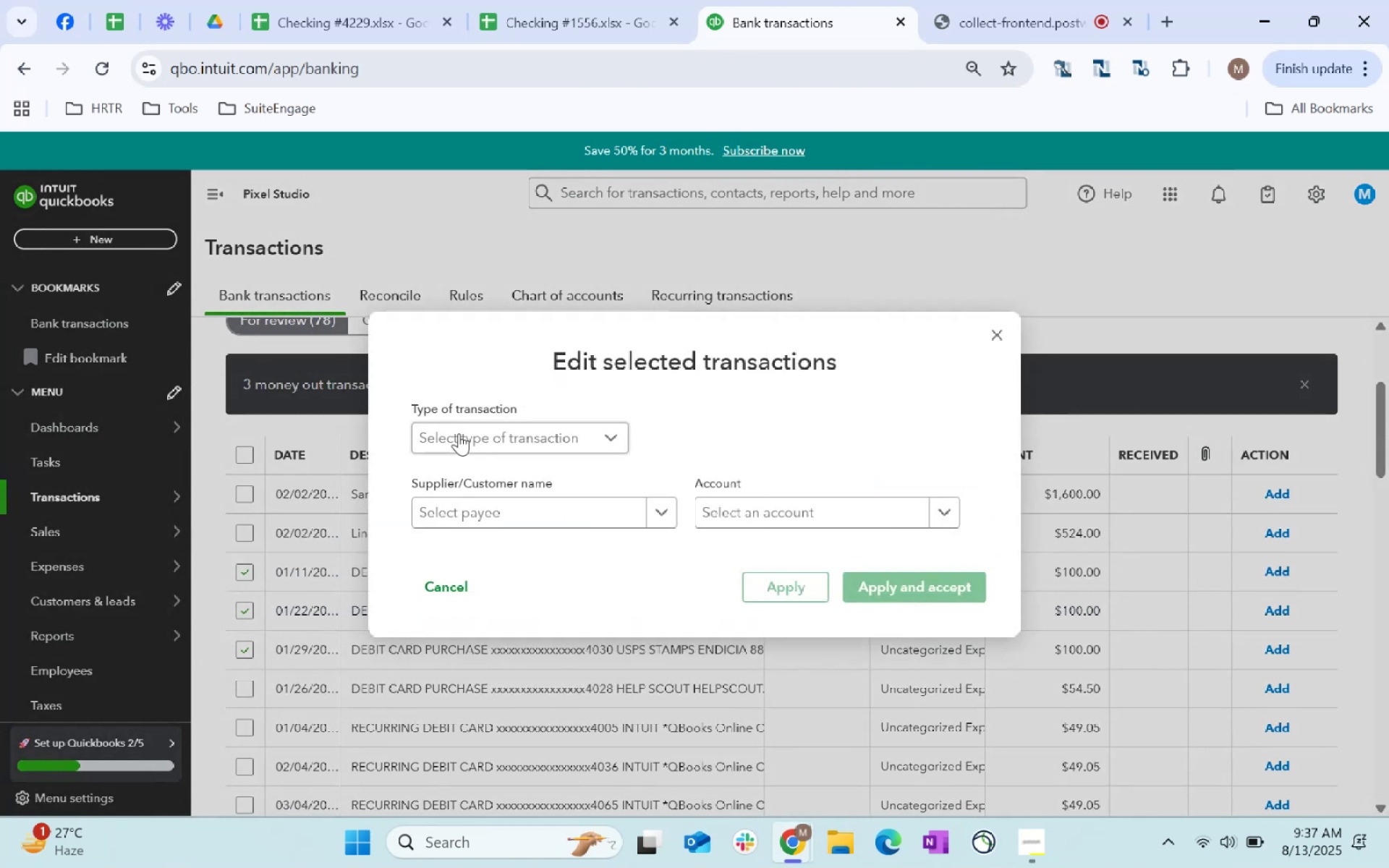 
left_click([485, 480])
 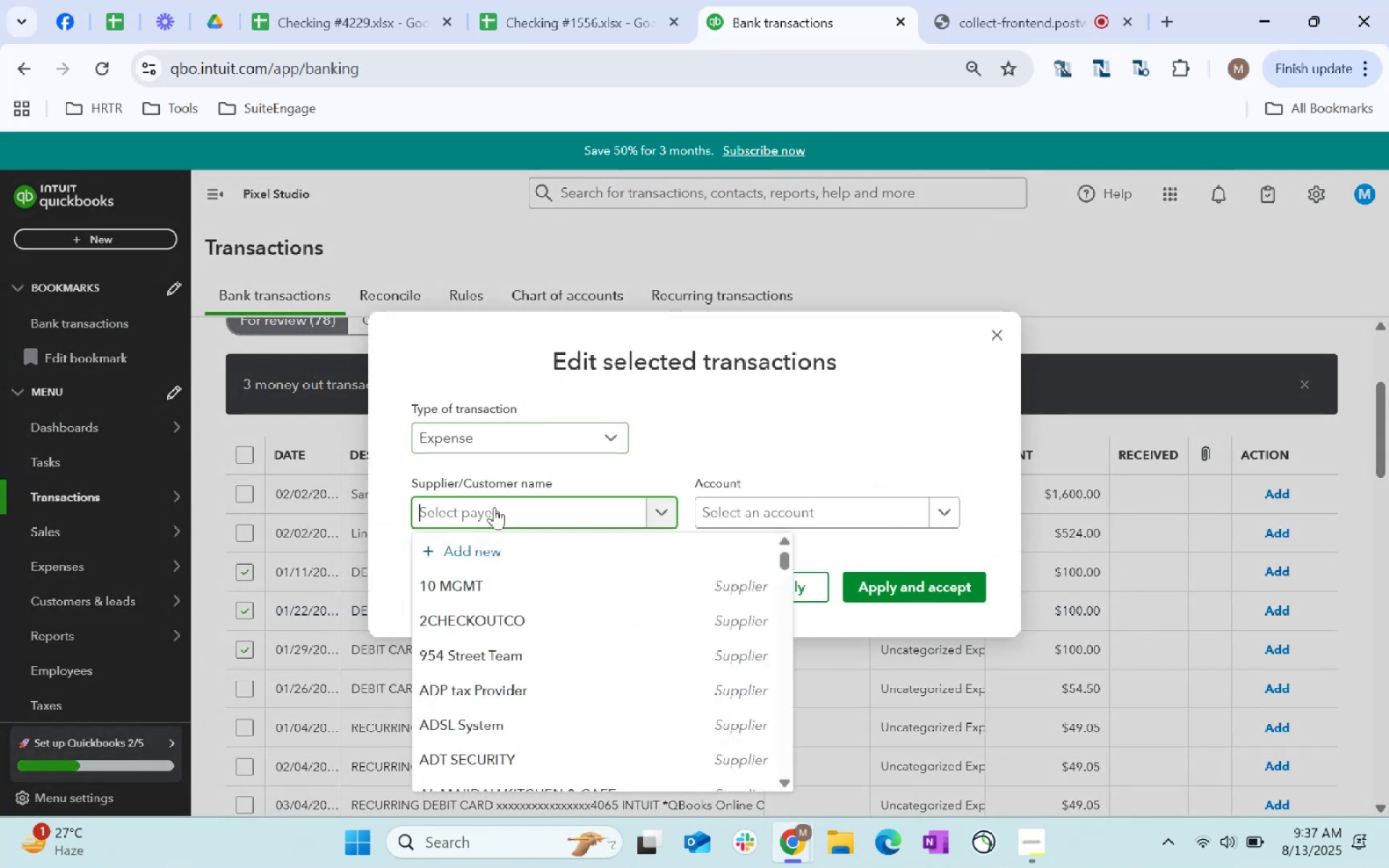 
type(USPS)
 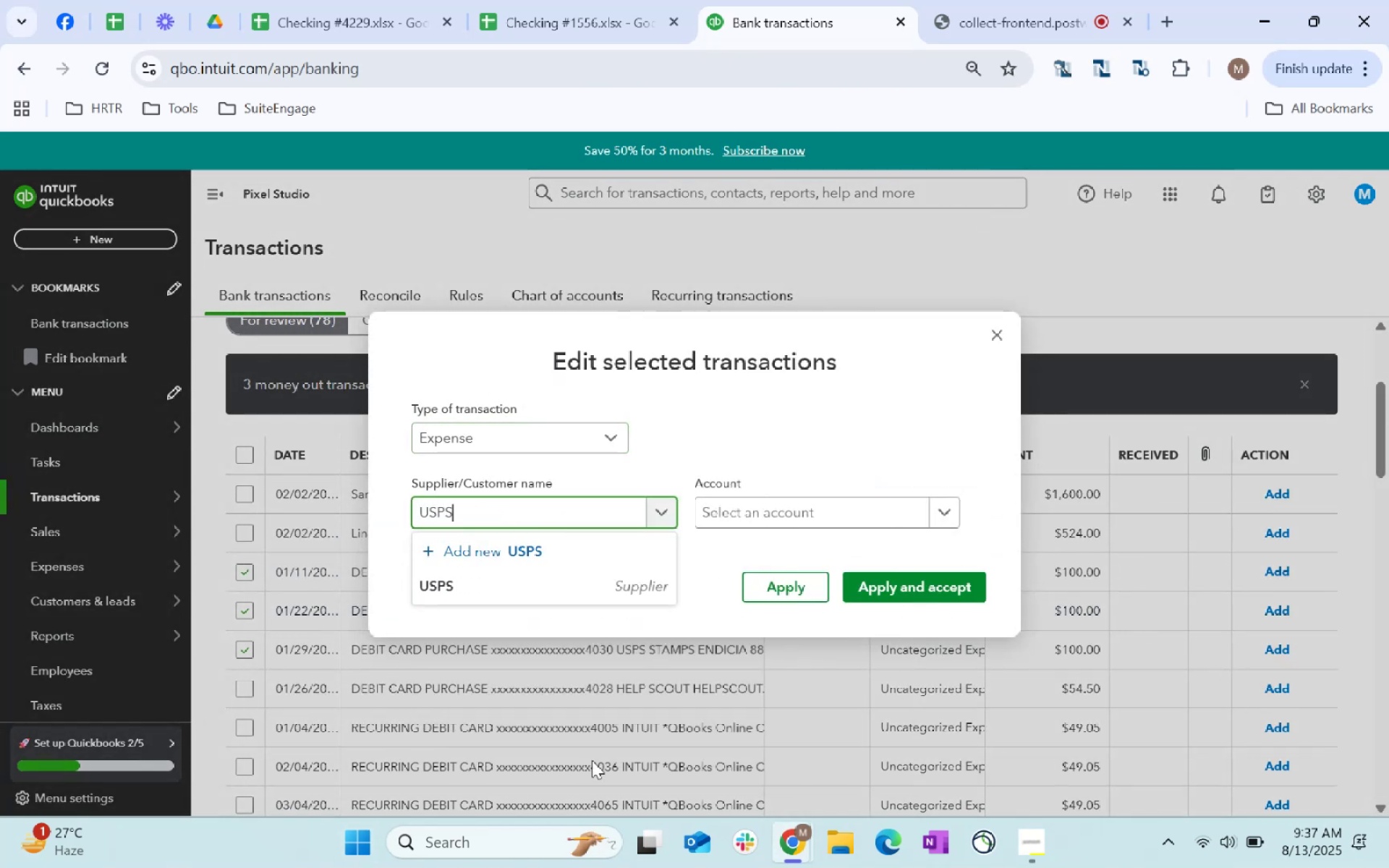 
left_click([616, 580])
 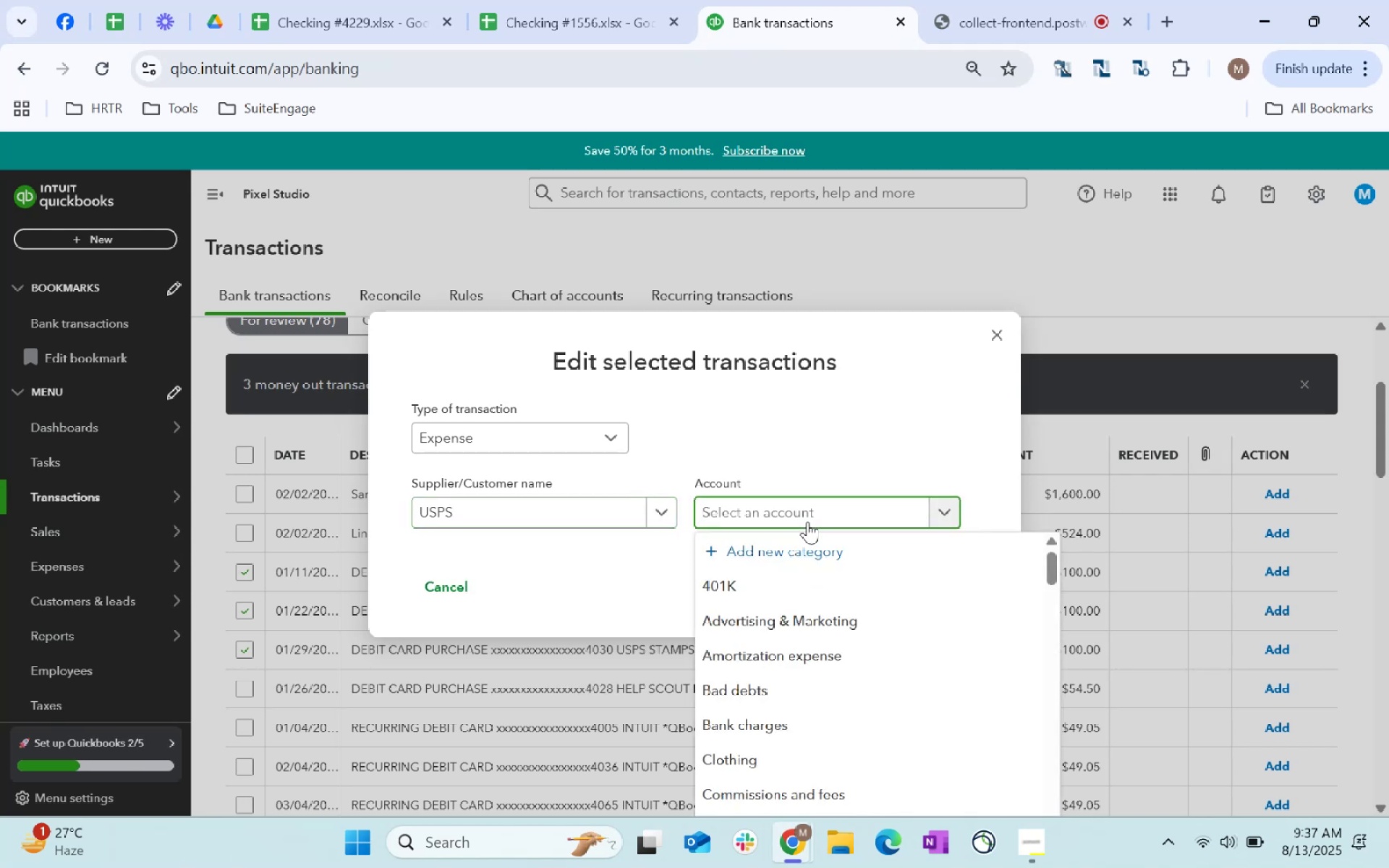 
type(shipping)
 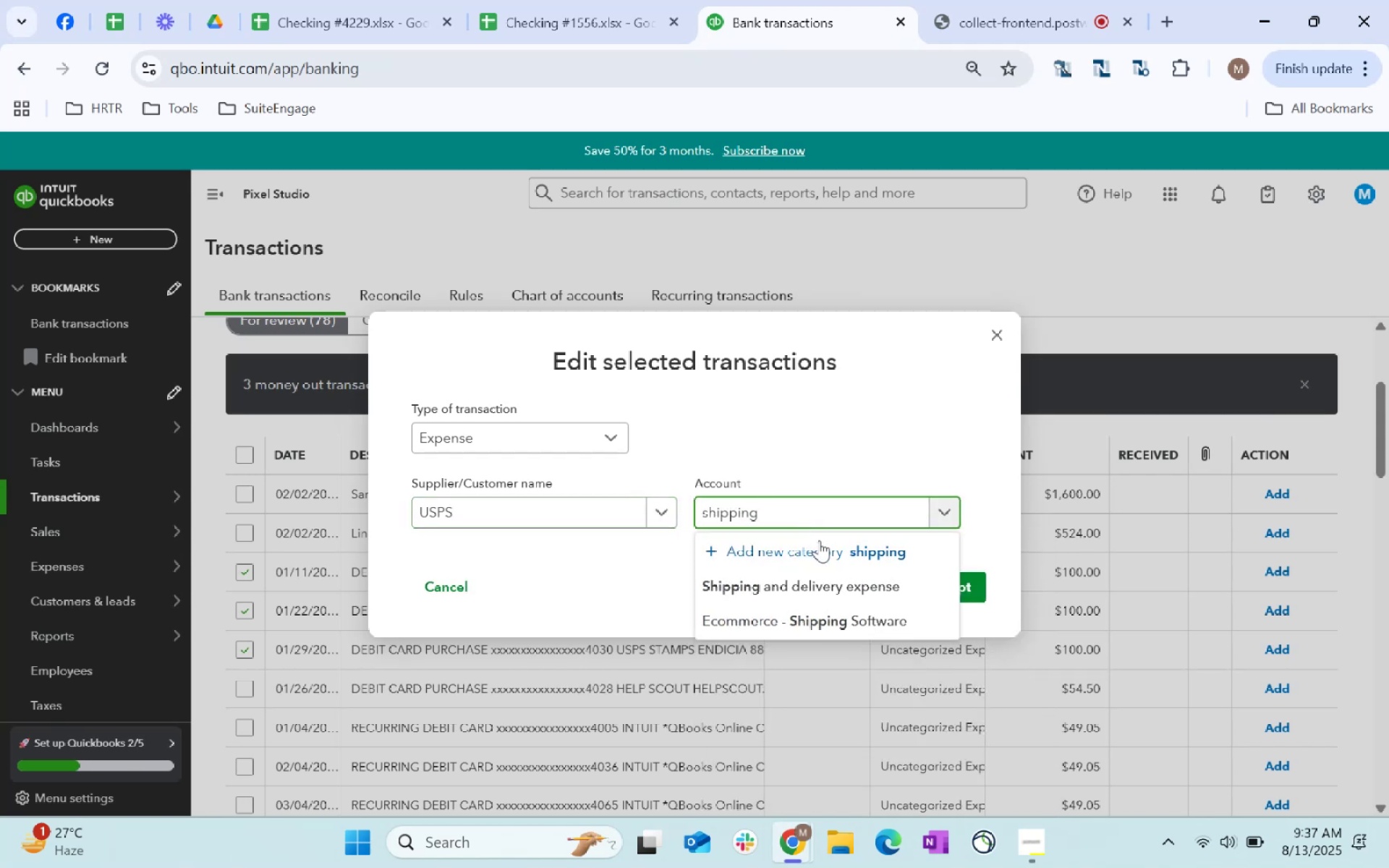 
left_click([842, 608])
 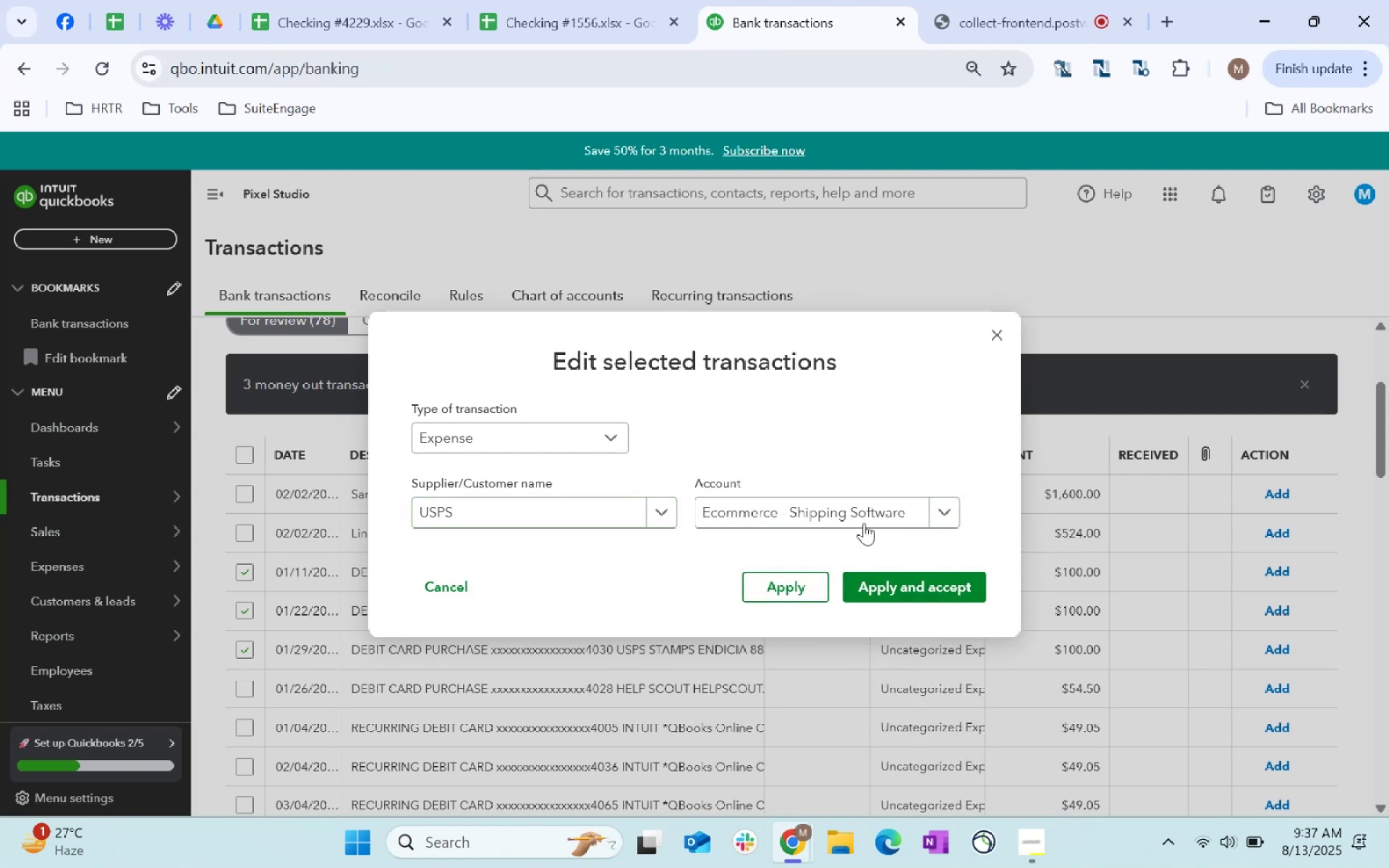 
left_click([865, 509])
 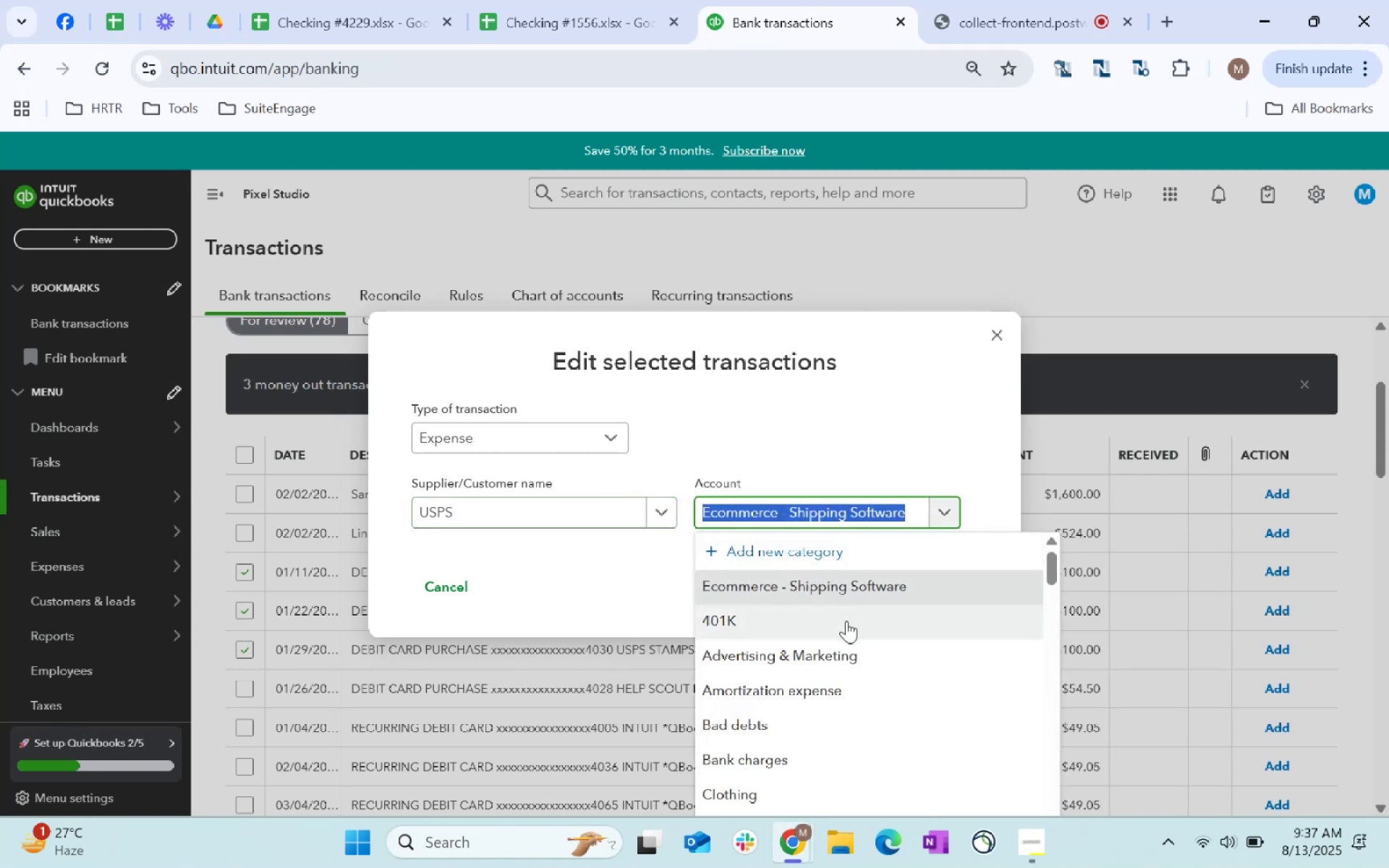 
type(shipp)
 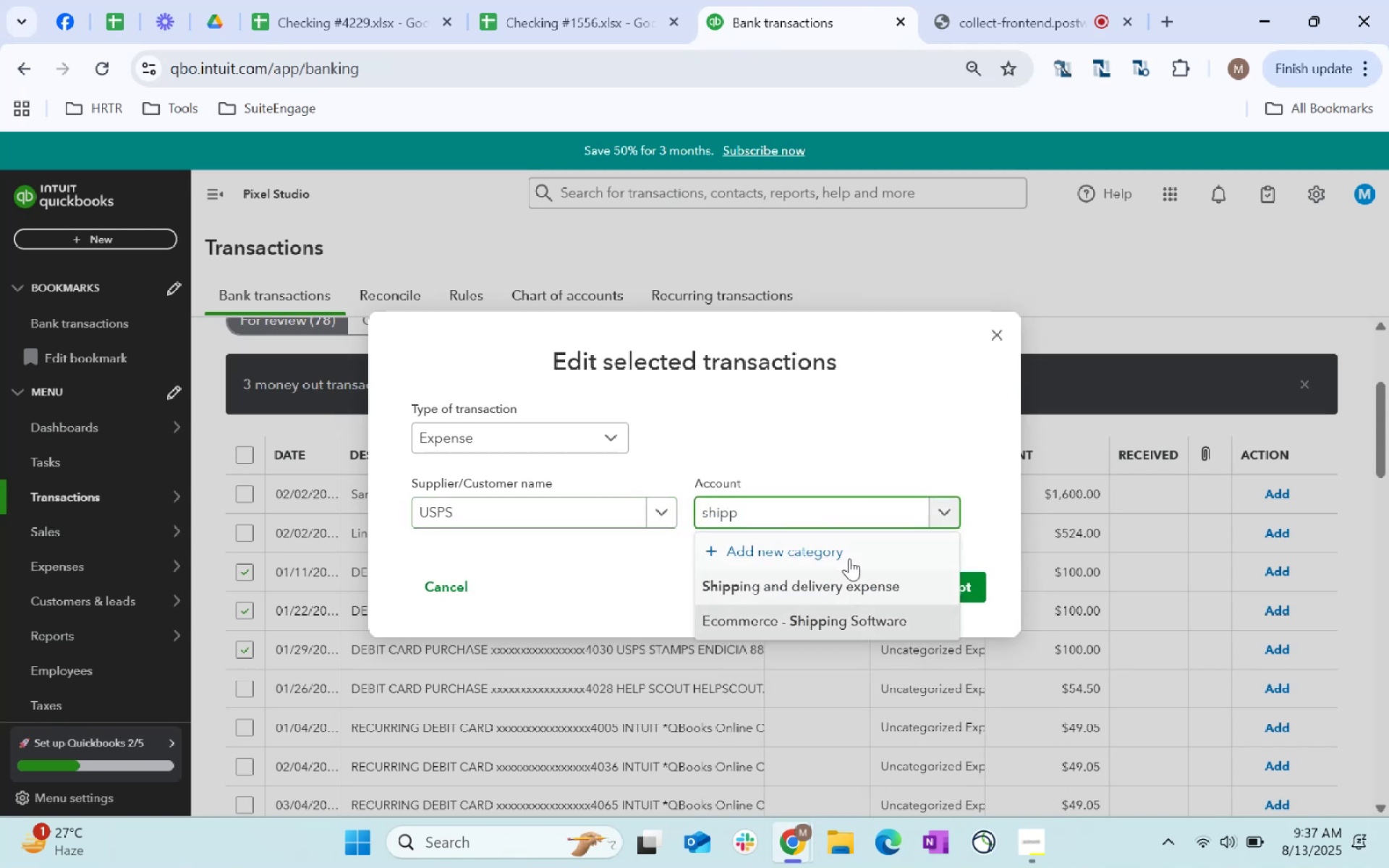 
left_click([872, 584])
 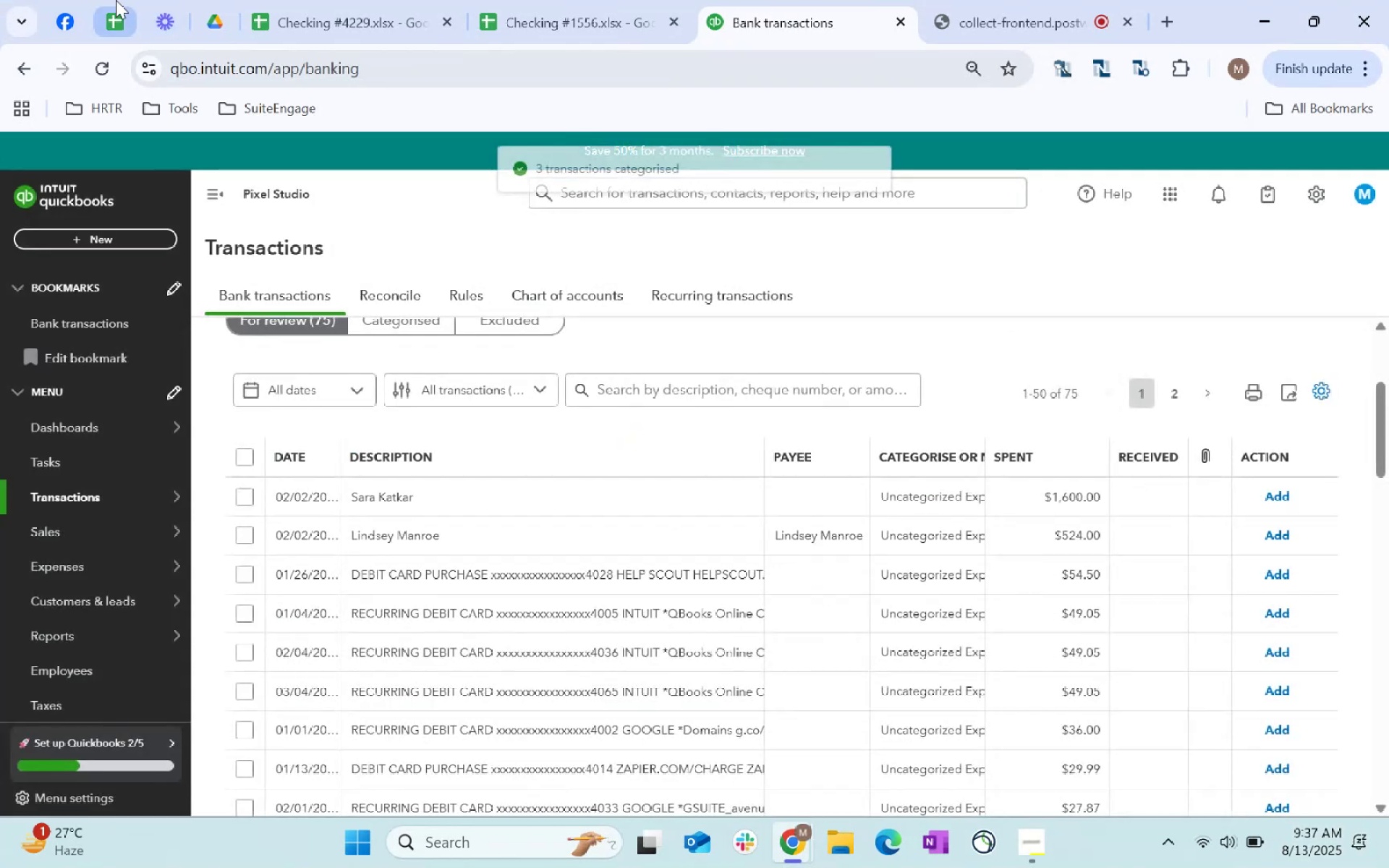 
wait(8.1)
 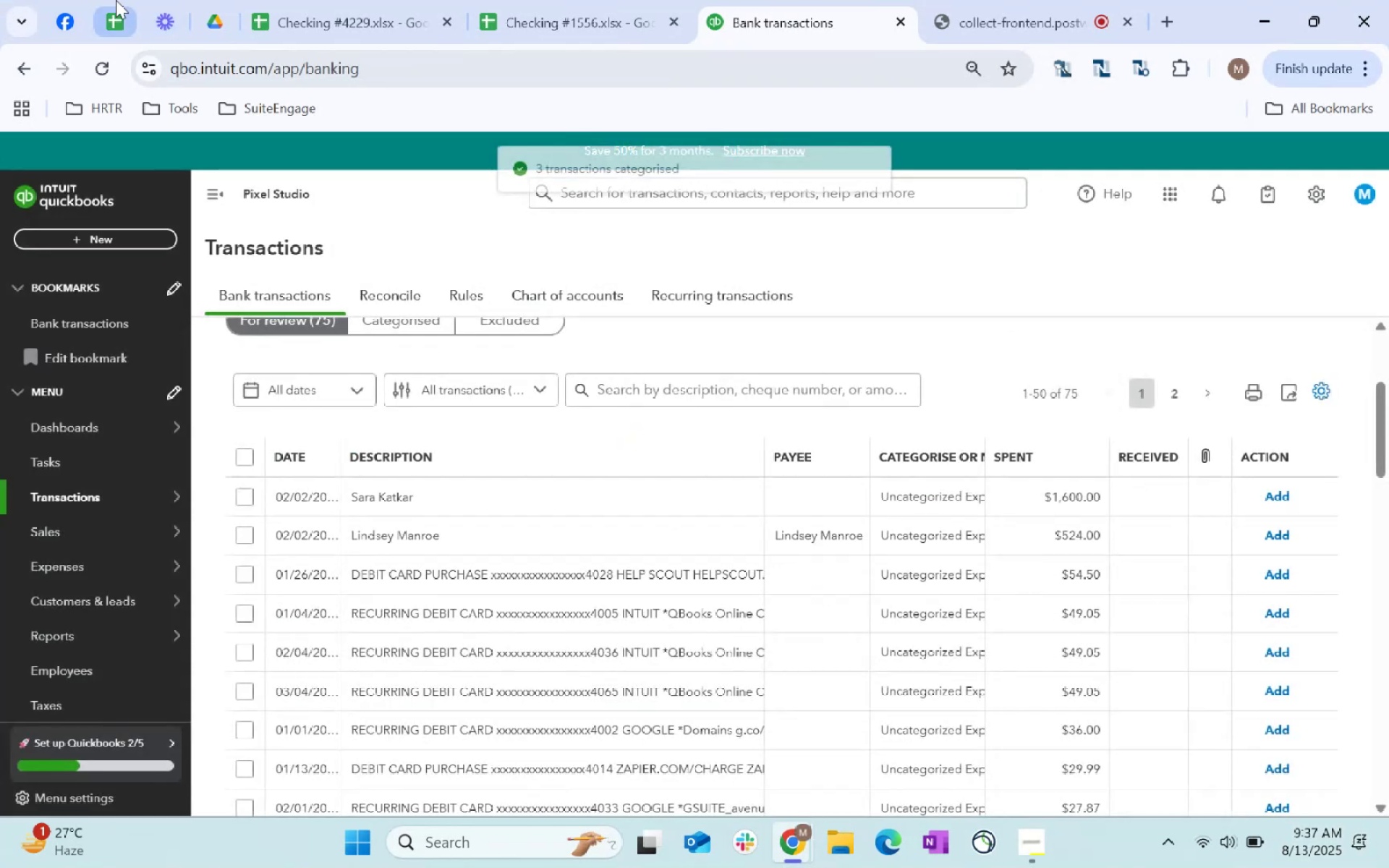 
key(Alt+AltLeft)
 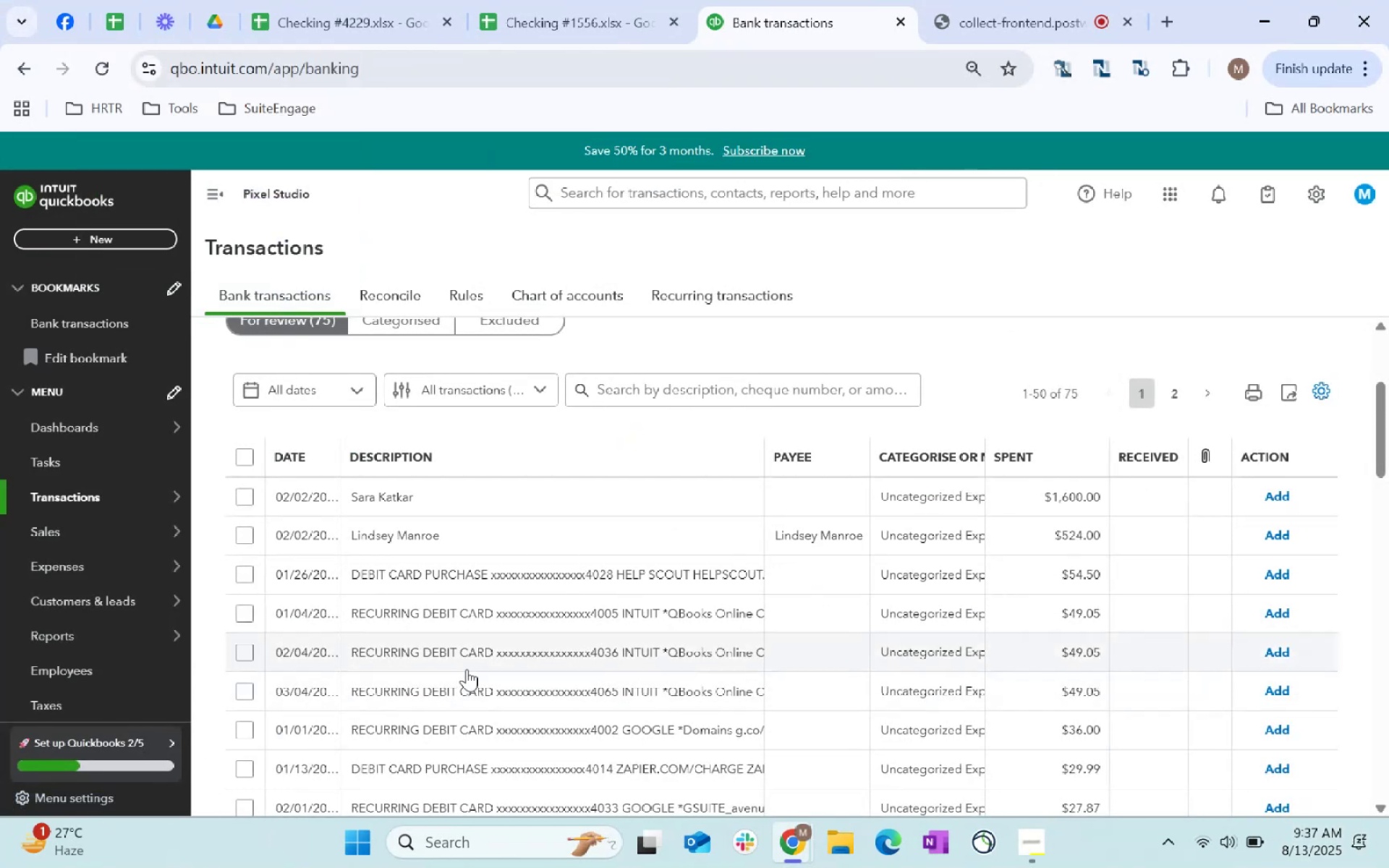 
key(Tab)
type(helpscout)
 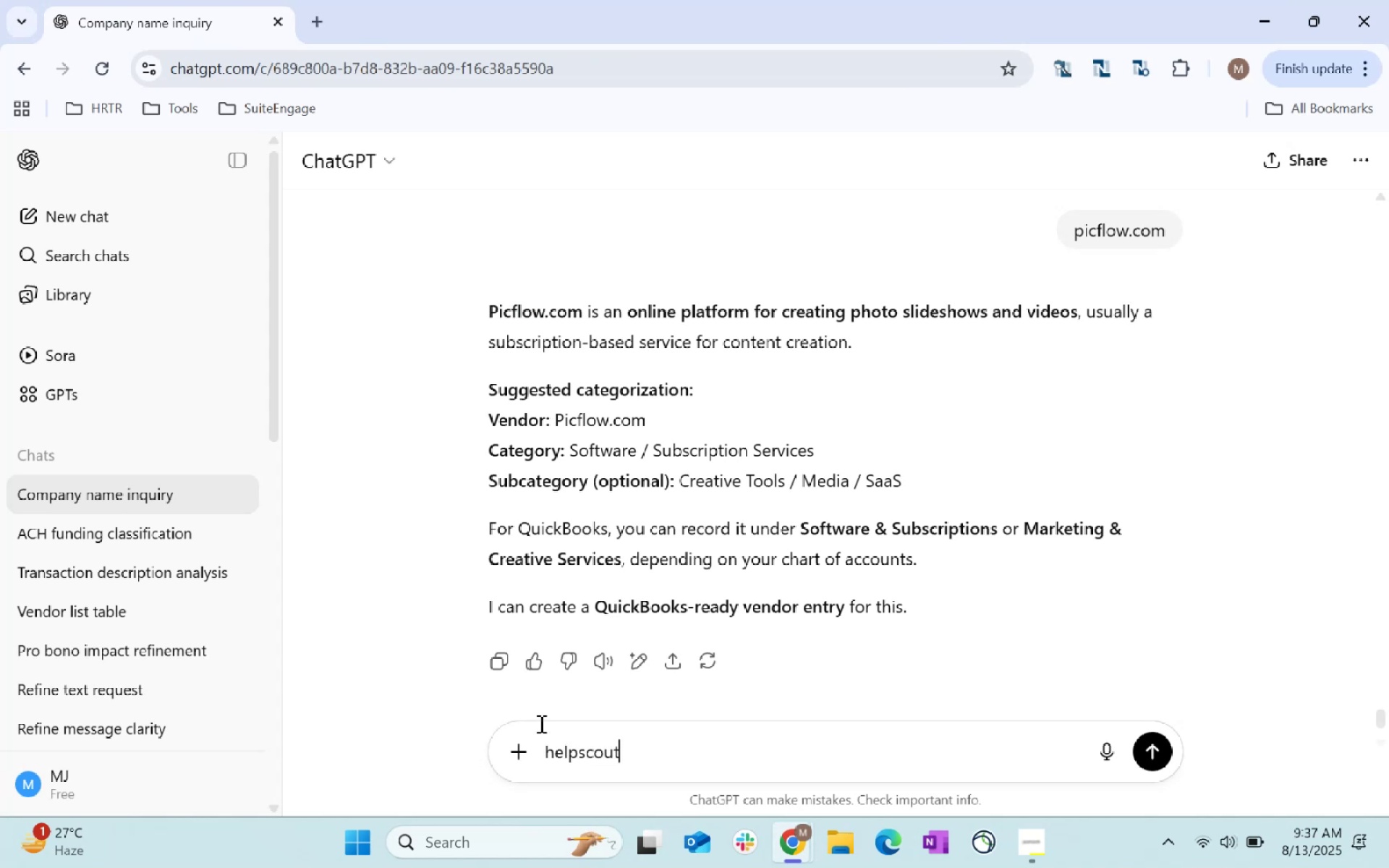 
key(Enter)
 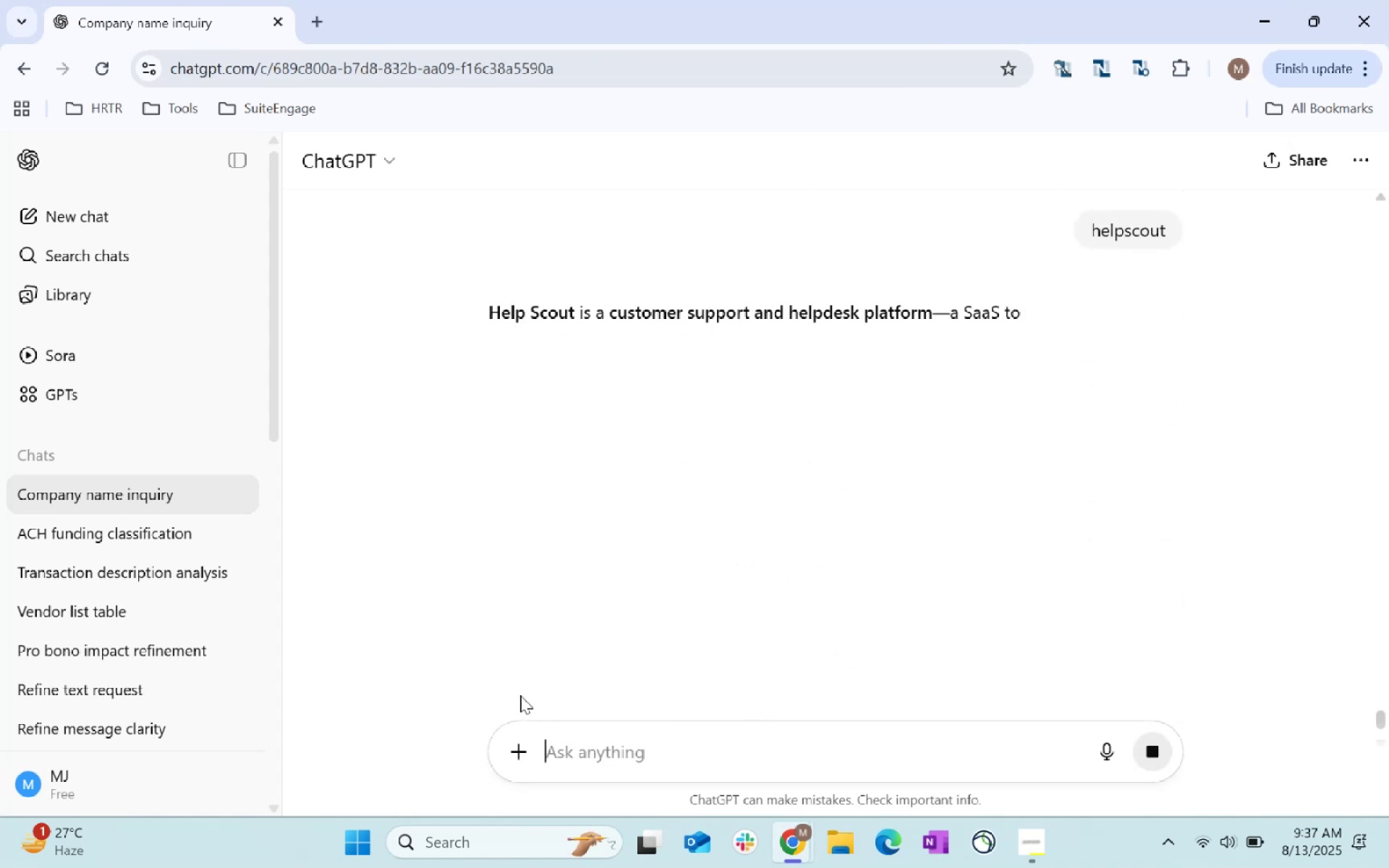 
wait(9.05)
 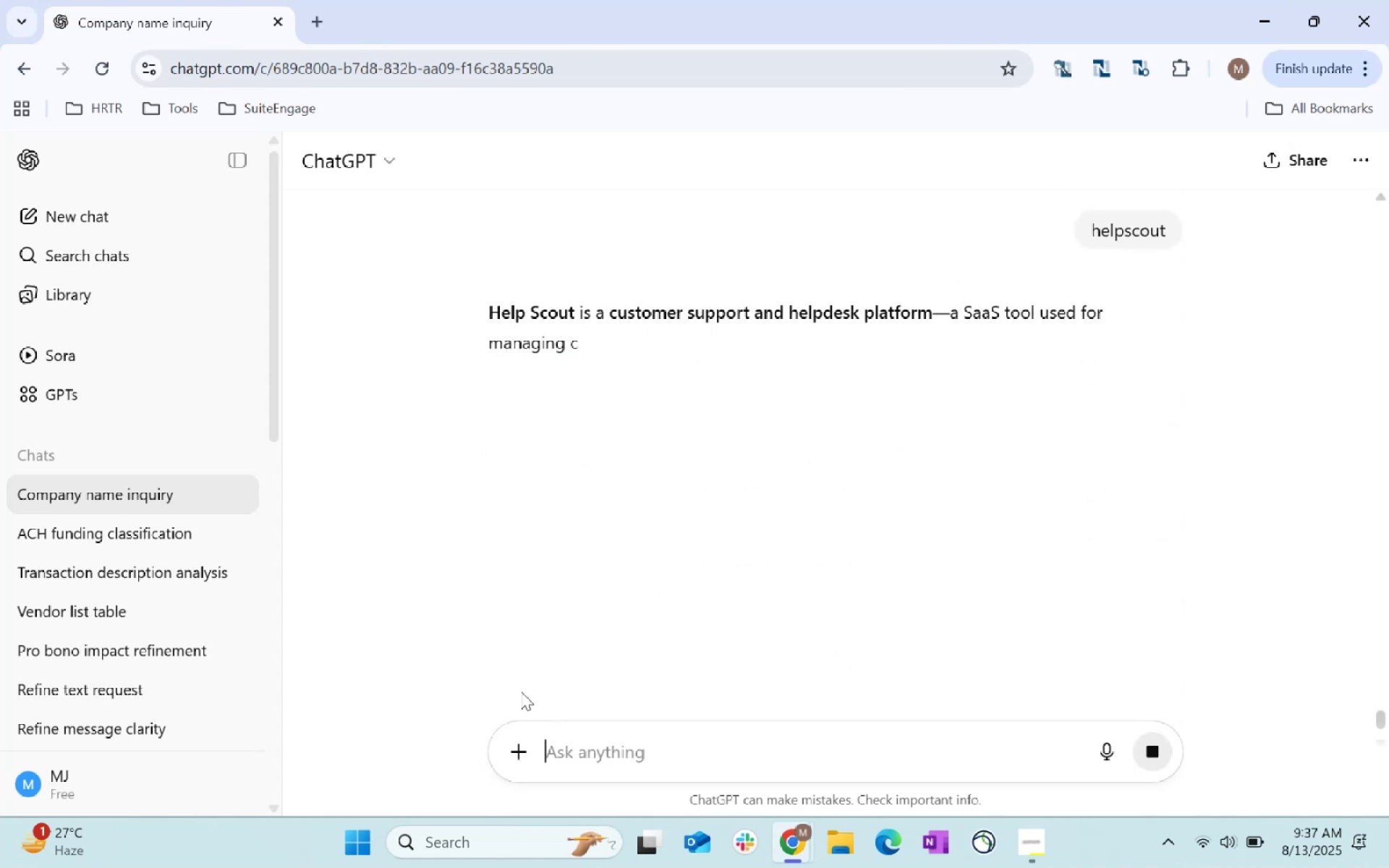 
key(Control+C)
 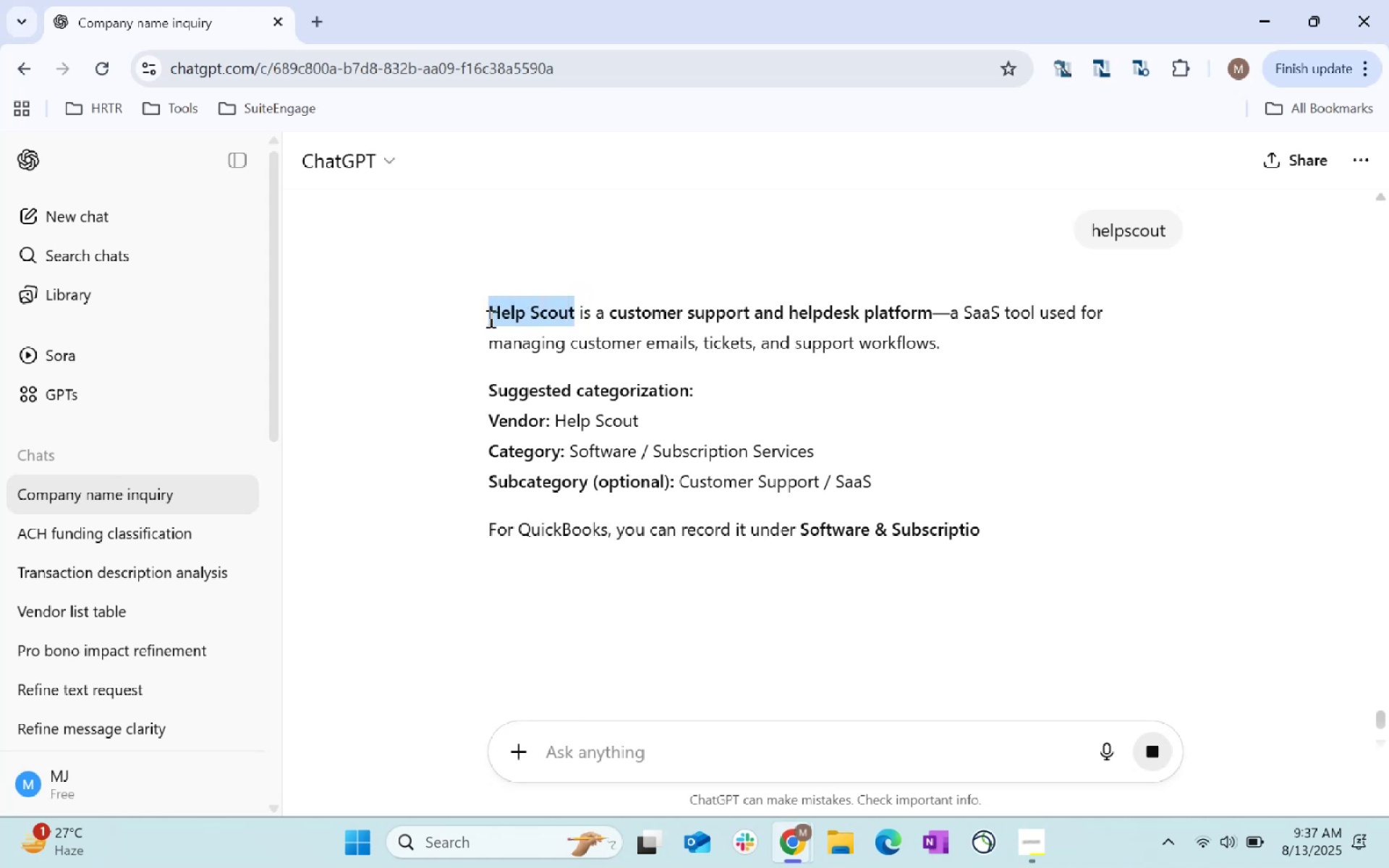 
key(Control+C)
 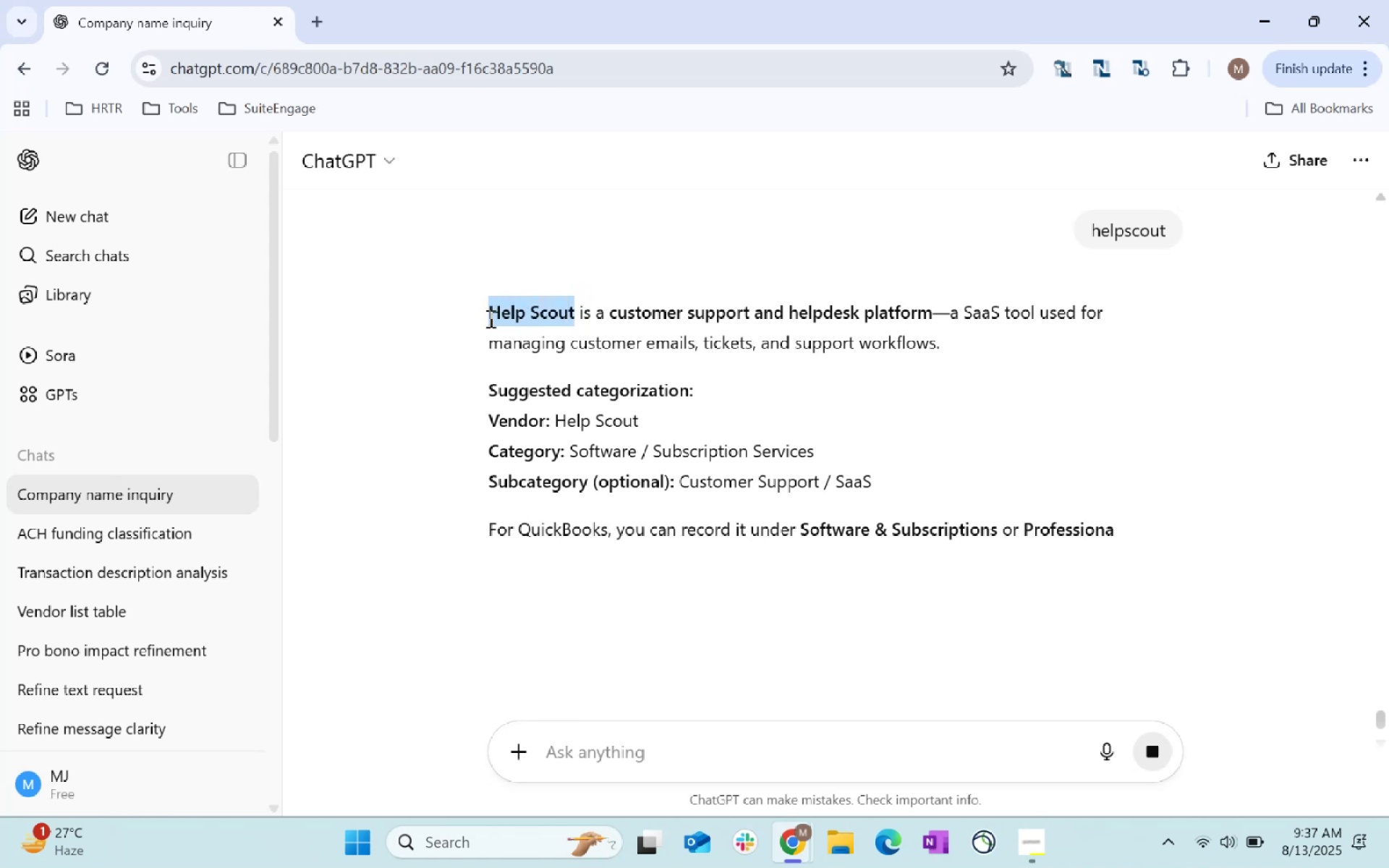 
key(Alt+AltLeft)
 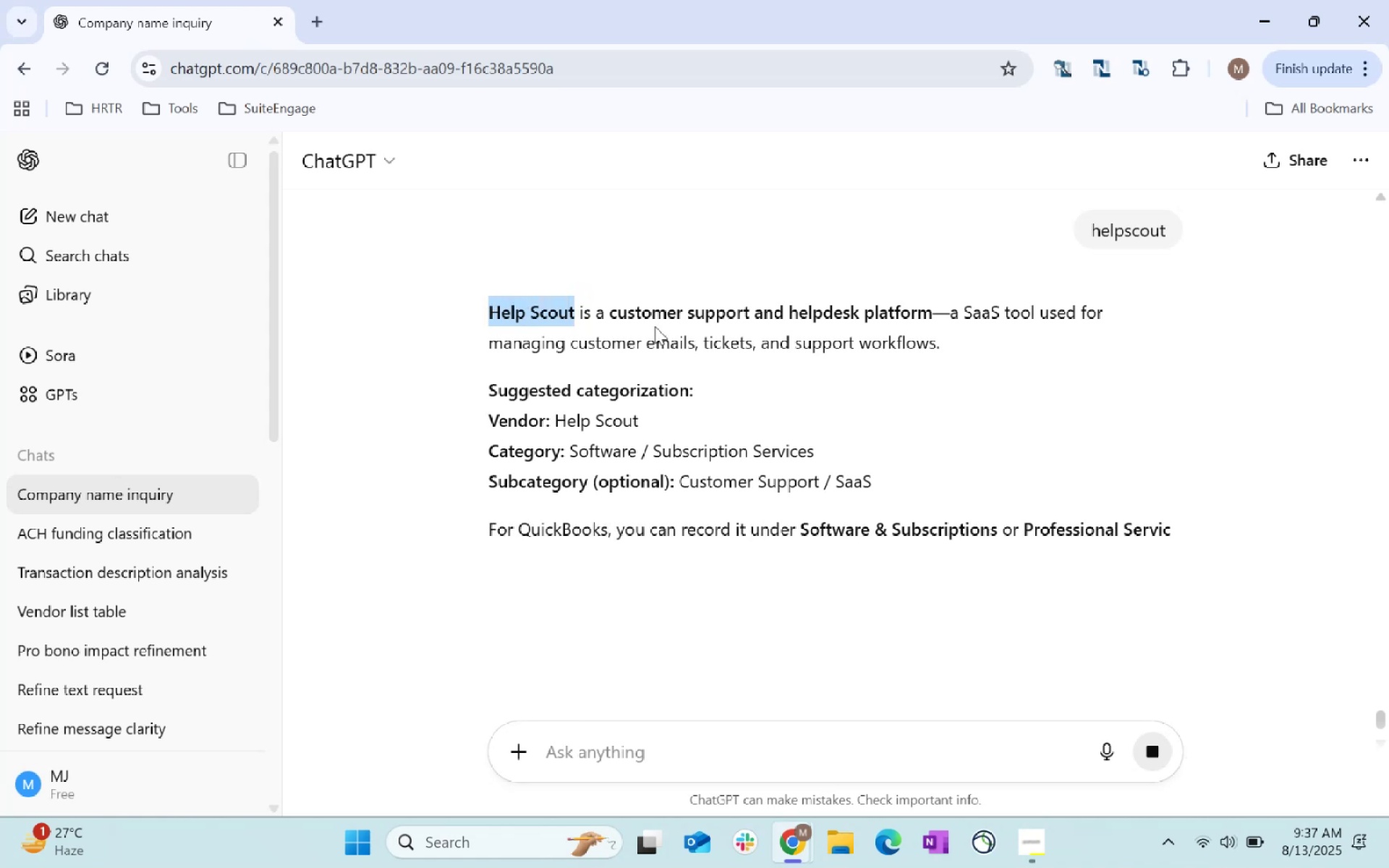 
key(Alt+Tab)
 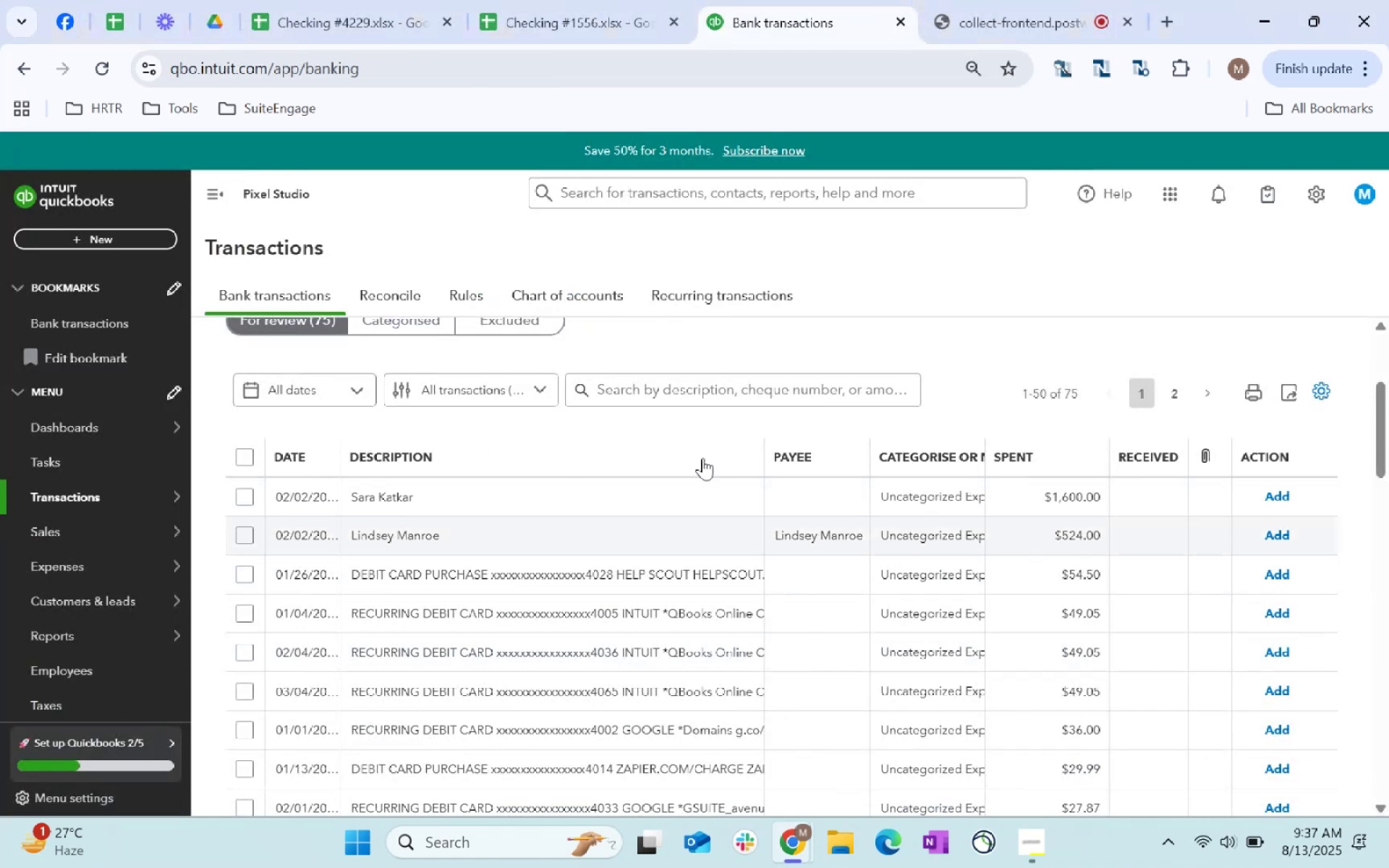 
left_click([666, 381])
 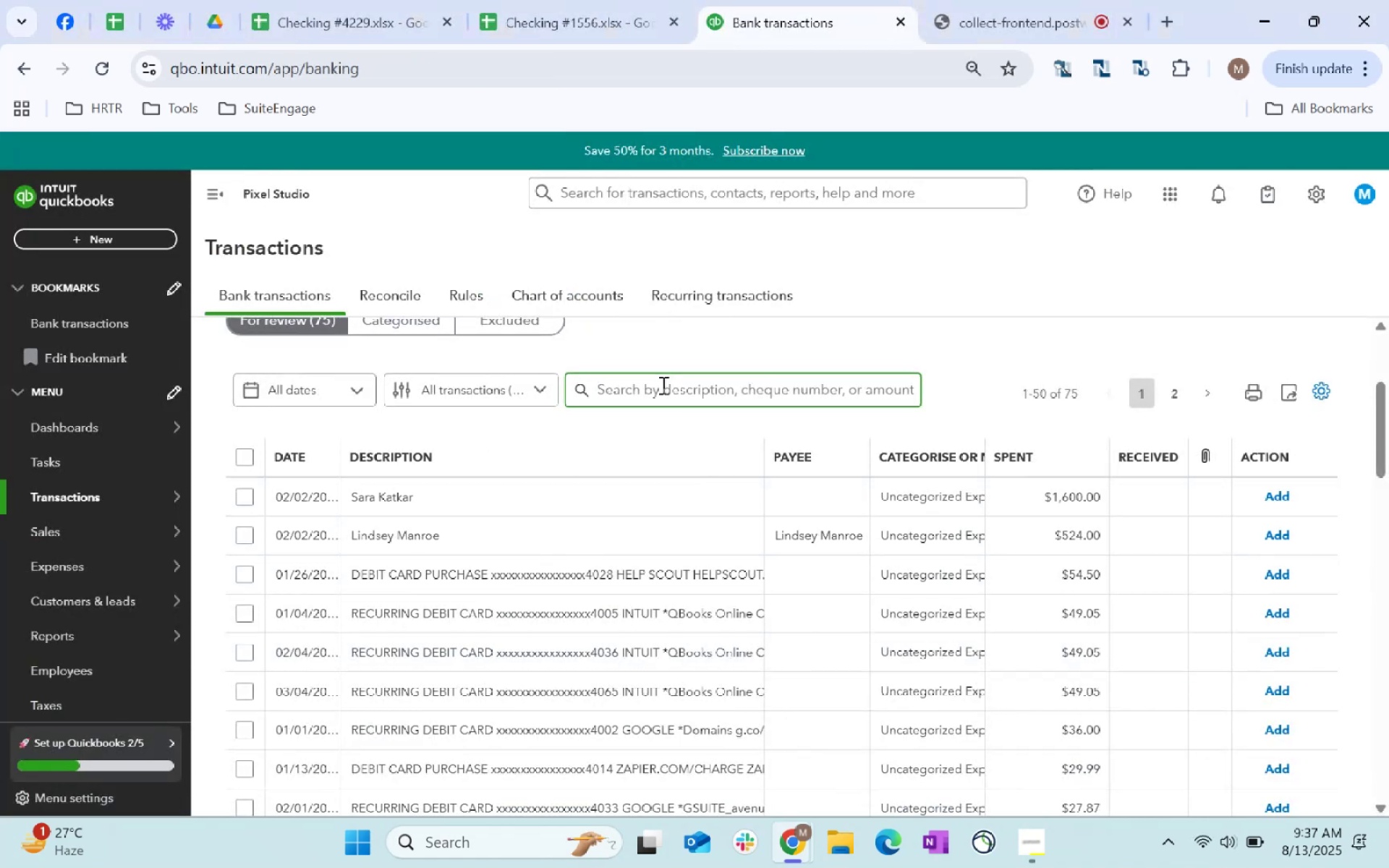 
type(heko scout)
 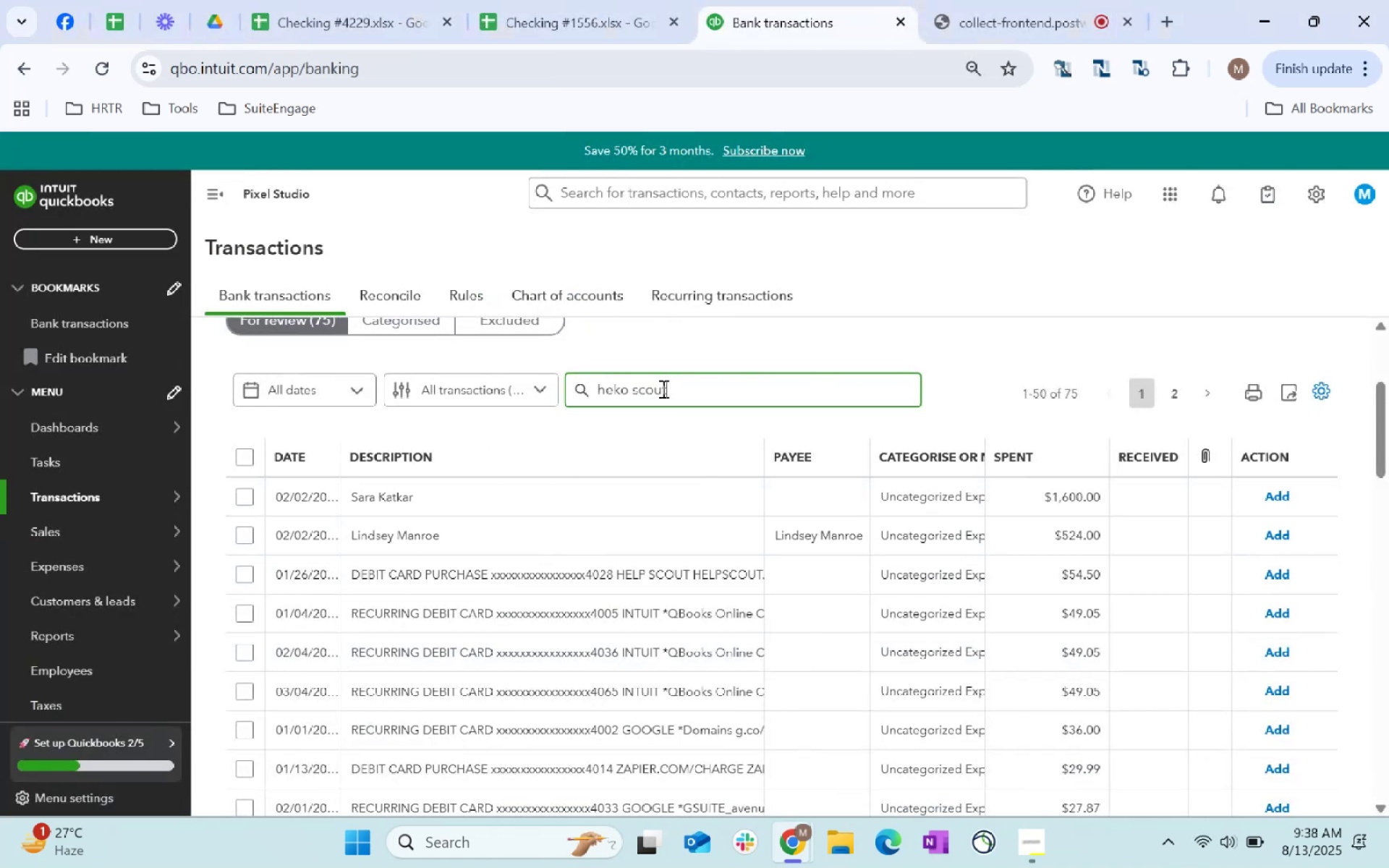 
key(Enter)
 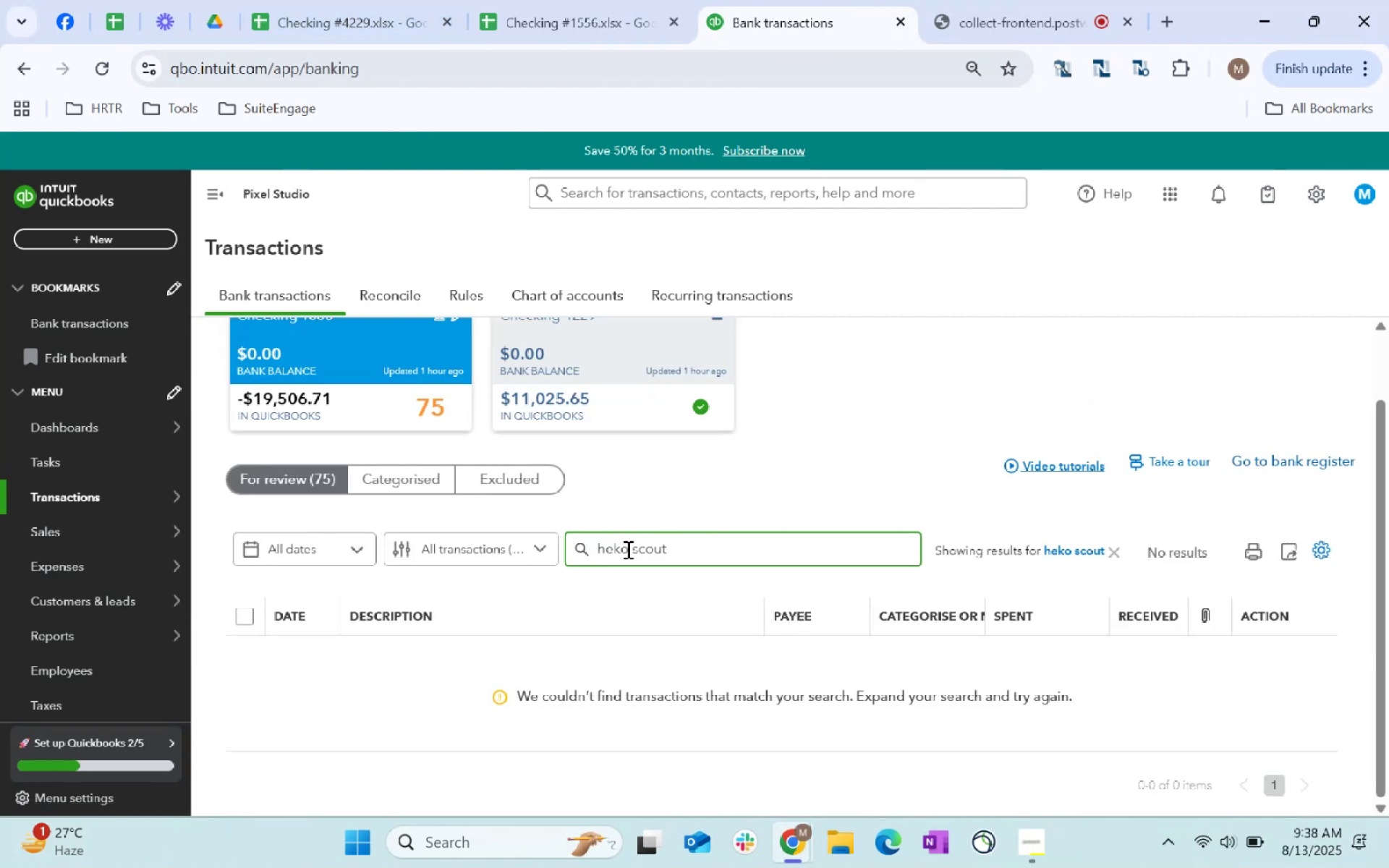 
key(Backspace)
key(Backspace)
type(lp)
 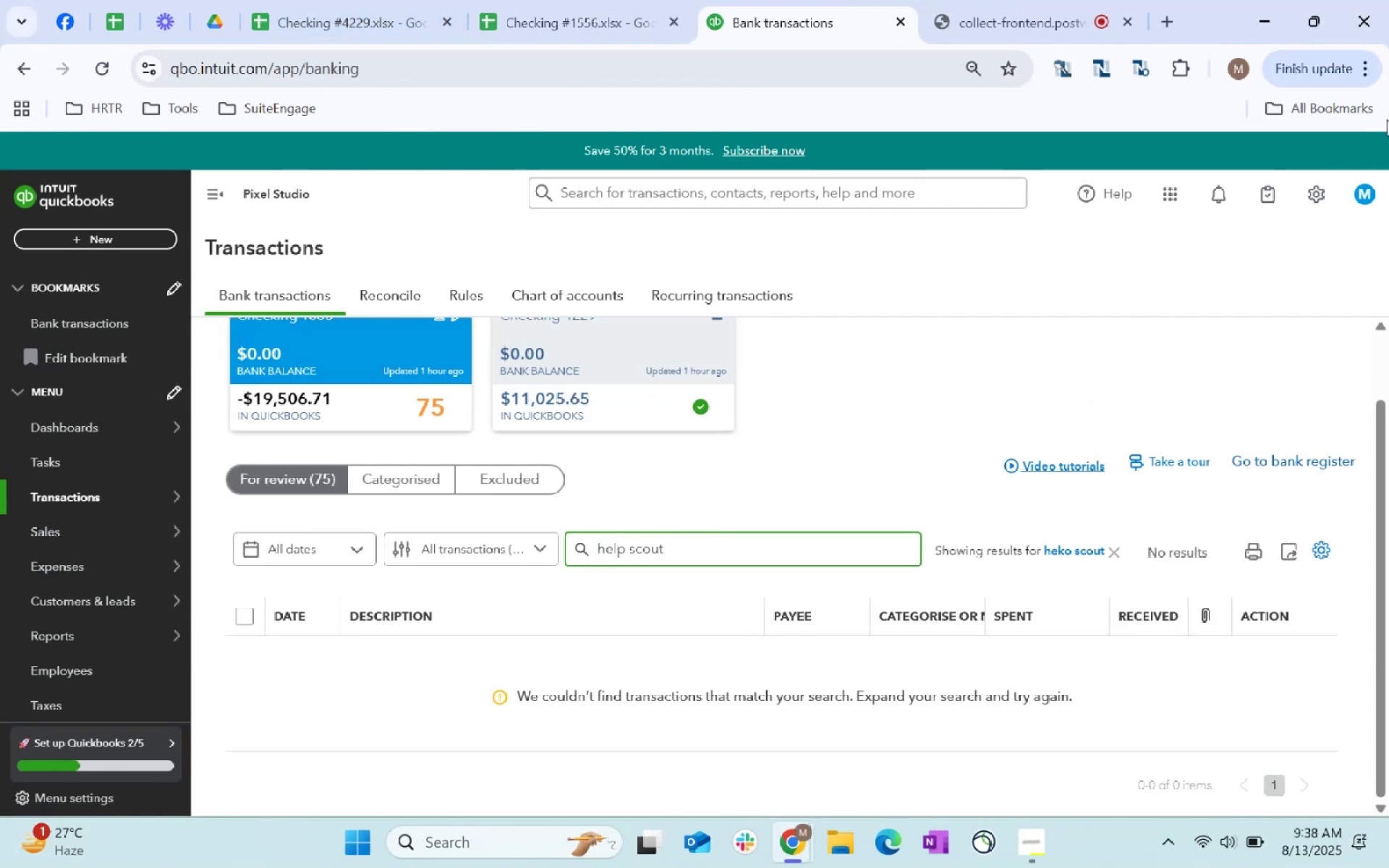 
key(Enter)
 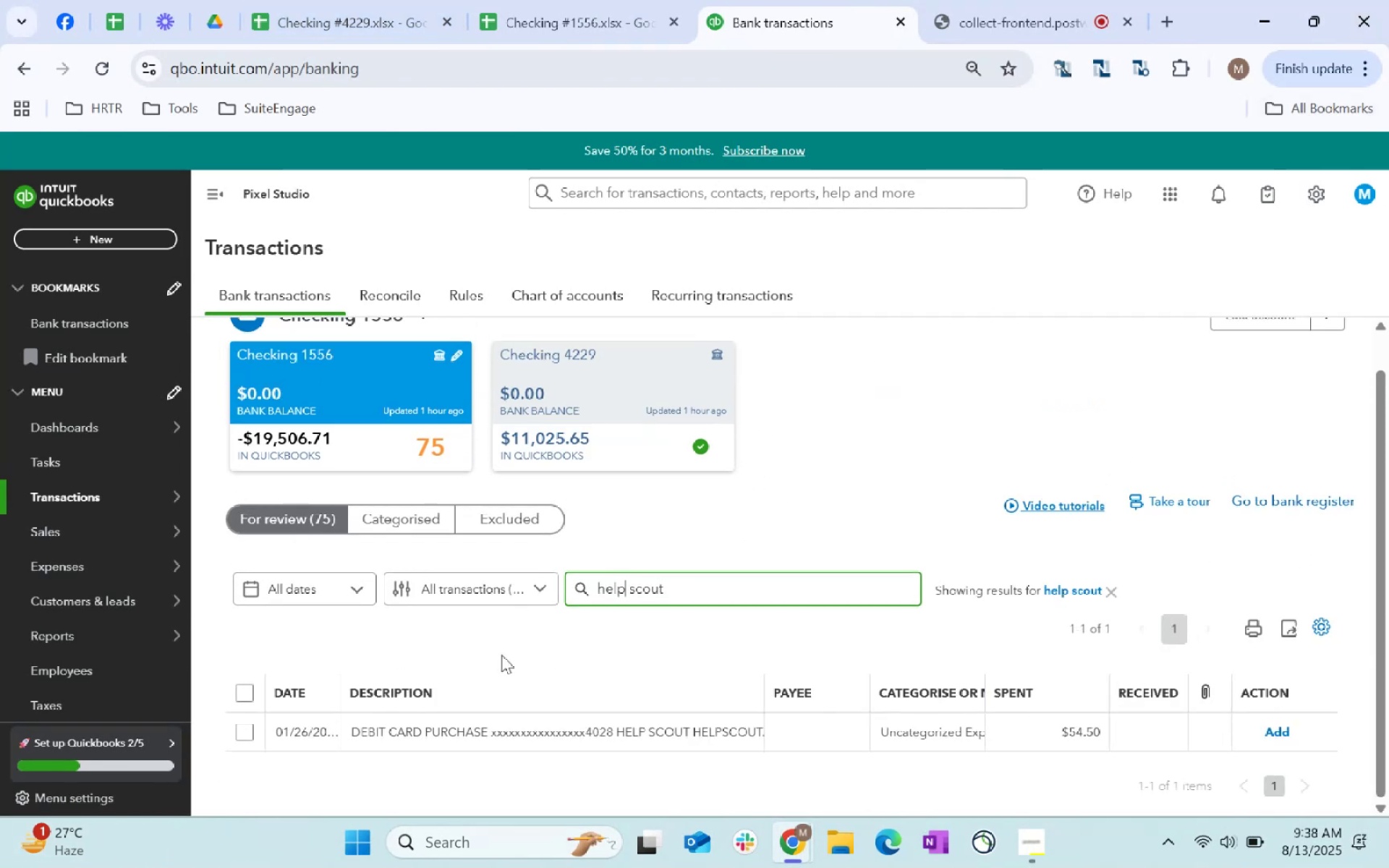 
left_click([249, 720])
 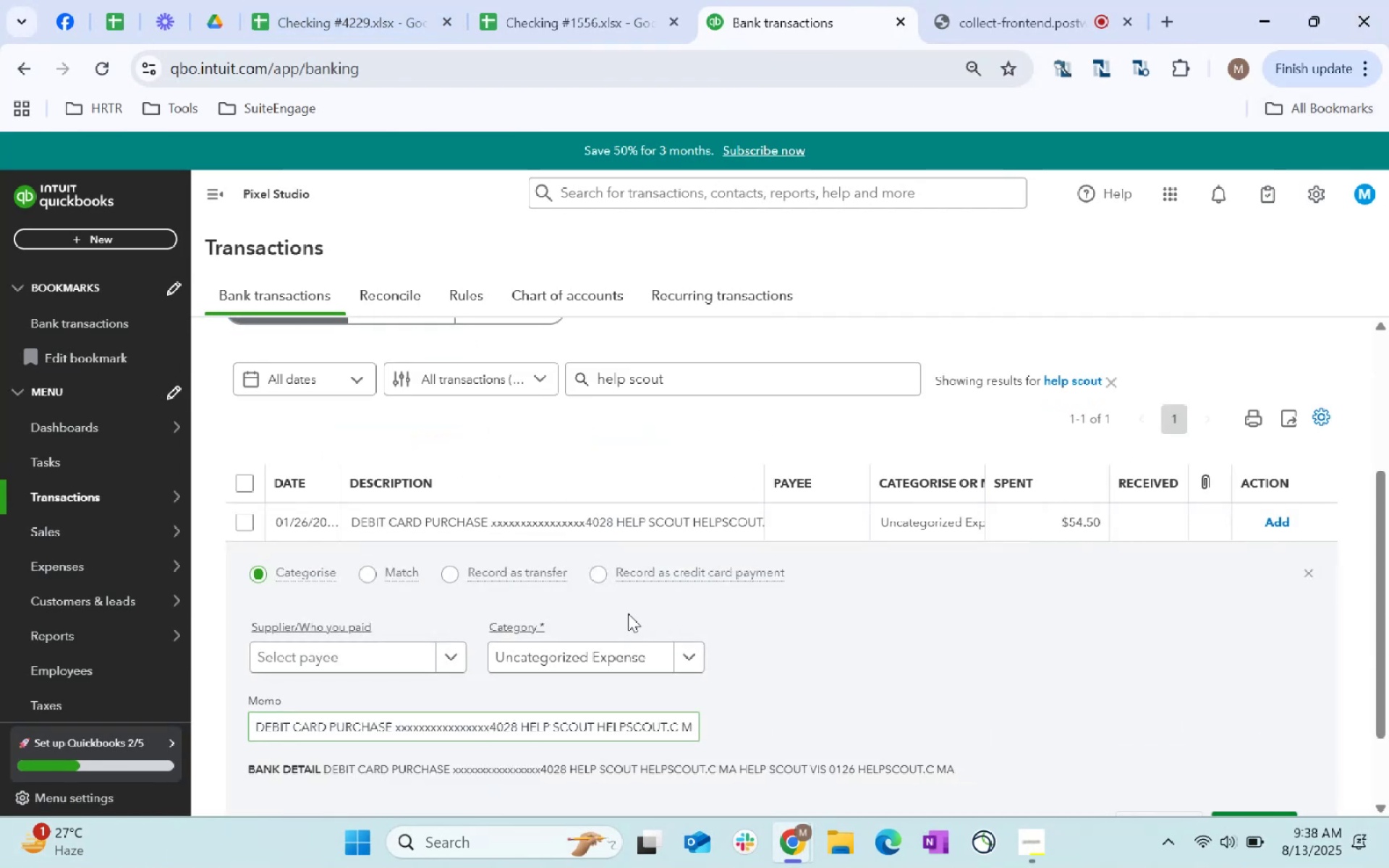 
left_click([663, 653])
 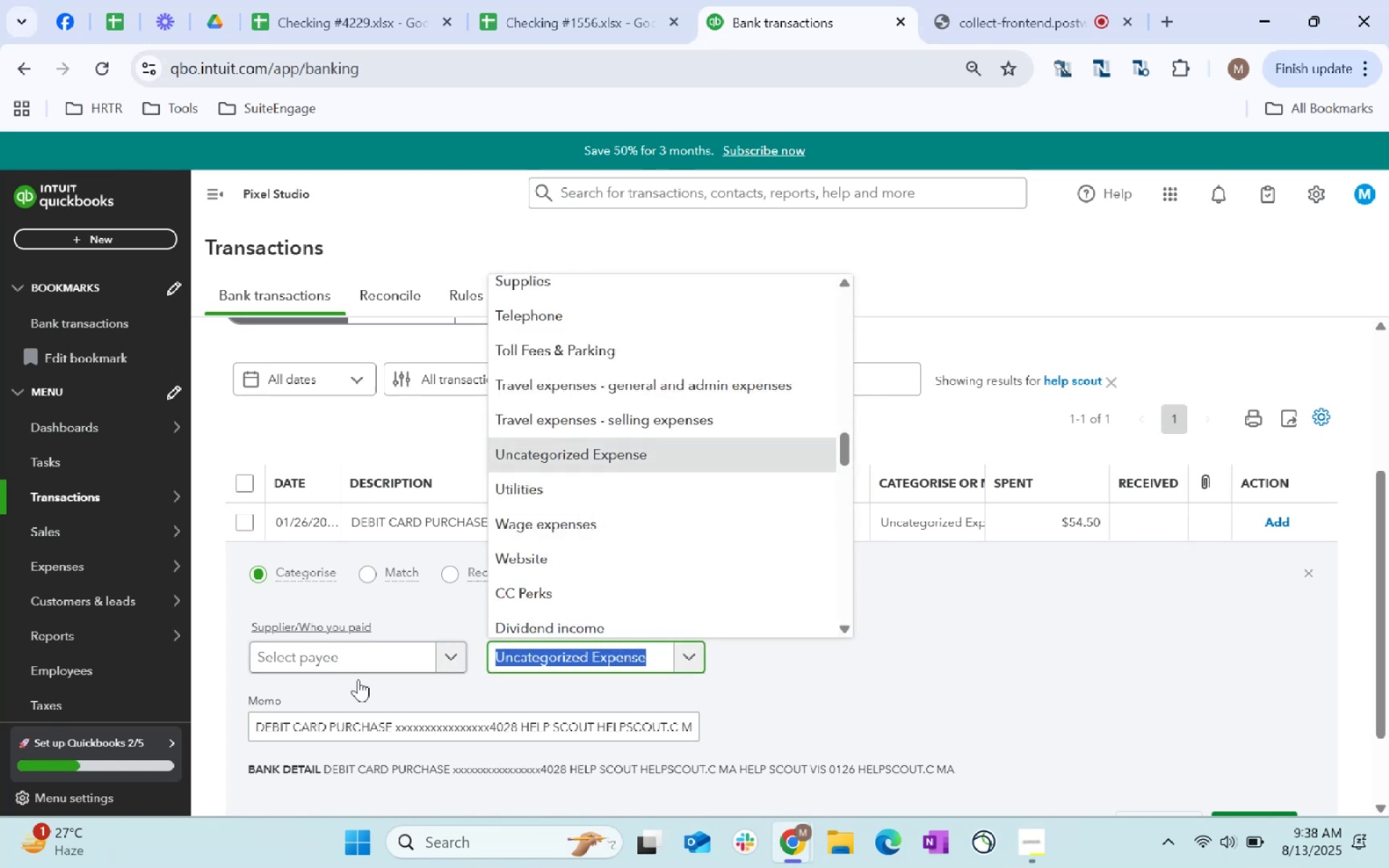 
left_click([339, 658])
 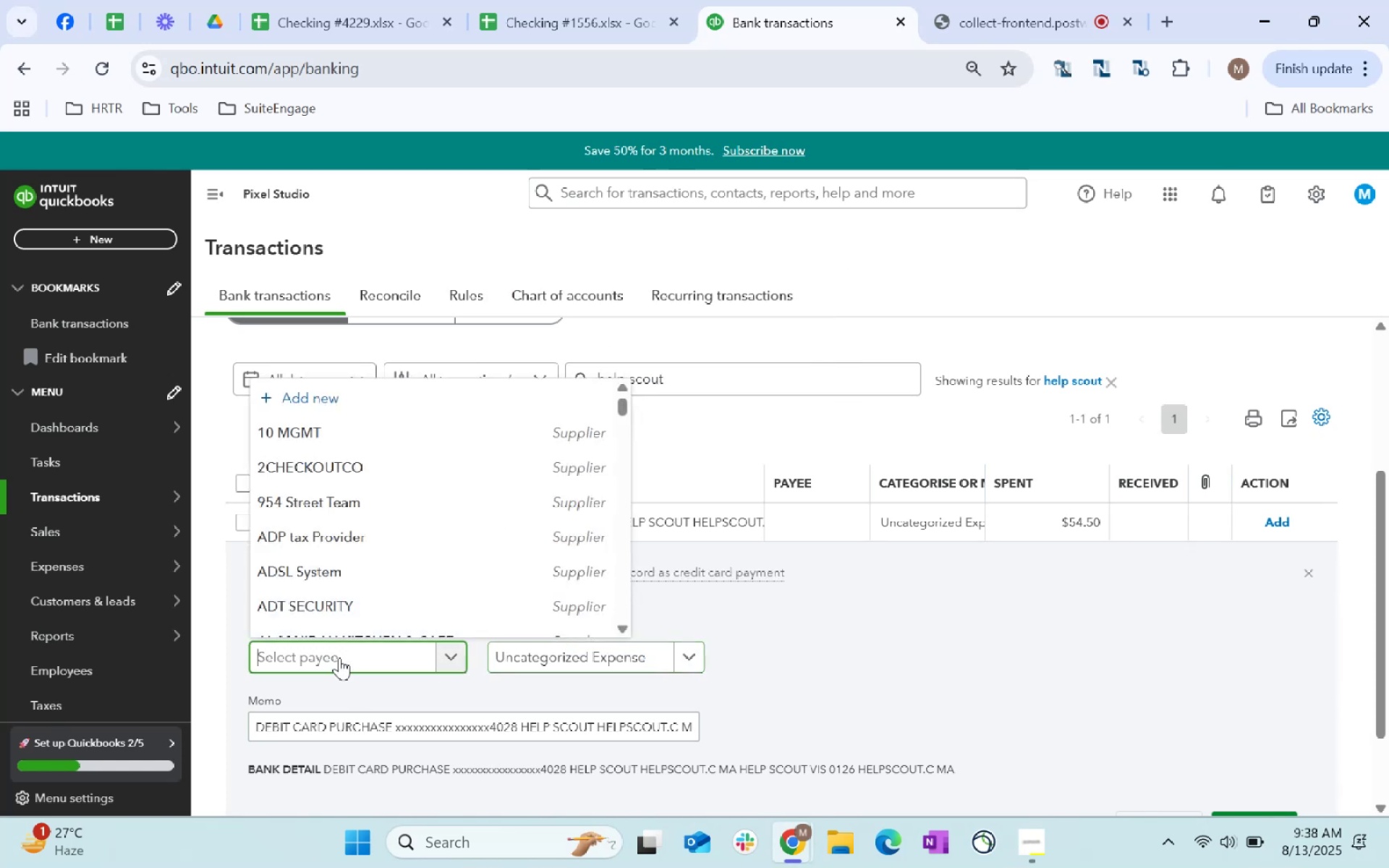 
key(Control+ControlLeft)
 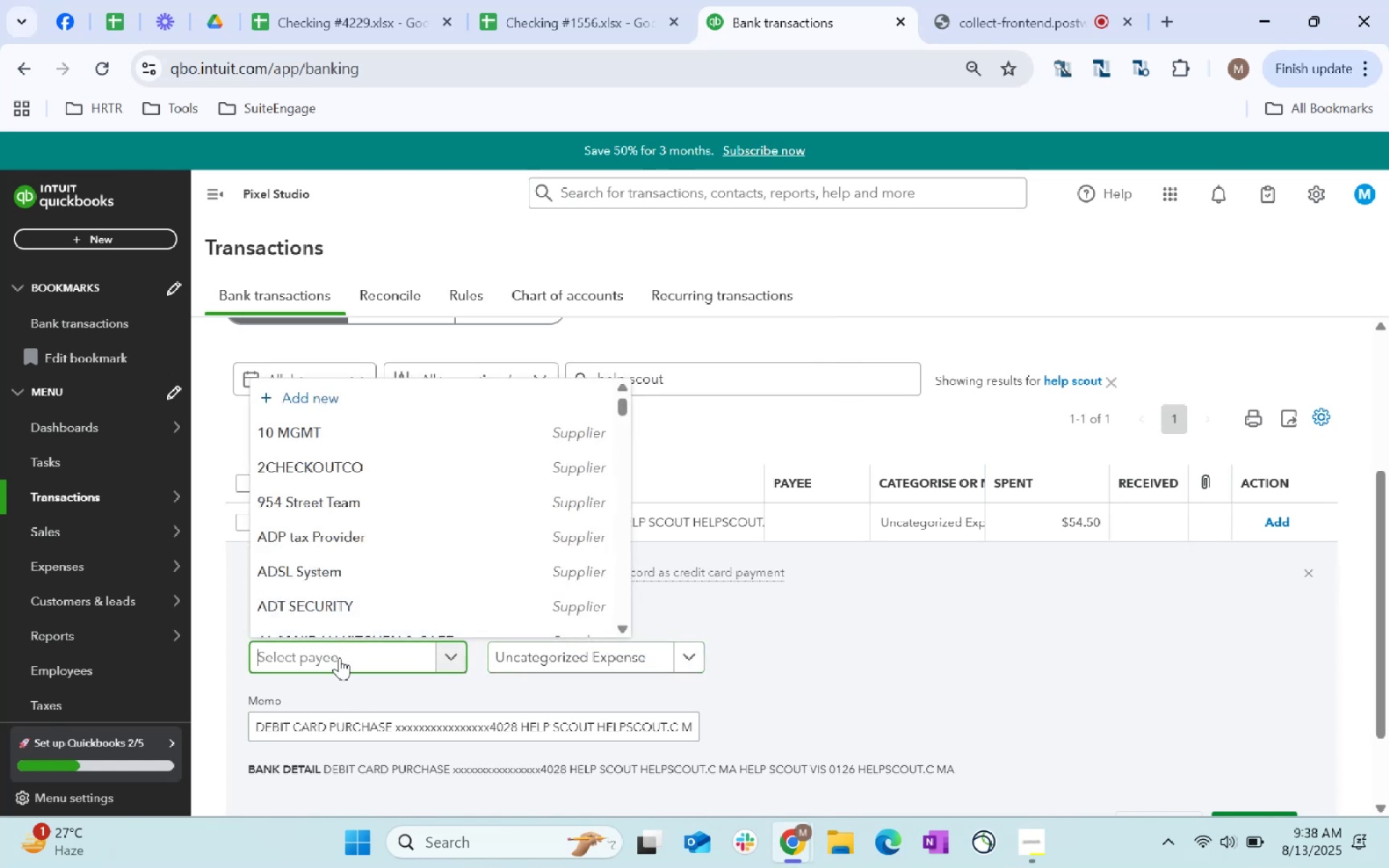 
key(Control+V)
 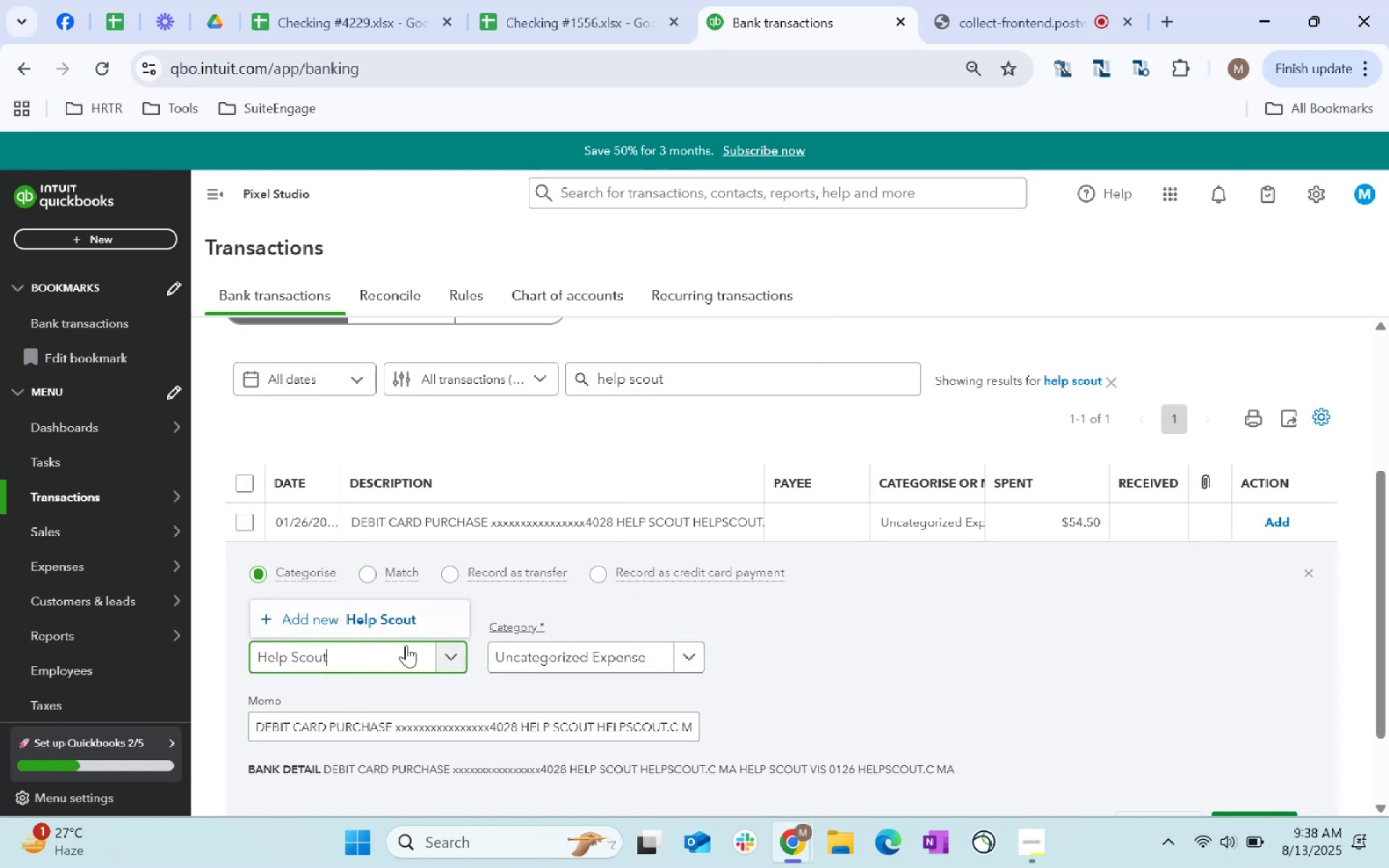 
left_click([434, 610])
 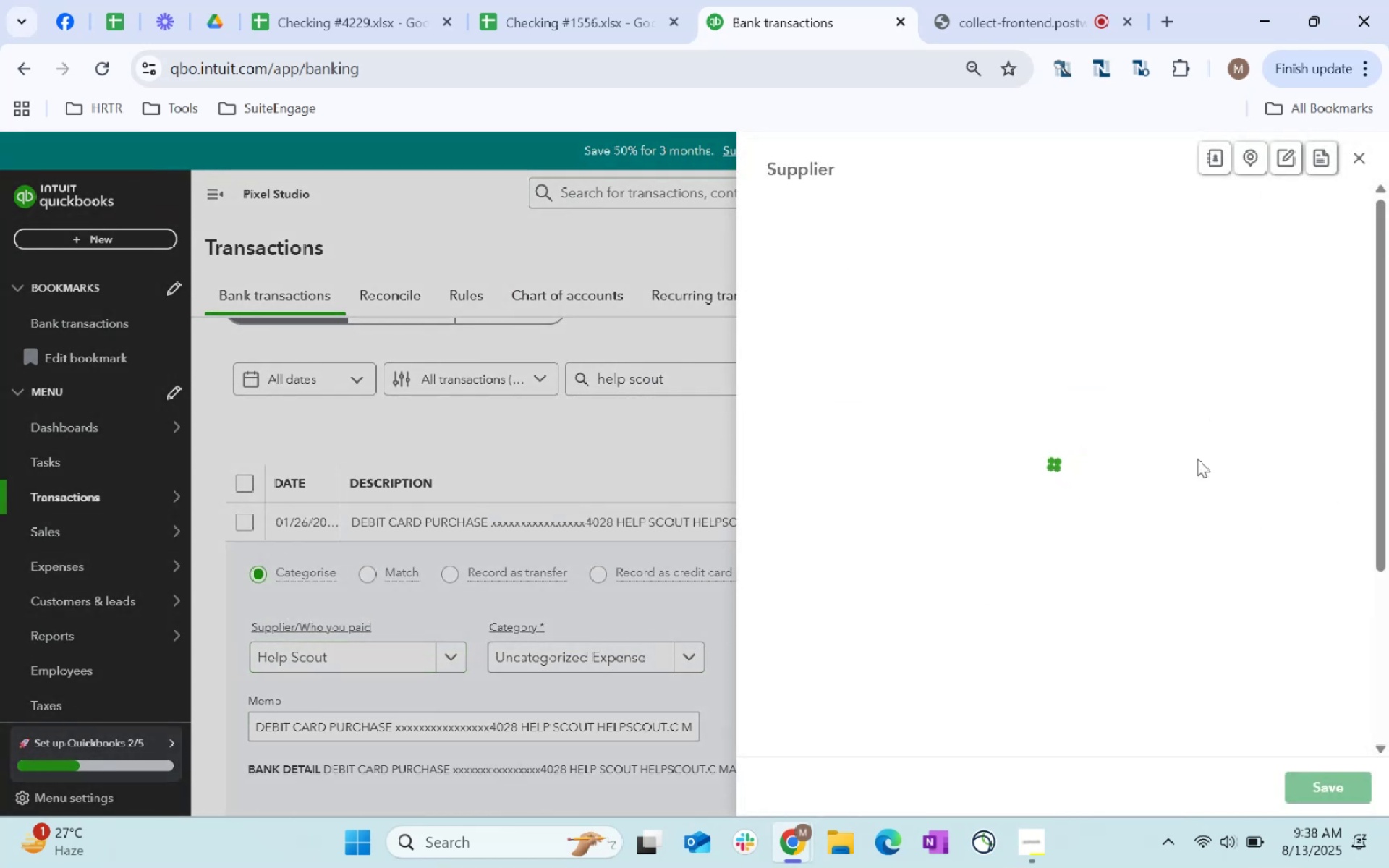 
scroll: coordinate [1032, 509], scroll_direction: down, amount: 94.0
 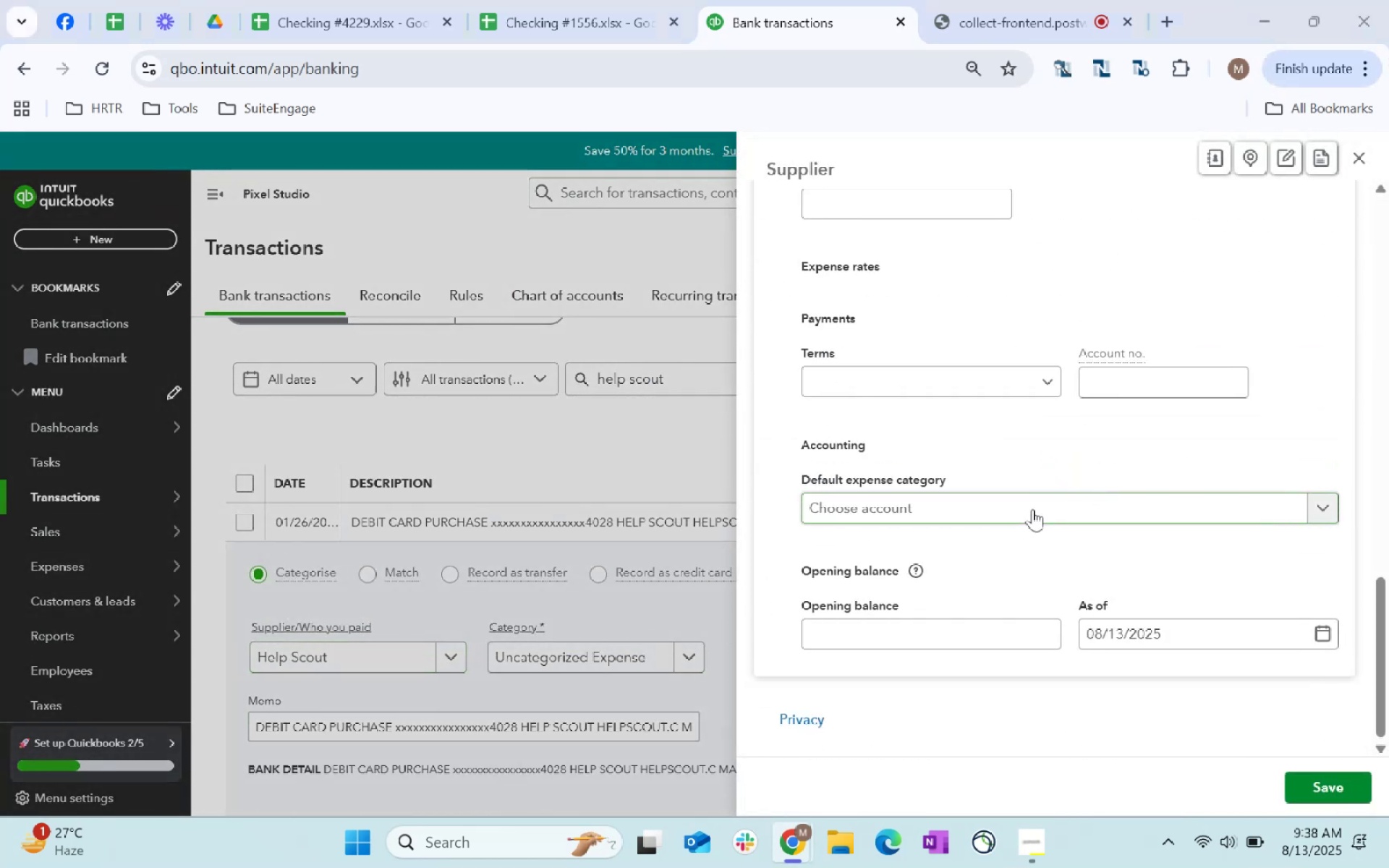 
key(Alt+AltLeft)
 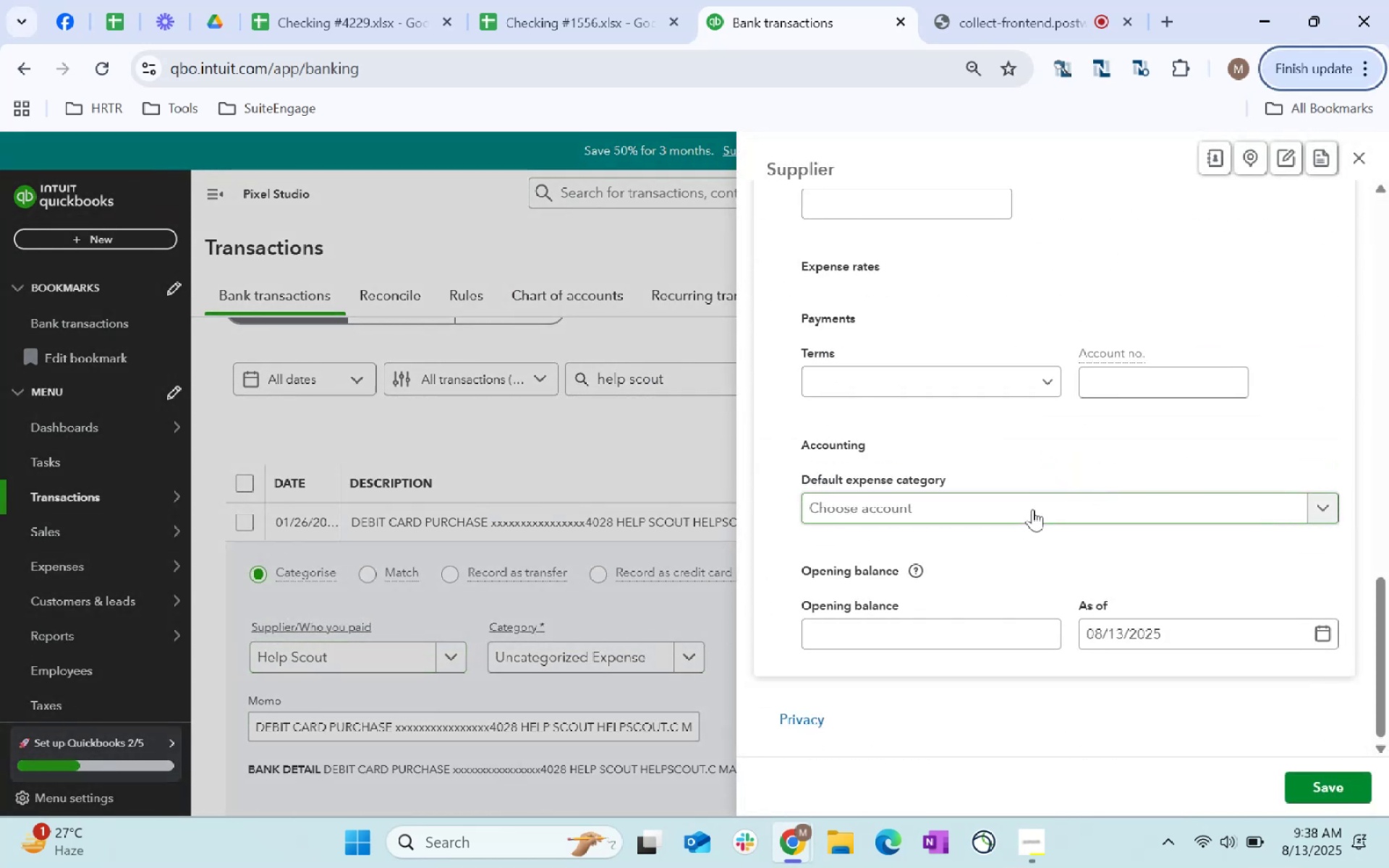 
key(Alt+AltLeft)
 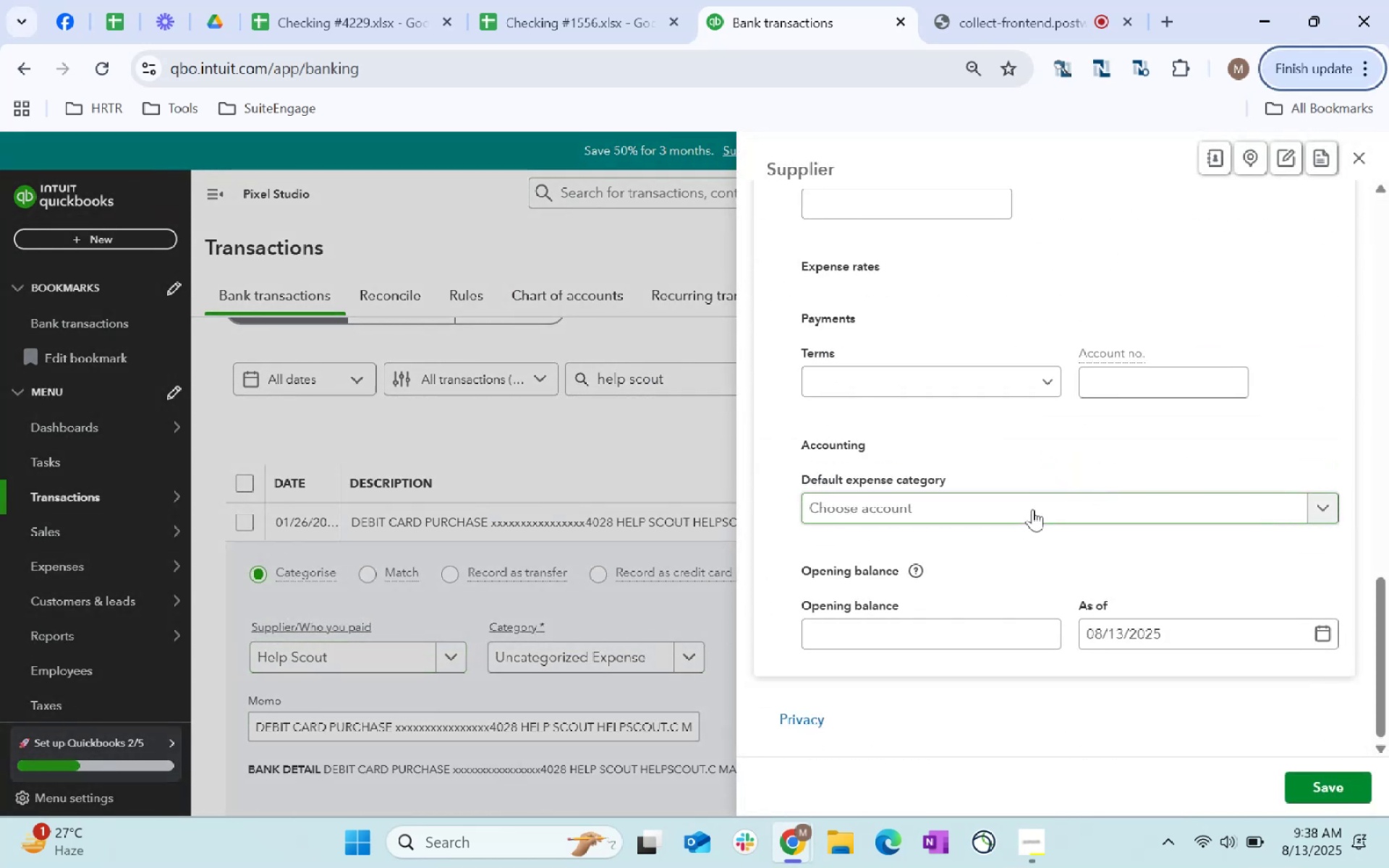 
key(Alt+Tab)
 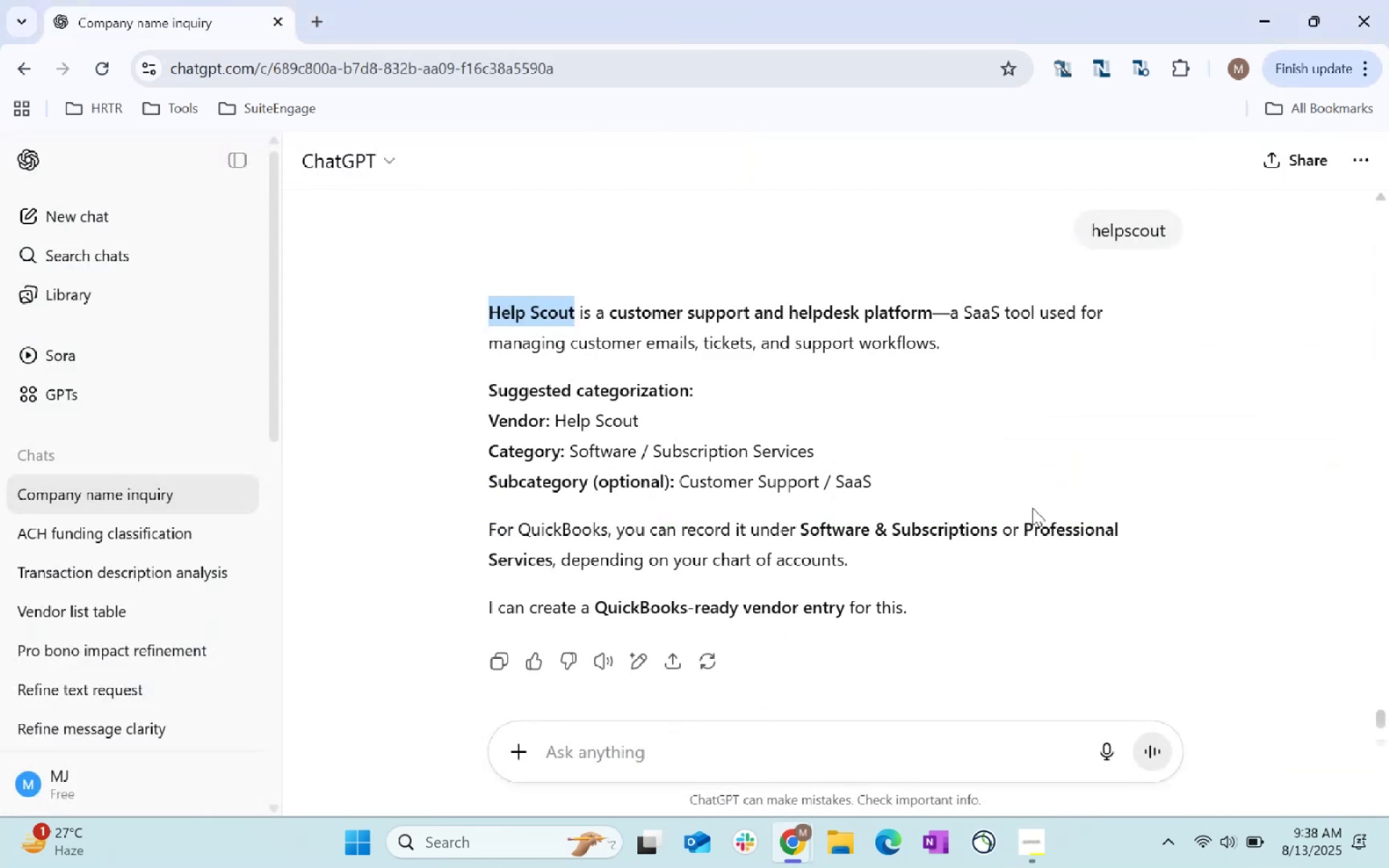 
key(Alt+AltLeft)
 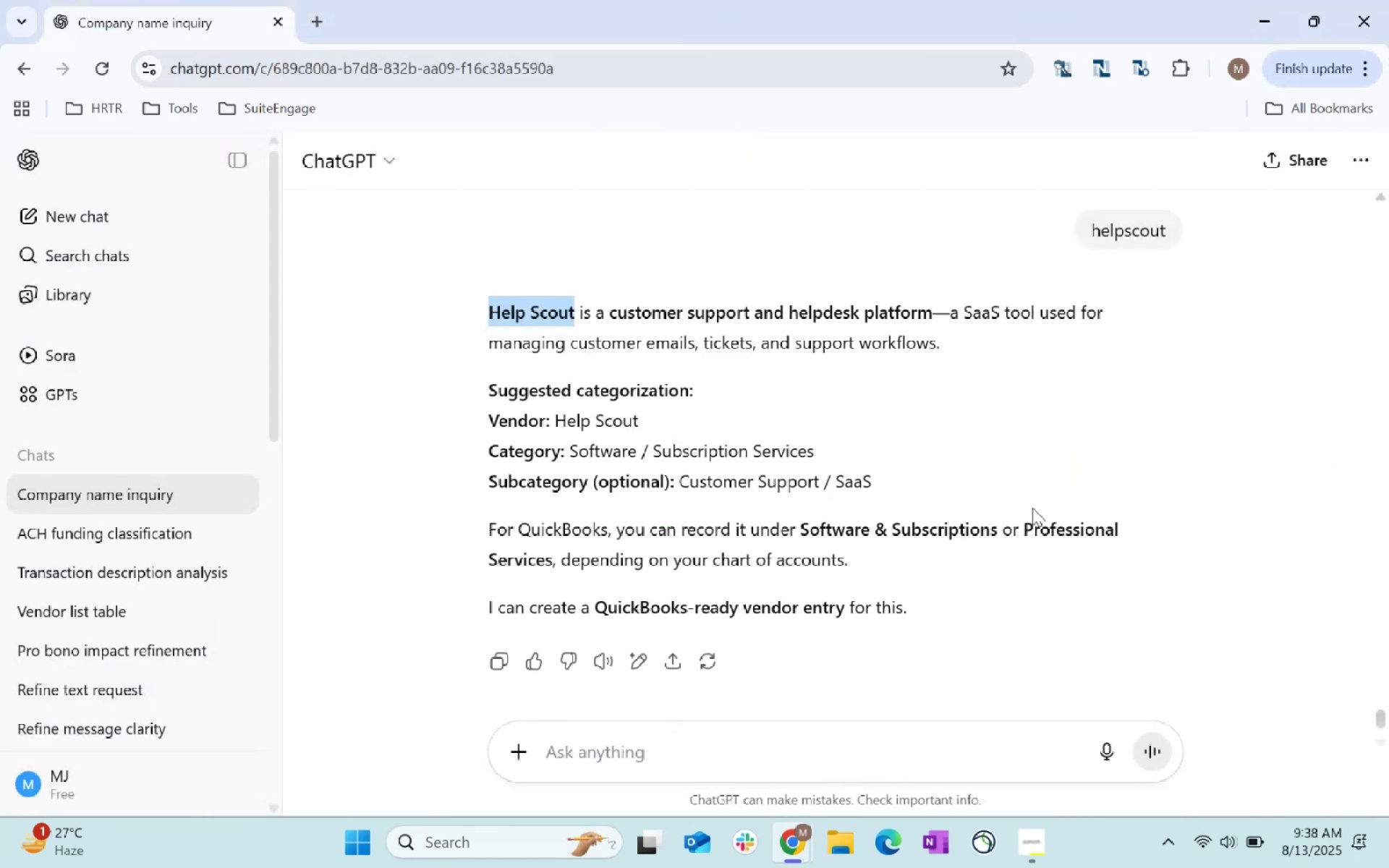 
key(Alt+Tab)
 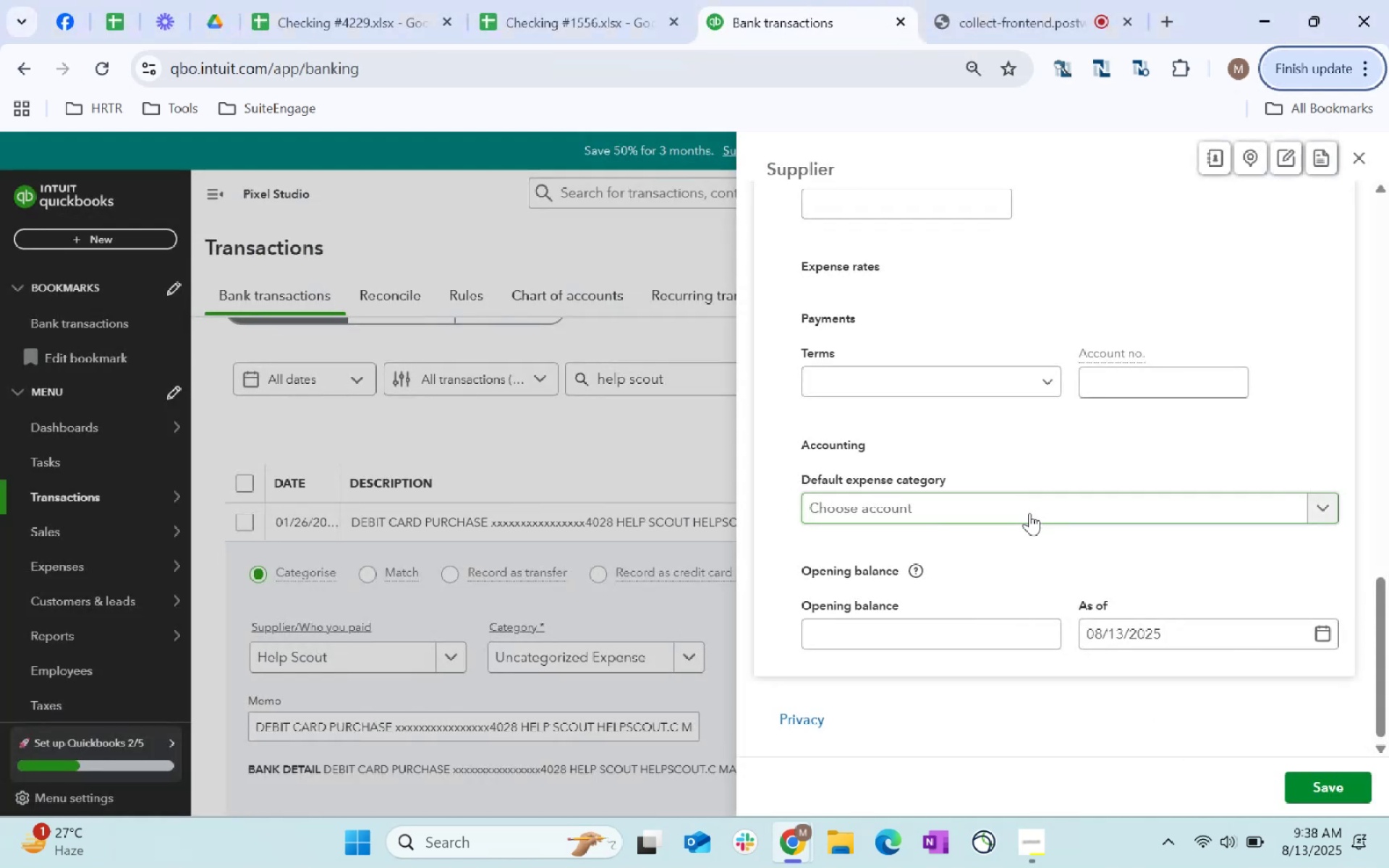 
left_click([1029, 513])
 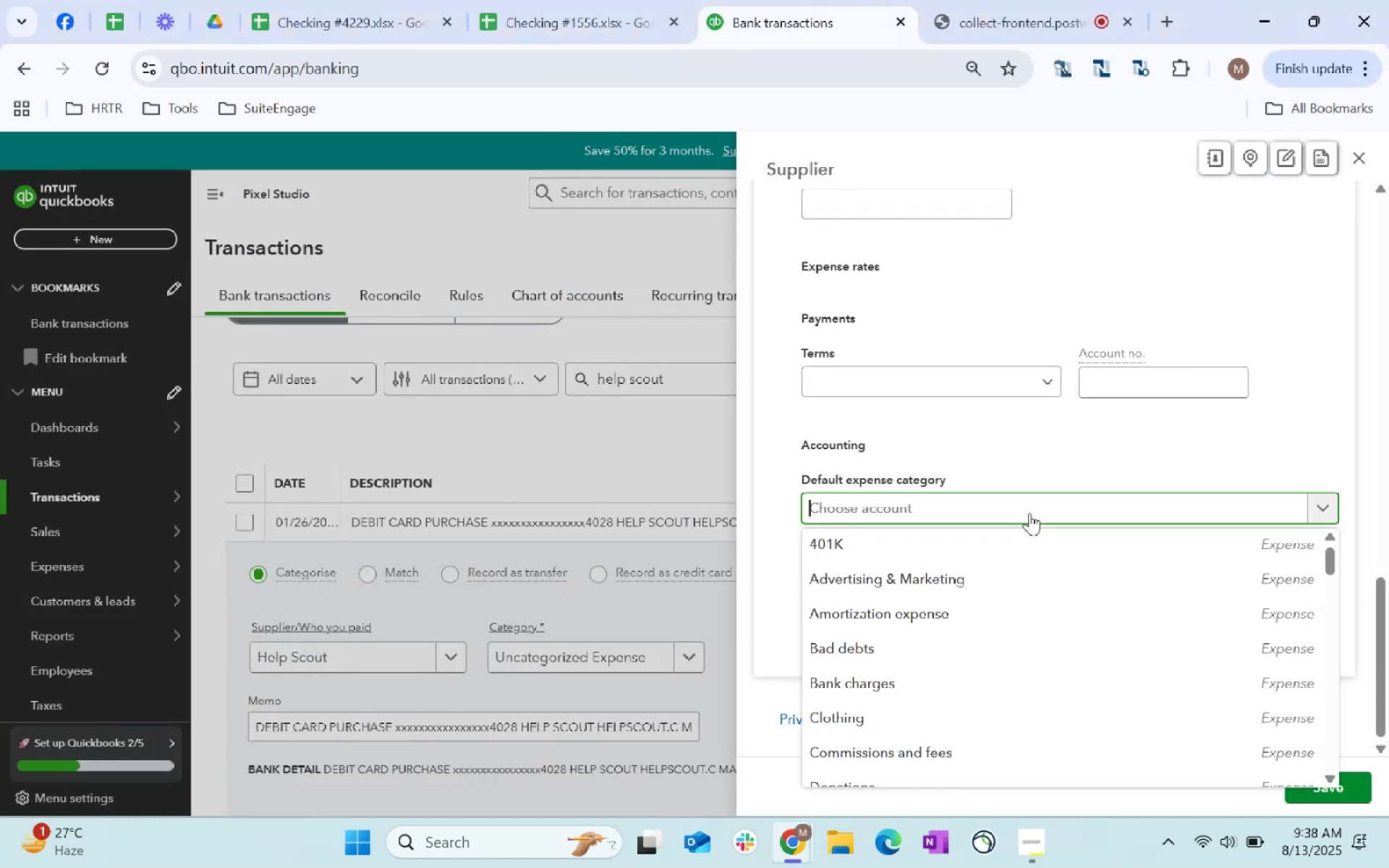 
type(s)
key(Backspace)
type(des)
key(Backspace)
key(Backspace)
type(ues)
key(Tab)
 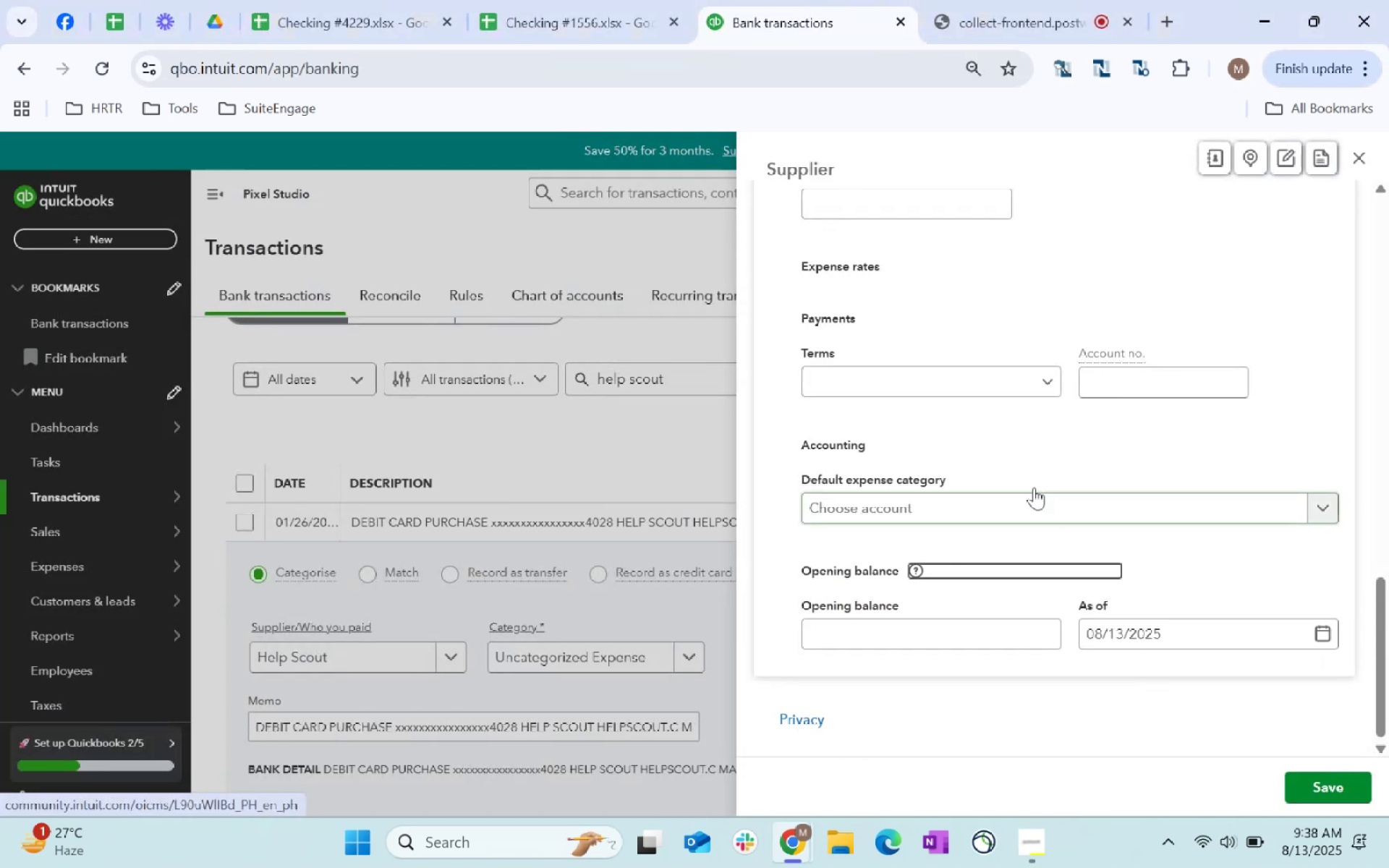 
left_click([1031, 519])
 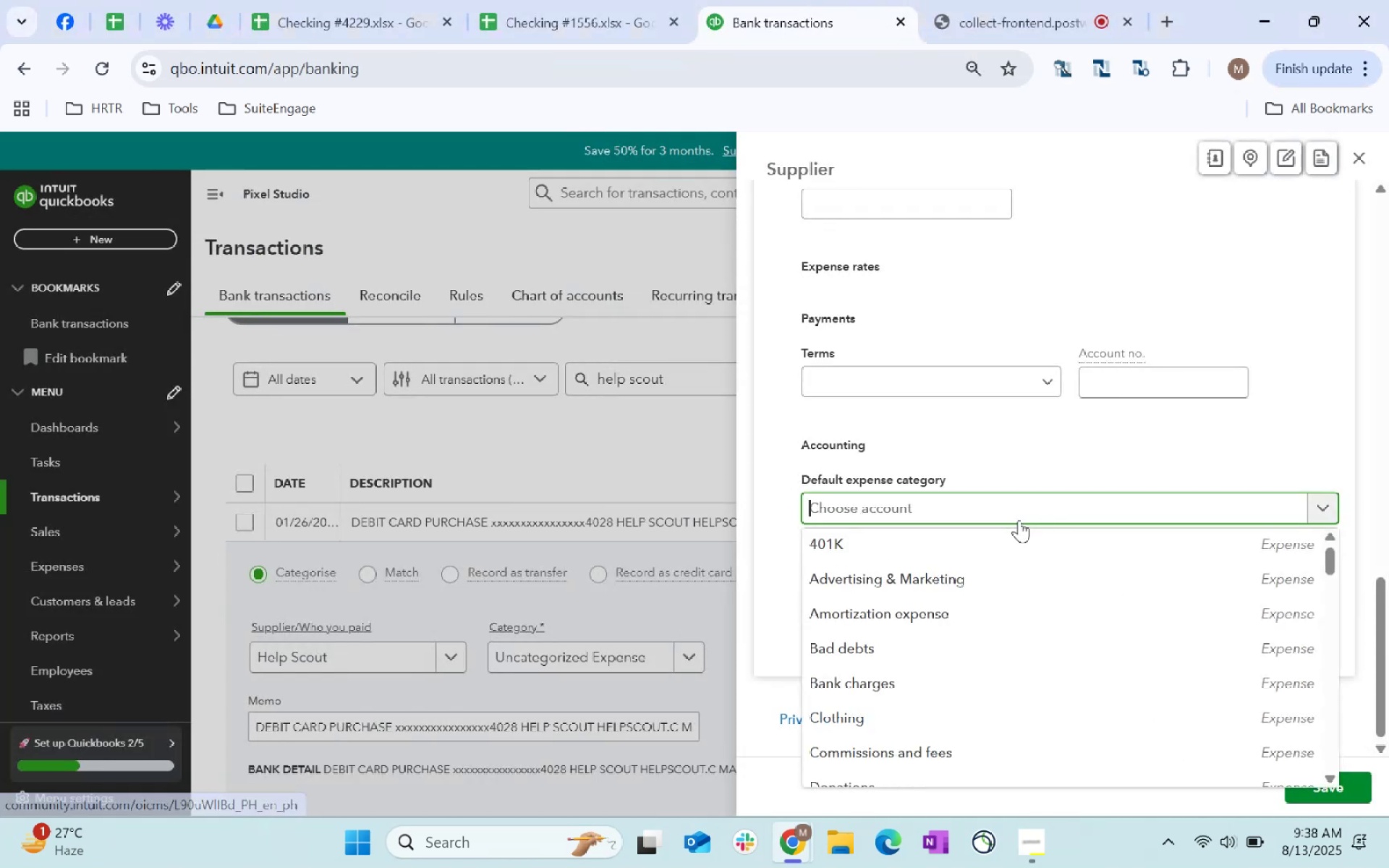 
type(dues)
key(Tab)
 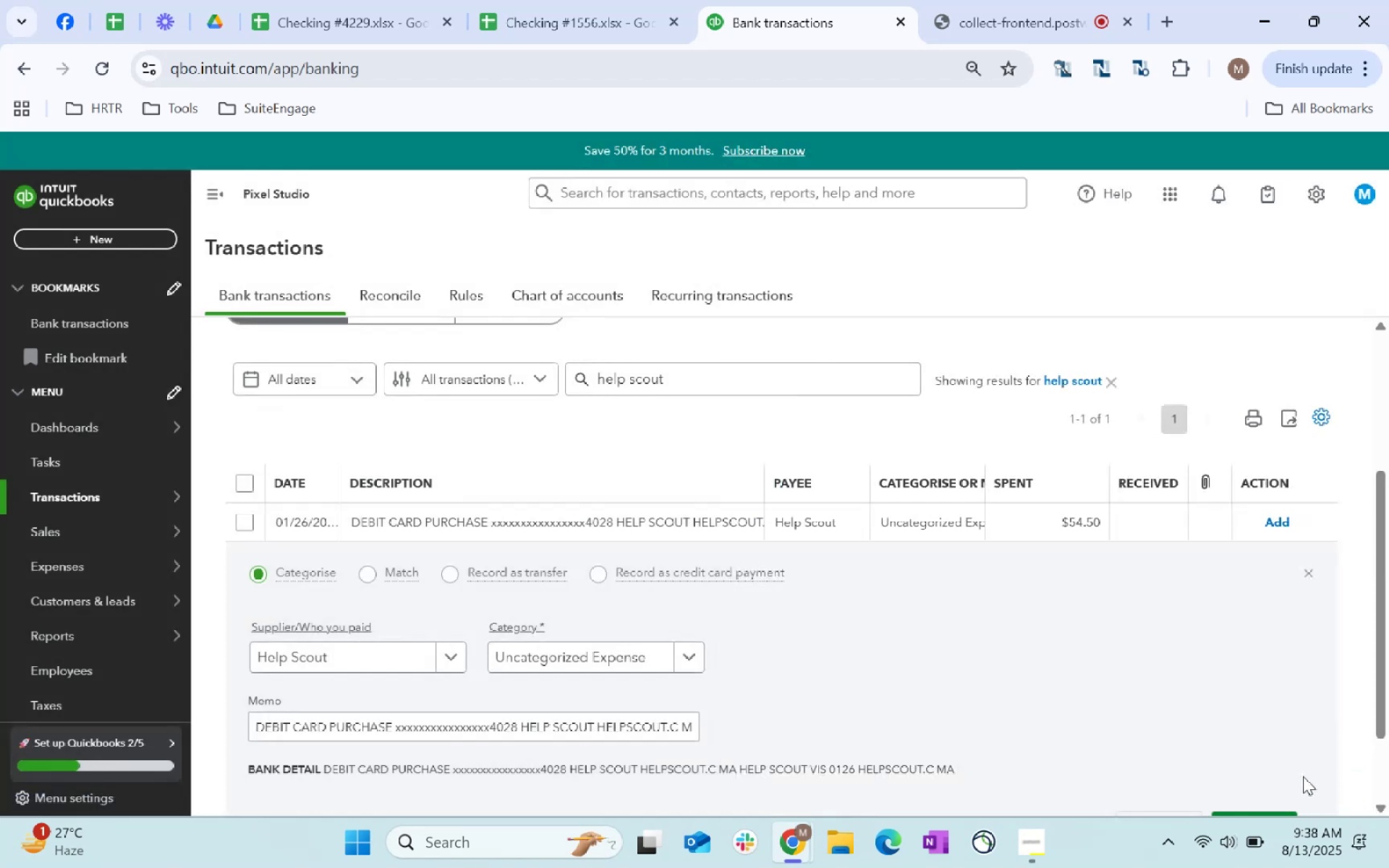 
scroll: coordinate [882, 712], scroll_direction: down, amount: 2.0
 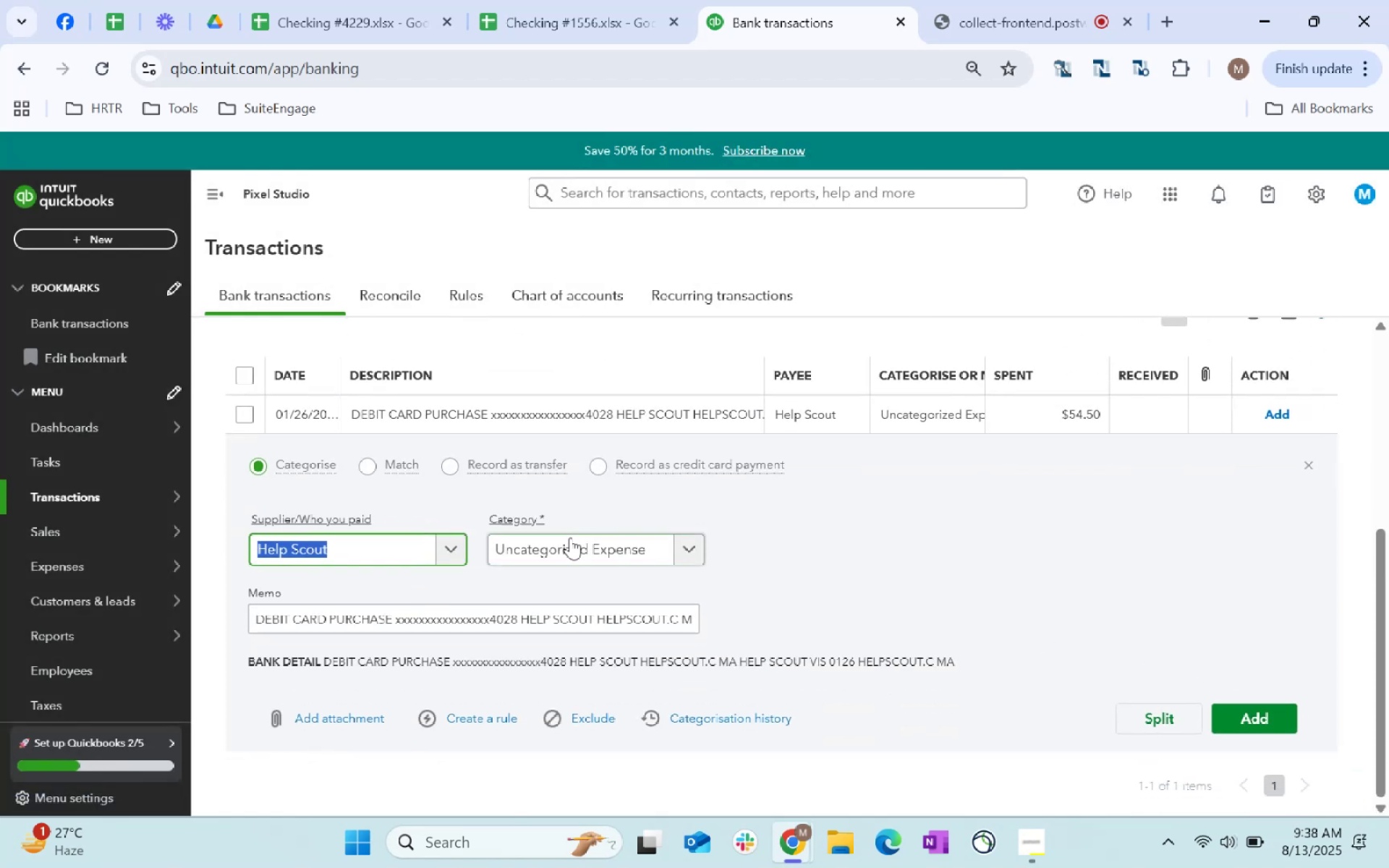 
left_click([570, 536])
 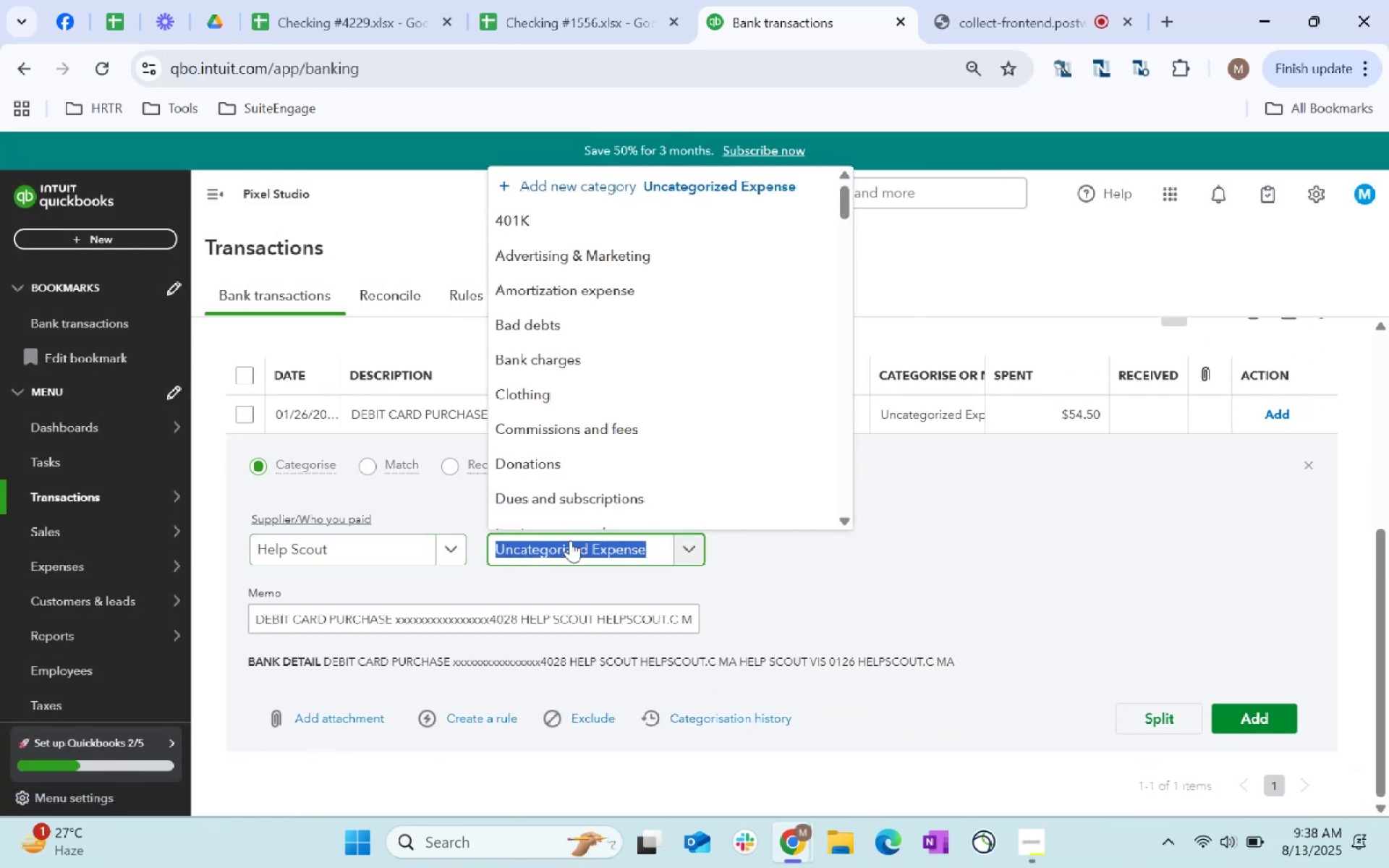 
type(dues)
key(Tab)
 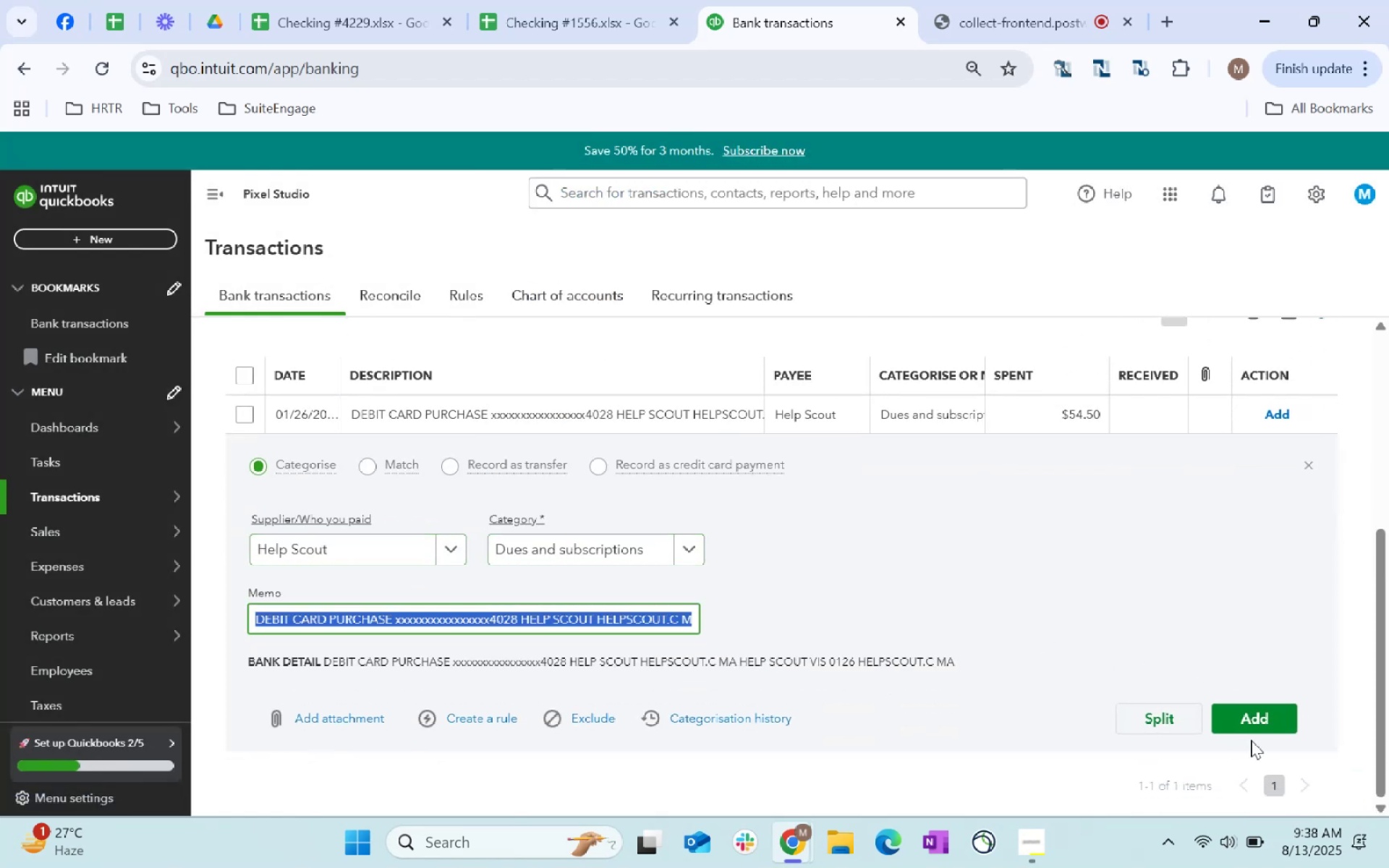 
left_click([1246, 728])
 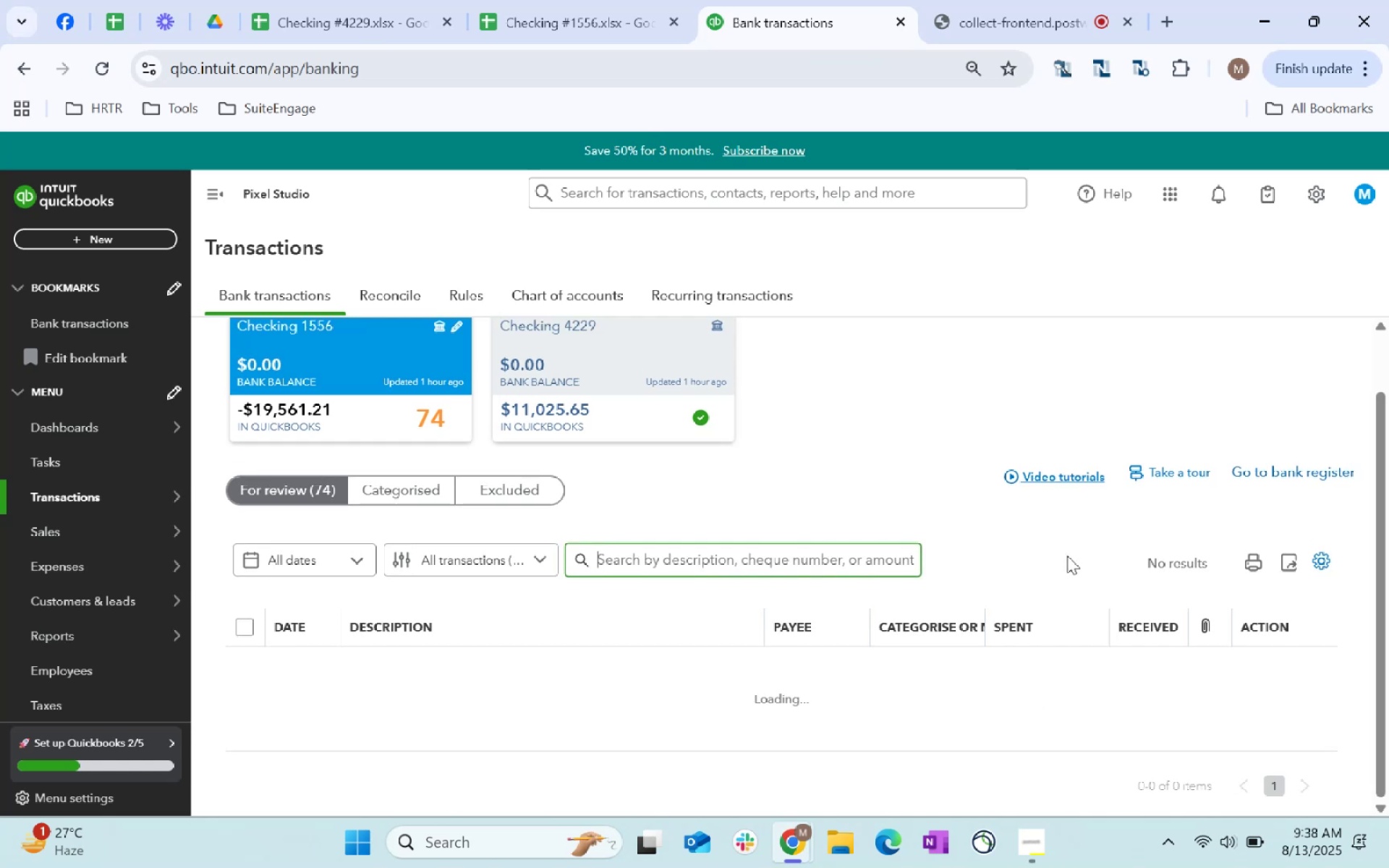 
wait(16.84)
 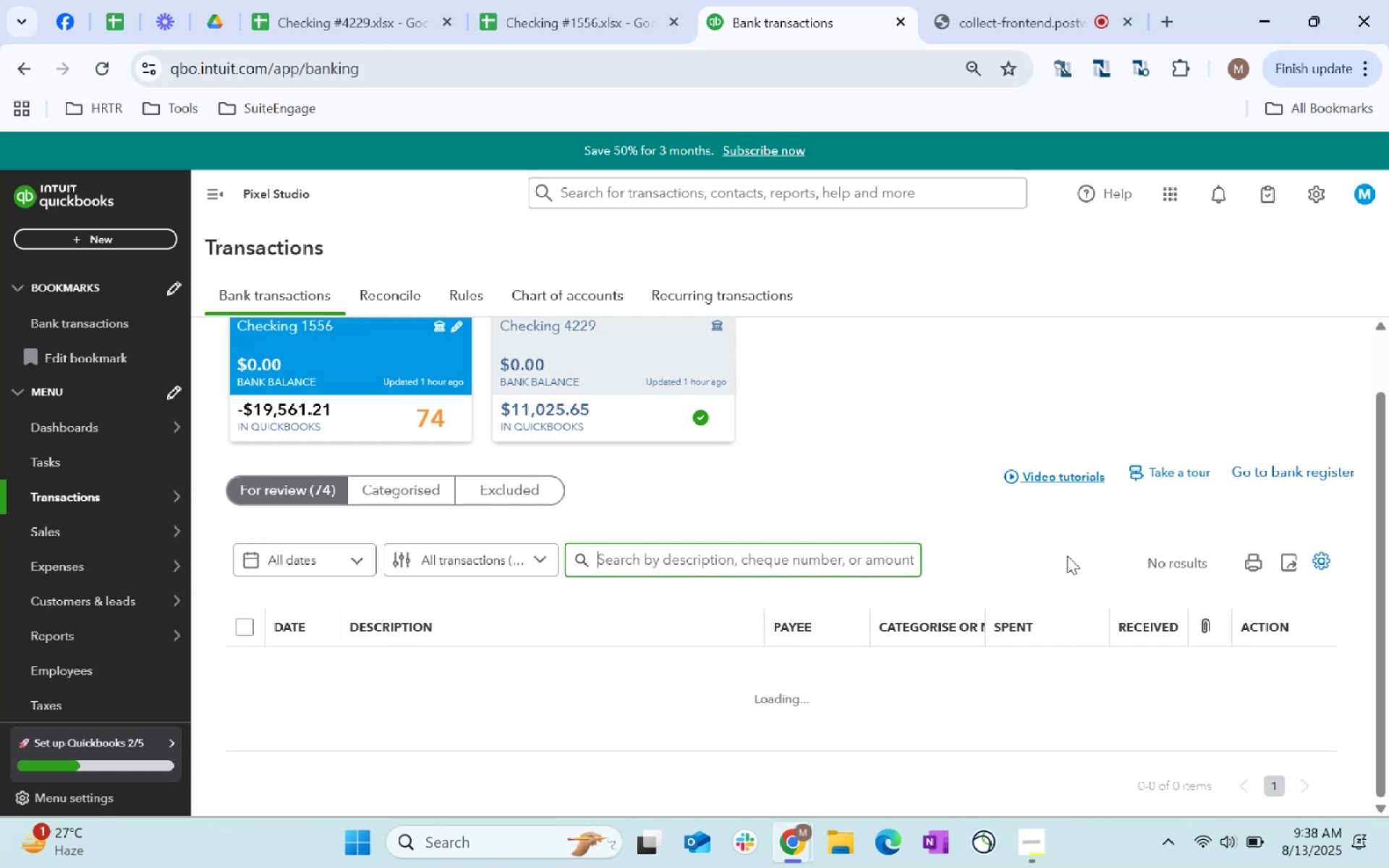 
scroll: coordinate [678, 632], scroll_direction: down, amount: 2.0
 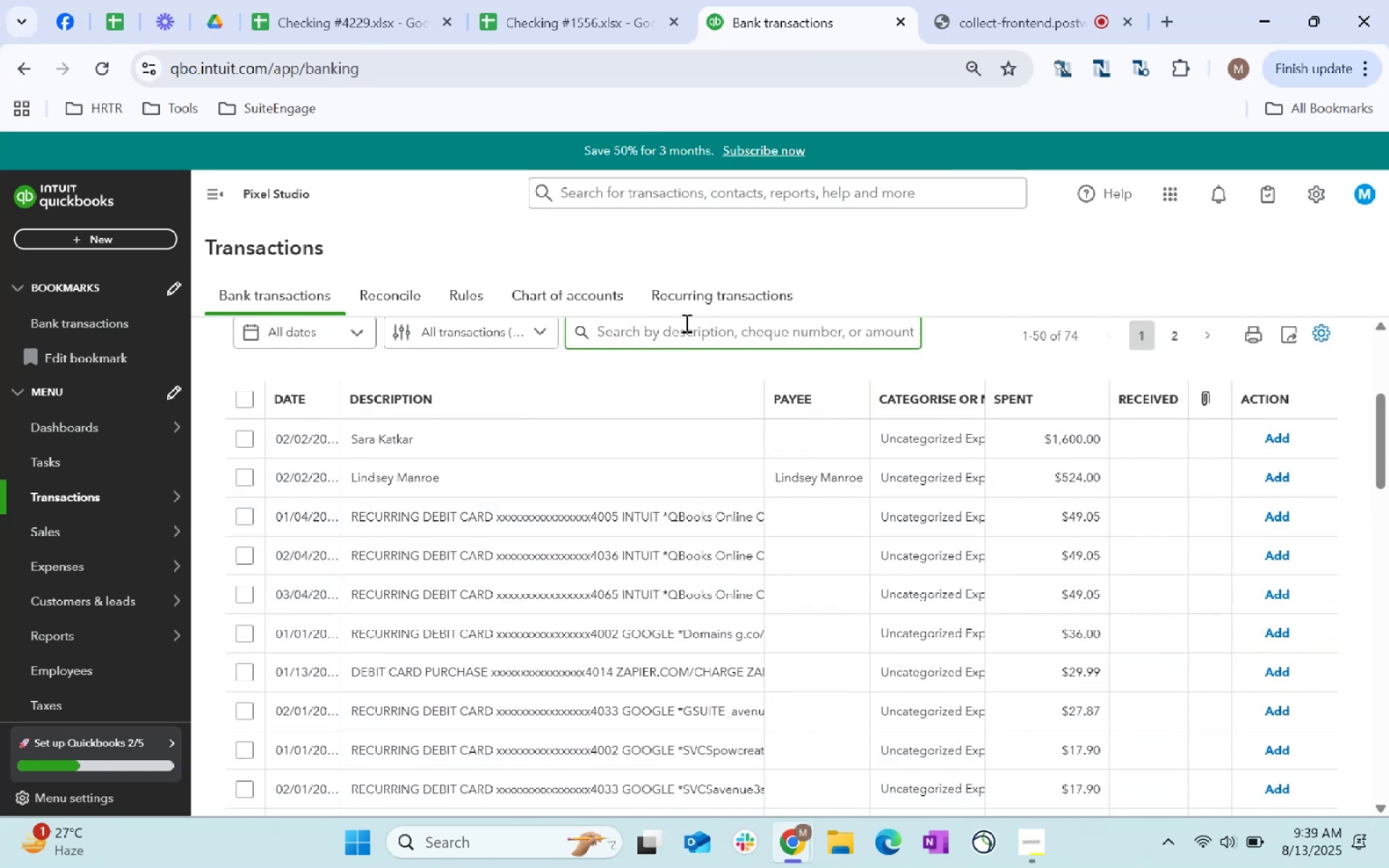 
left_click([674, 336])
 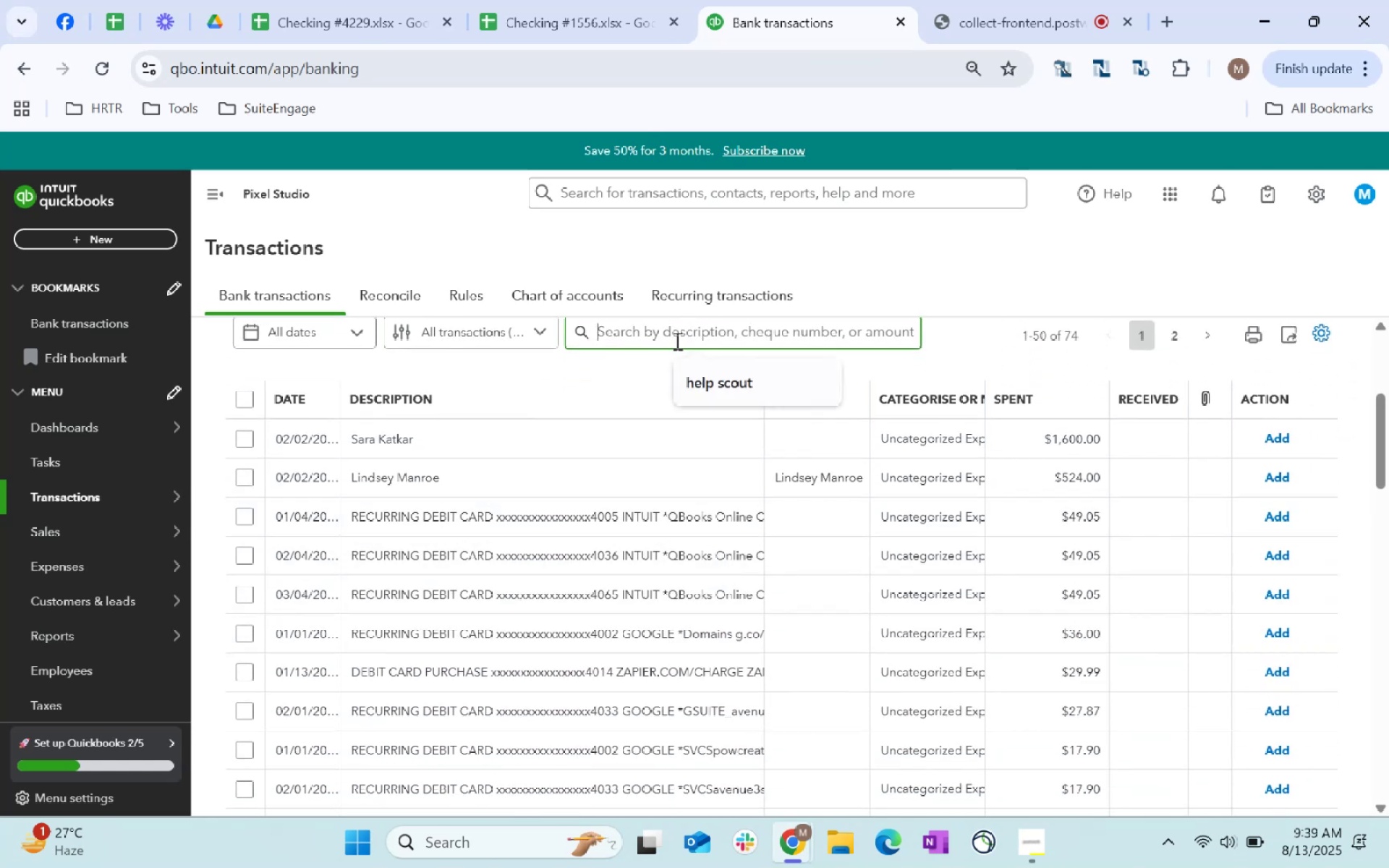 
type(intuit)
 